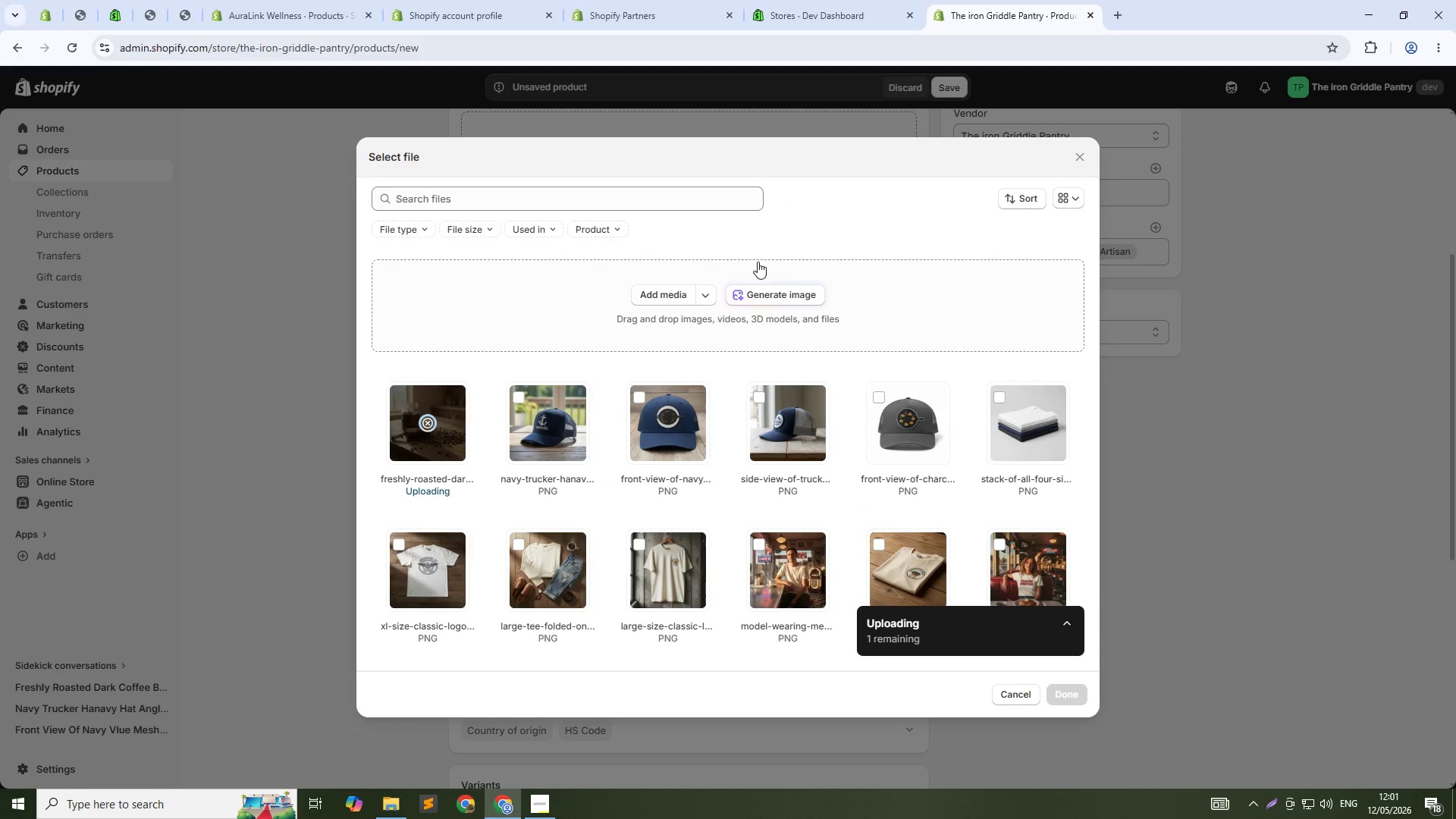 
left_click([748, 286])
 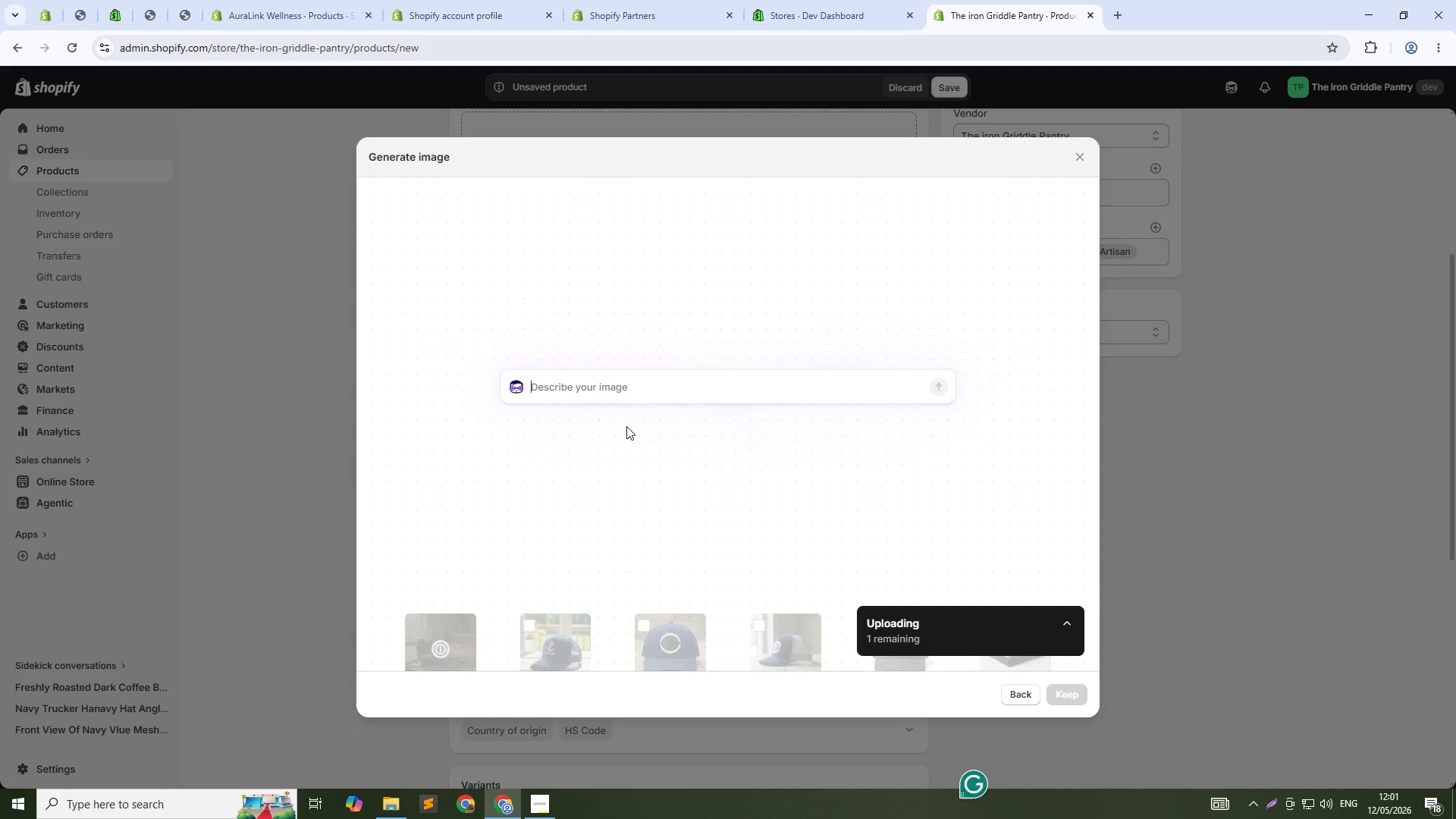 
hold_key(key=CapsLock, duration=0.36)
 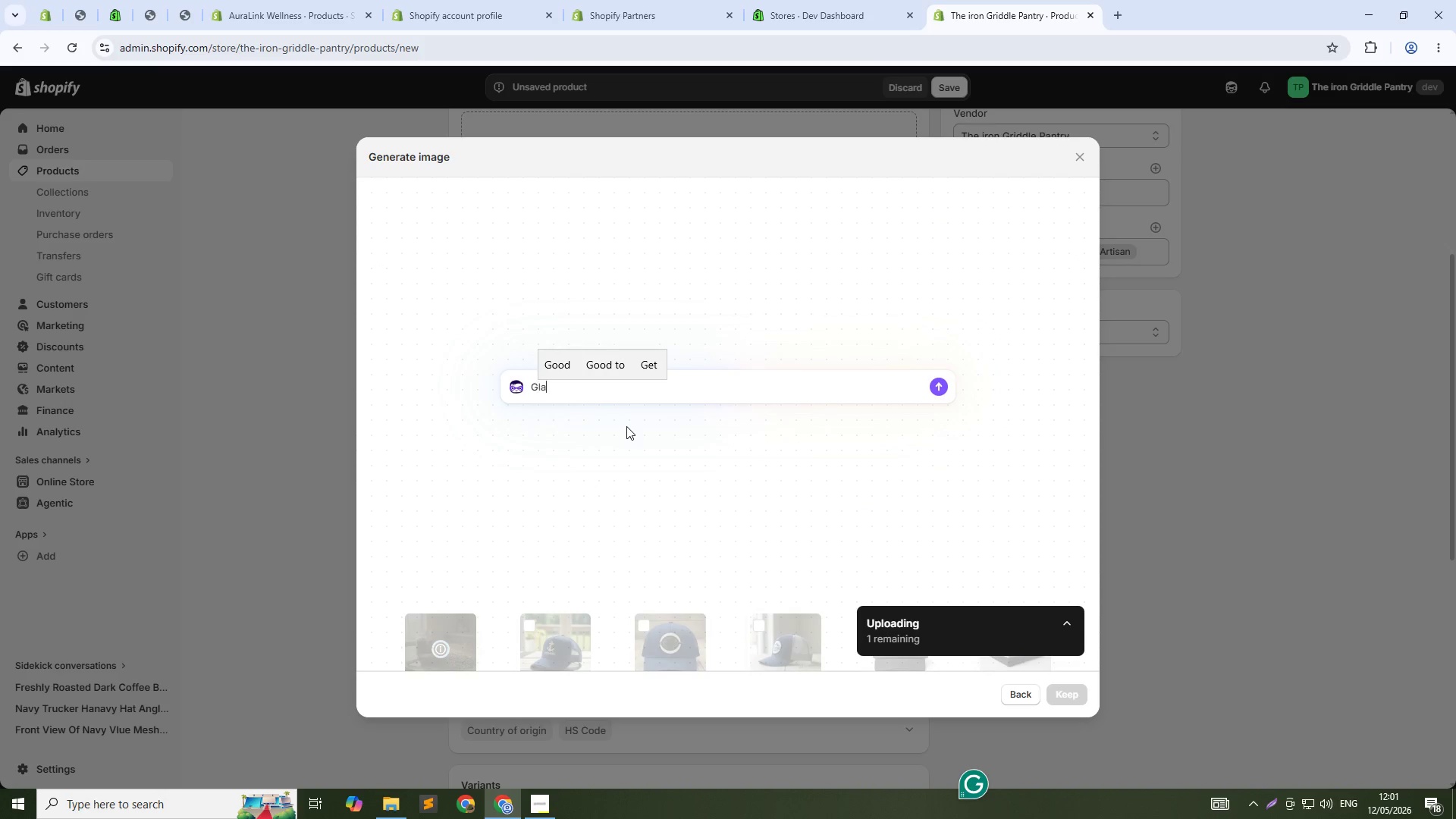 
type(Glass jar whole bean cofee with scoop cofee beans bei)
key(Backspace)
type(side moring lighting sunlight profenstiona )
key(Backspace)
type(l priduct photography 1:1)
 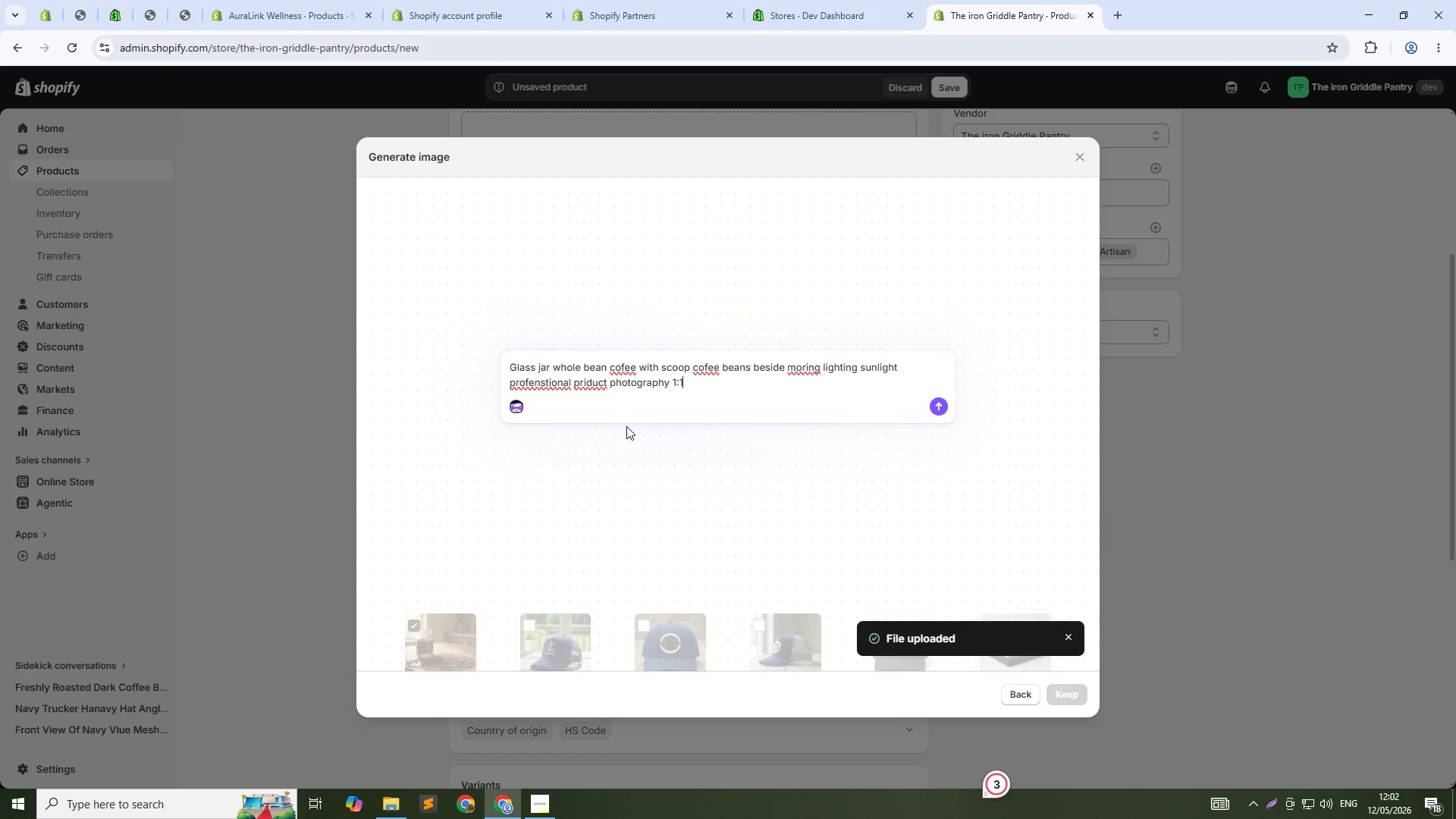 
key(Enter)
 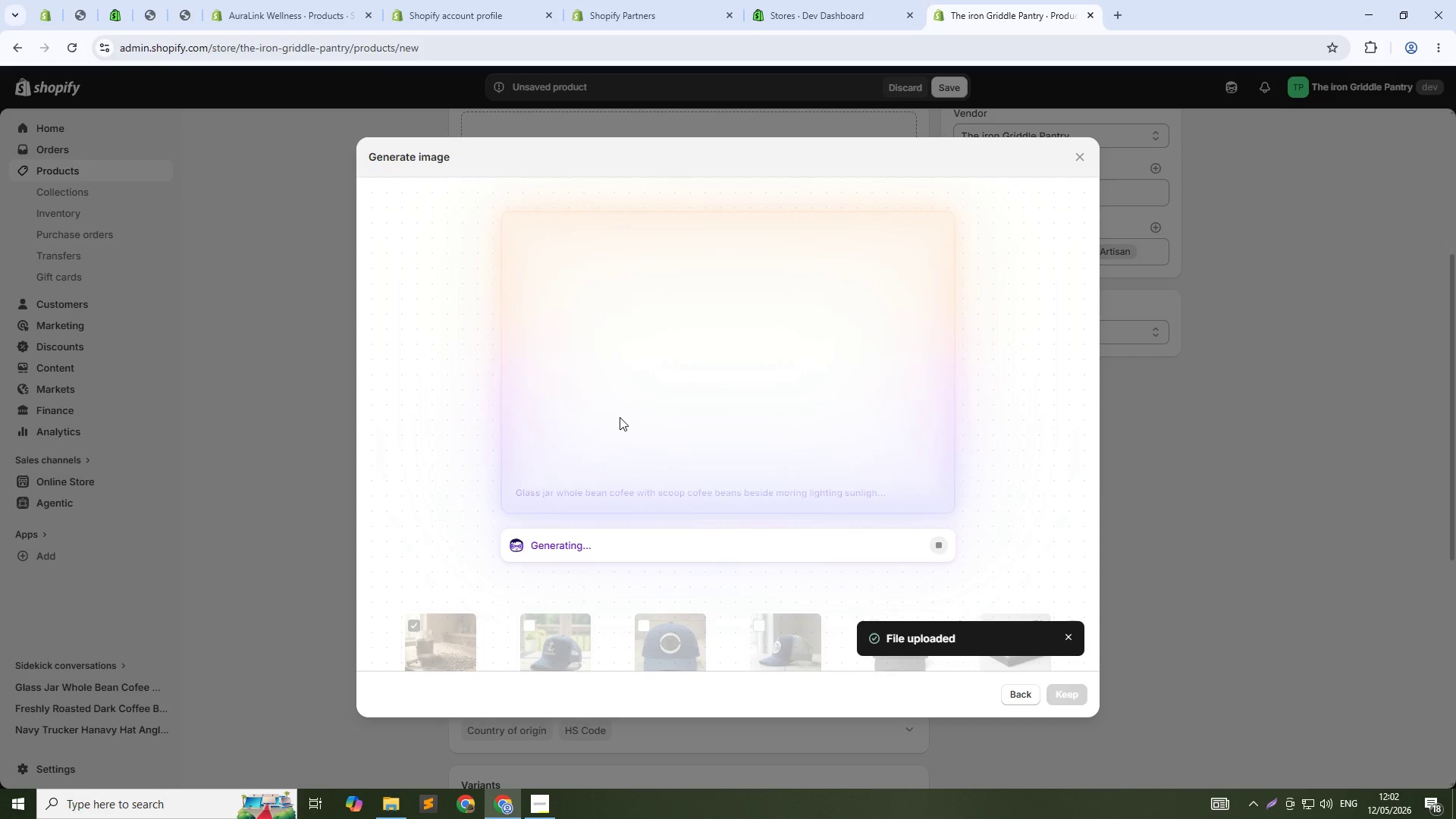 
wait(24.88)
 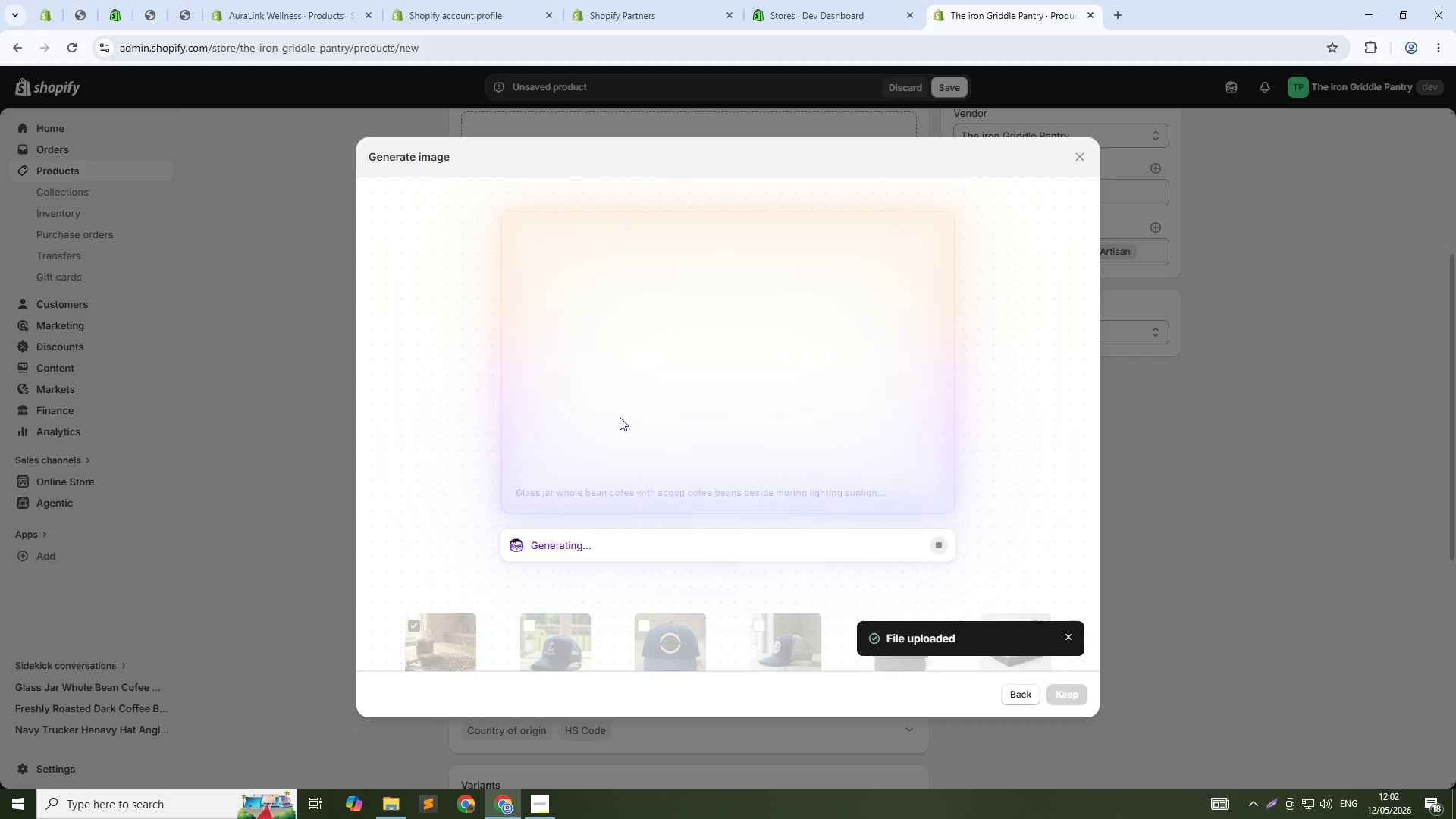 
left_click([1059, 700])
 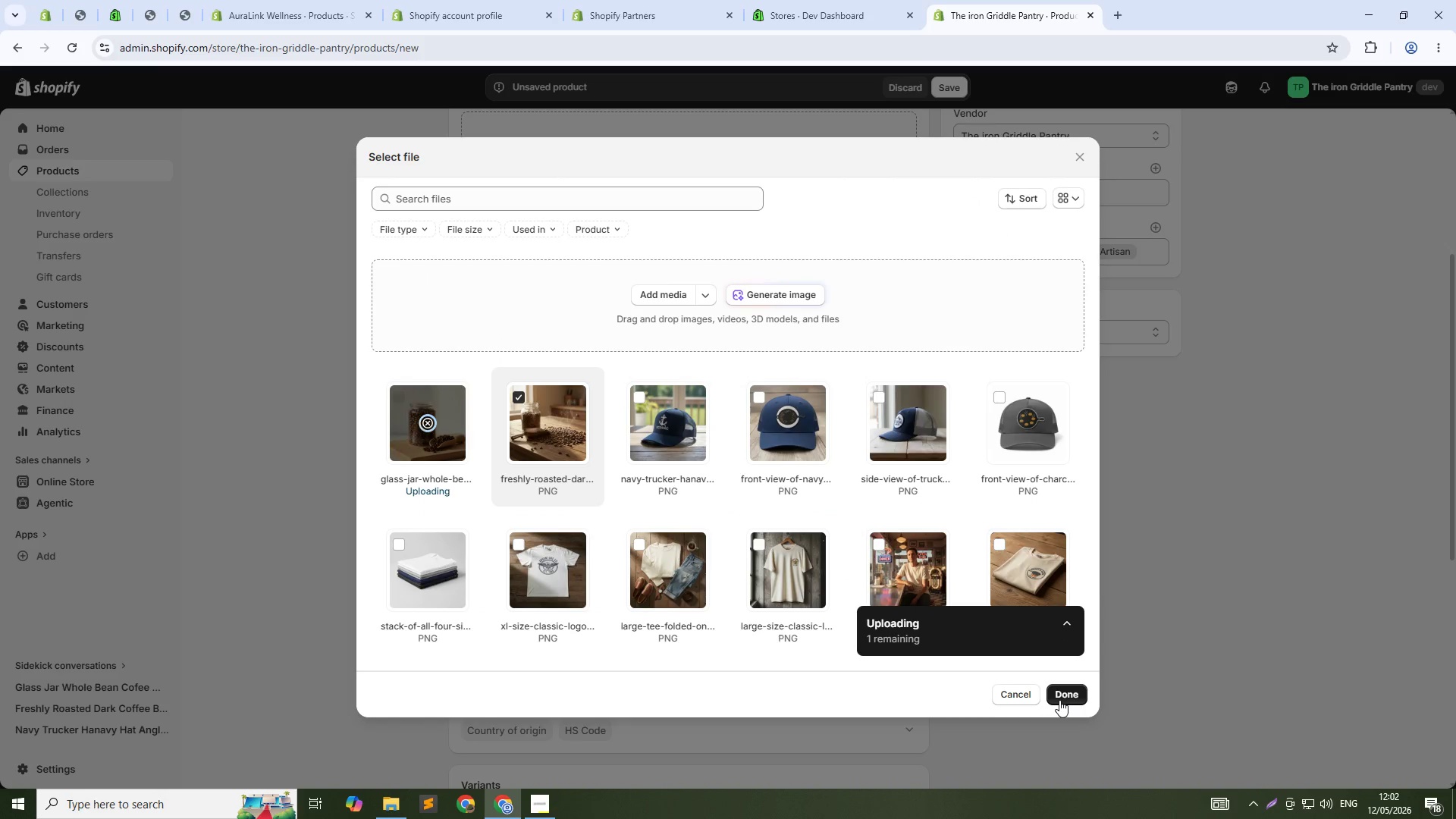 
left_click([1059, 700])
 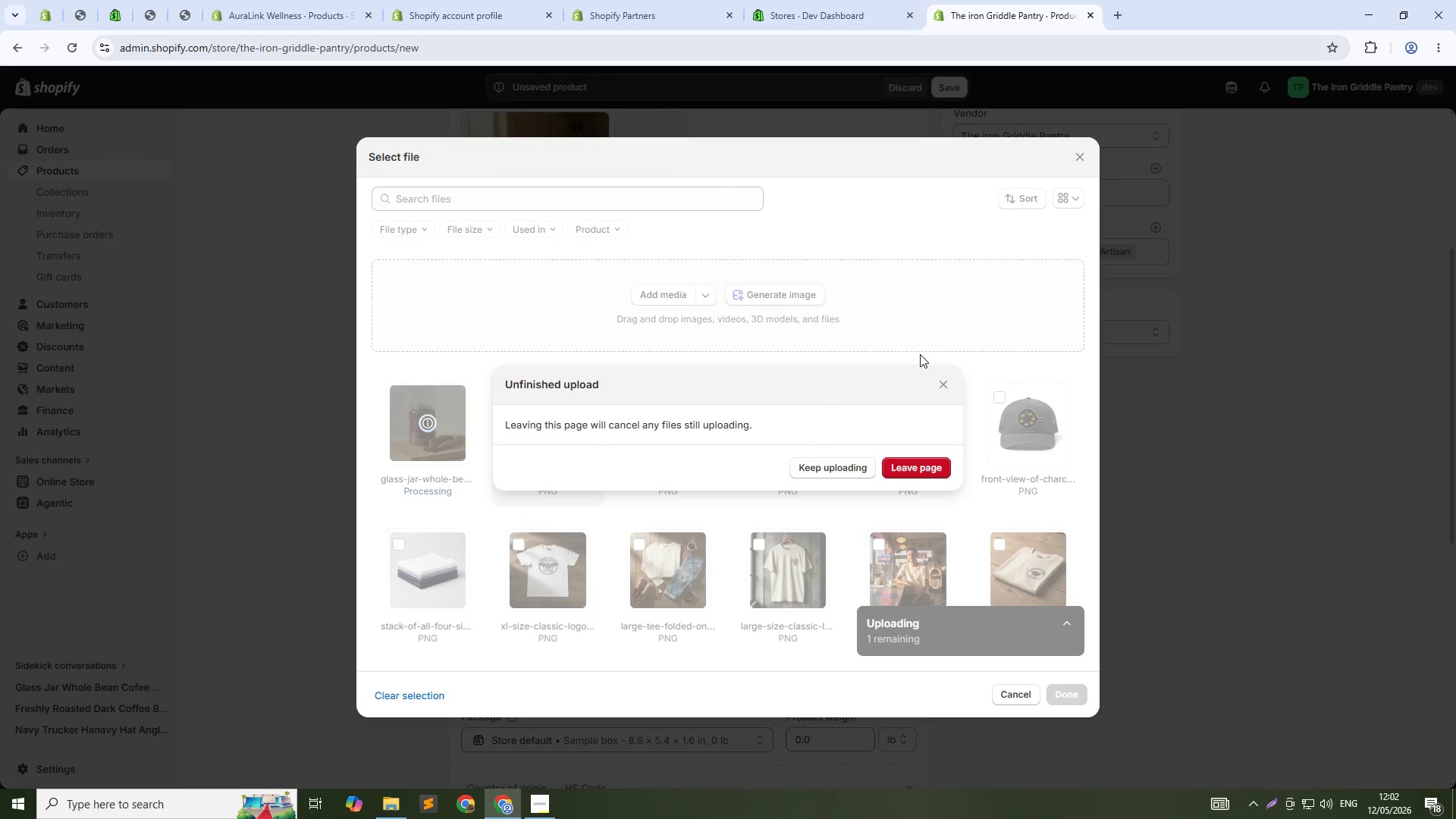 
left_click([940, 383])
 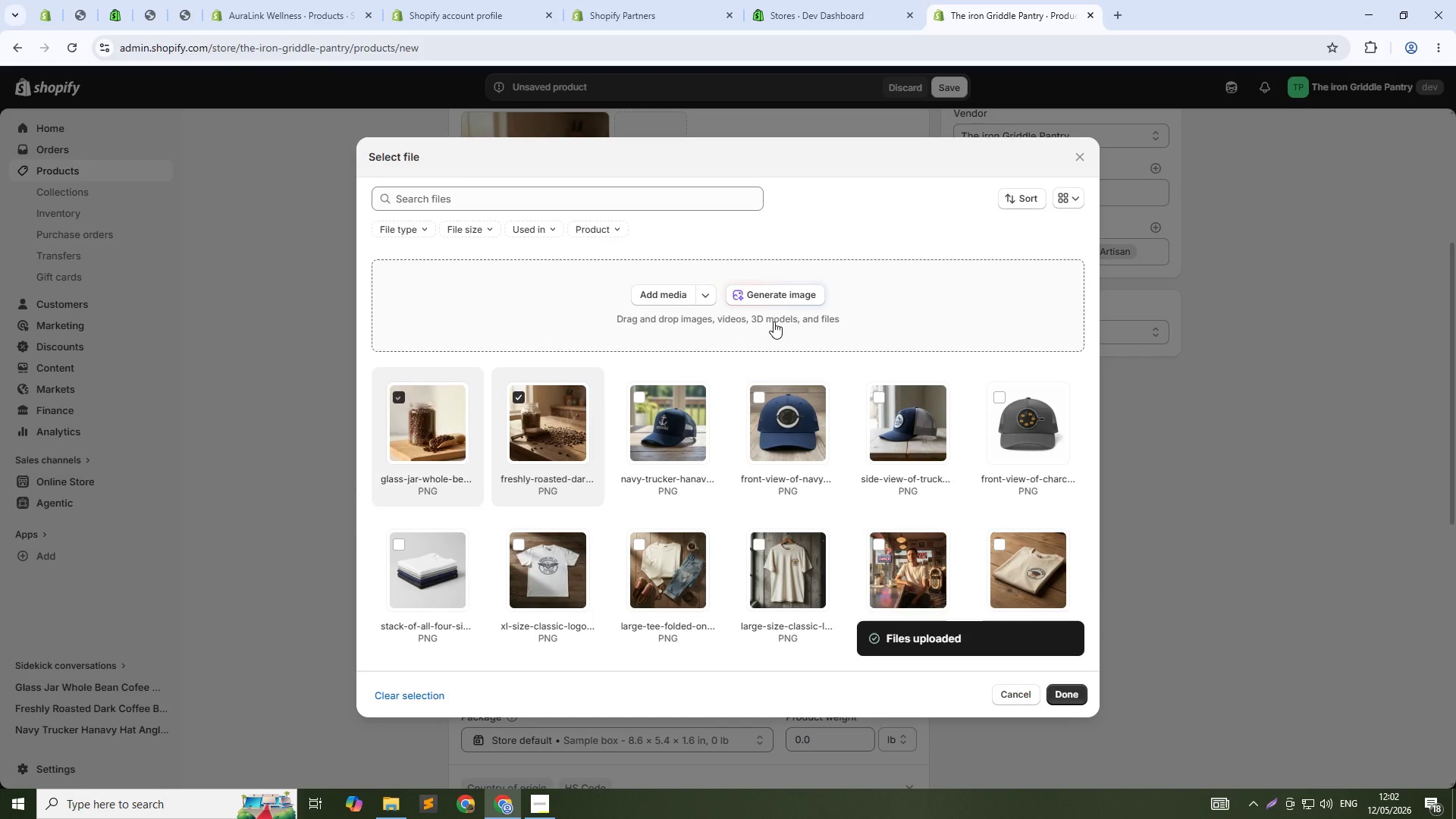 
left_click([1056, 697])
 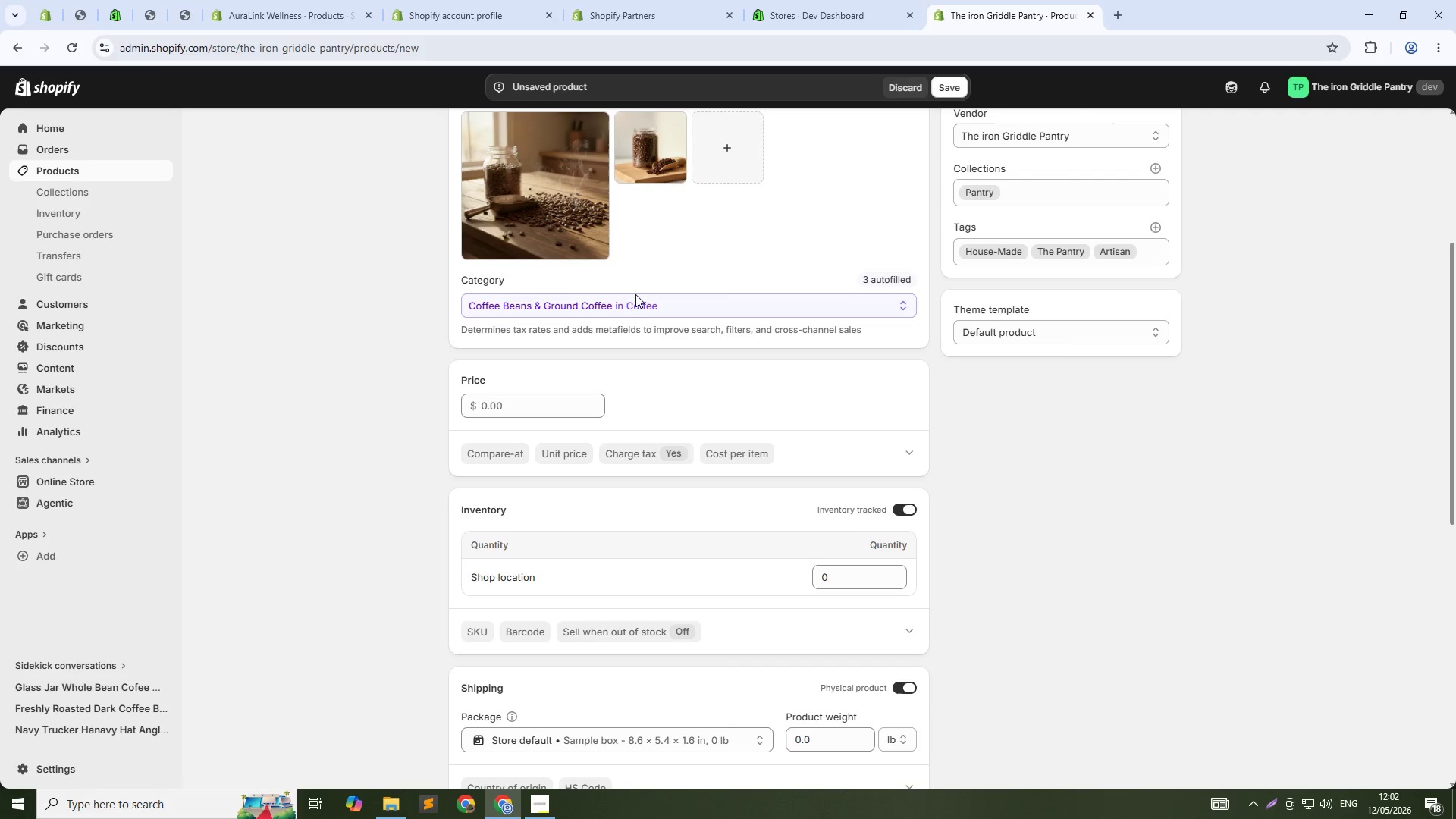 
left_click([543, 155])
 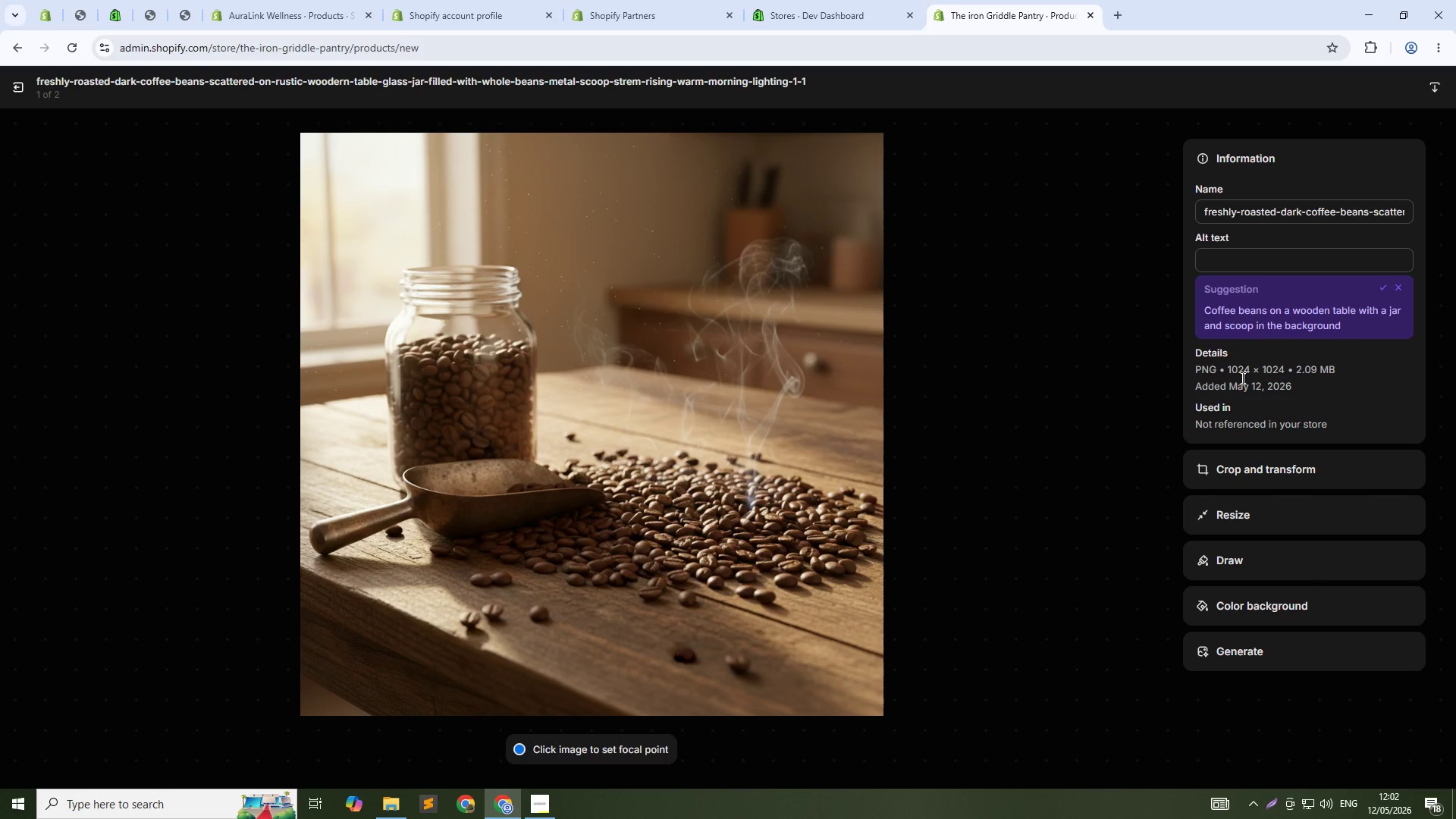 
left_click([1233, 262])
 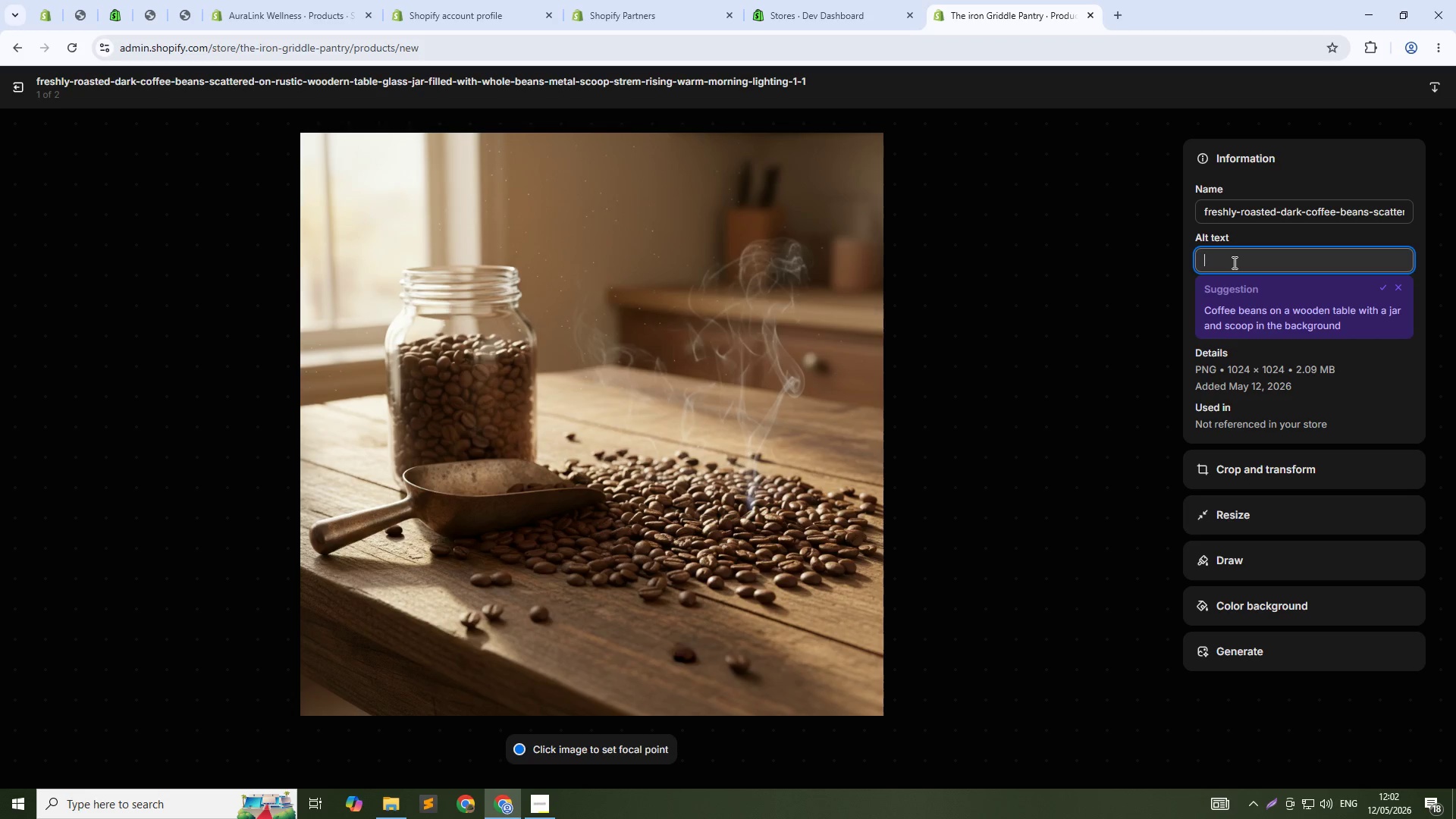 
hold_key(key=CapsLock, duration=0.41)
 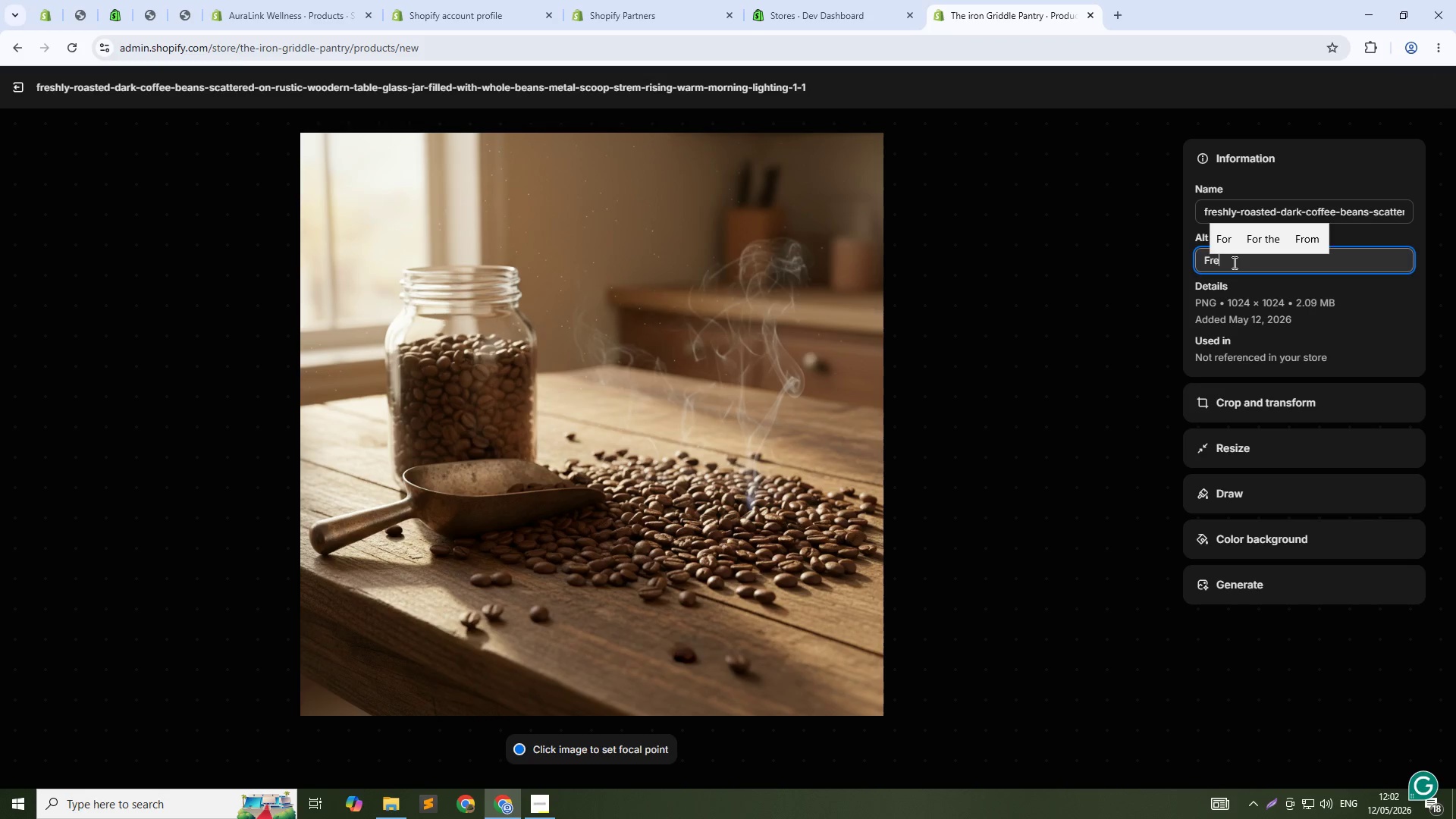 
type(Freshly rosted dark cofee beans s)
key(Backspace)
type(ac)
key(Backspace)
key(Backspace)
type(scattred on rule)
key(Backspace)
key(Backspace)
type(stic )
 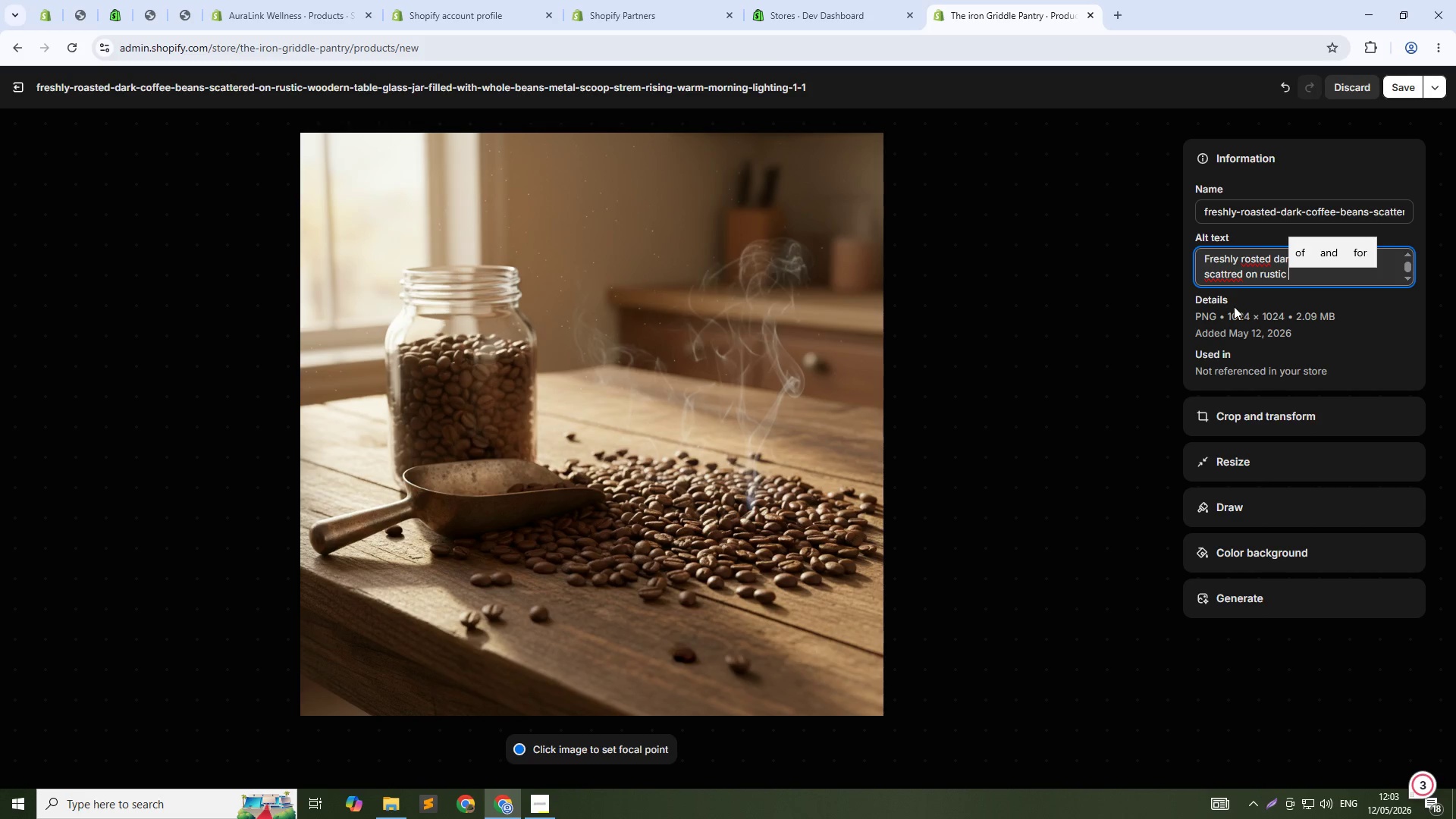 
left_click([1228, 278])
 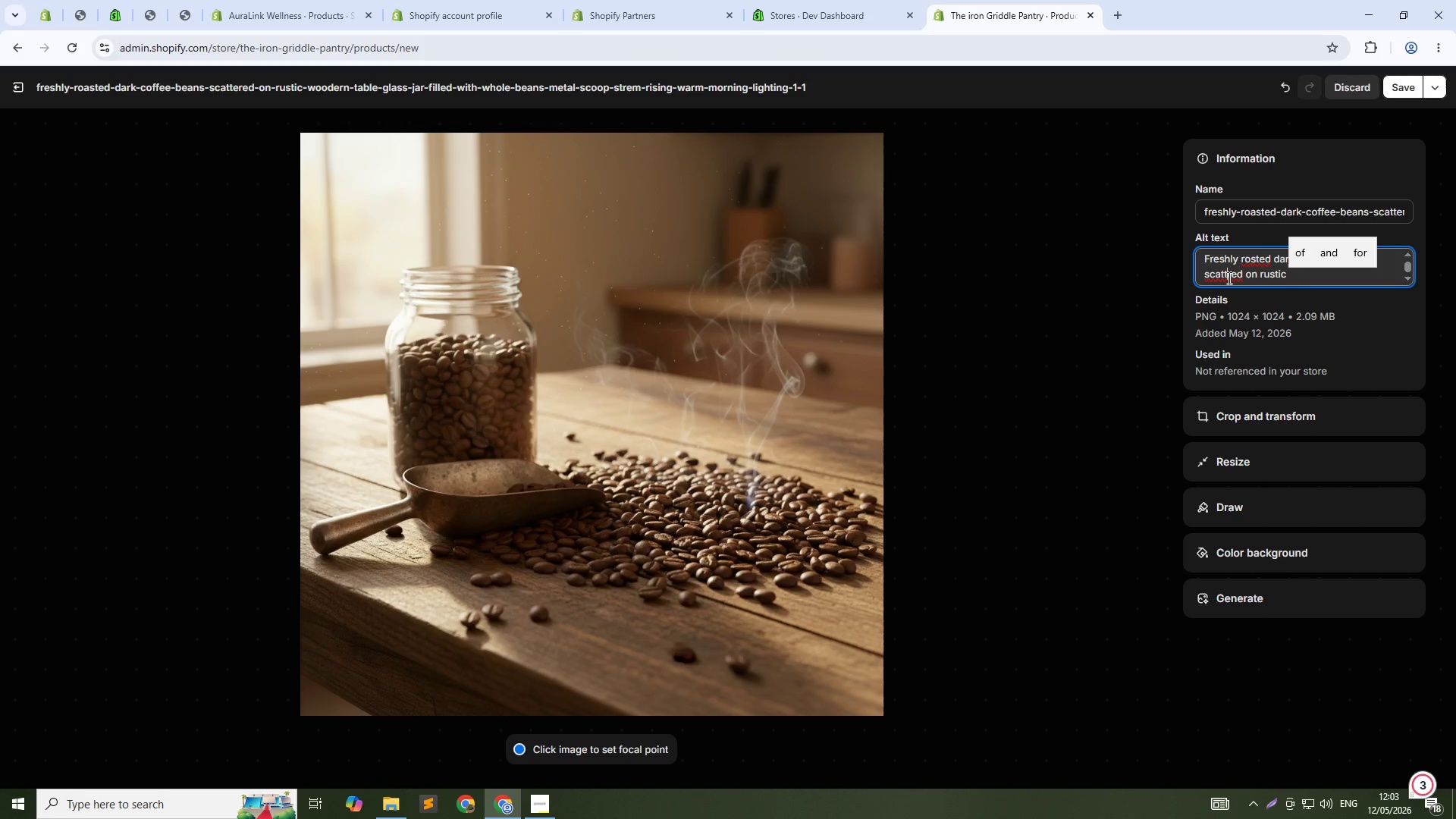 
key(E)
 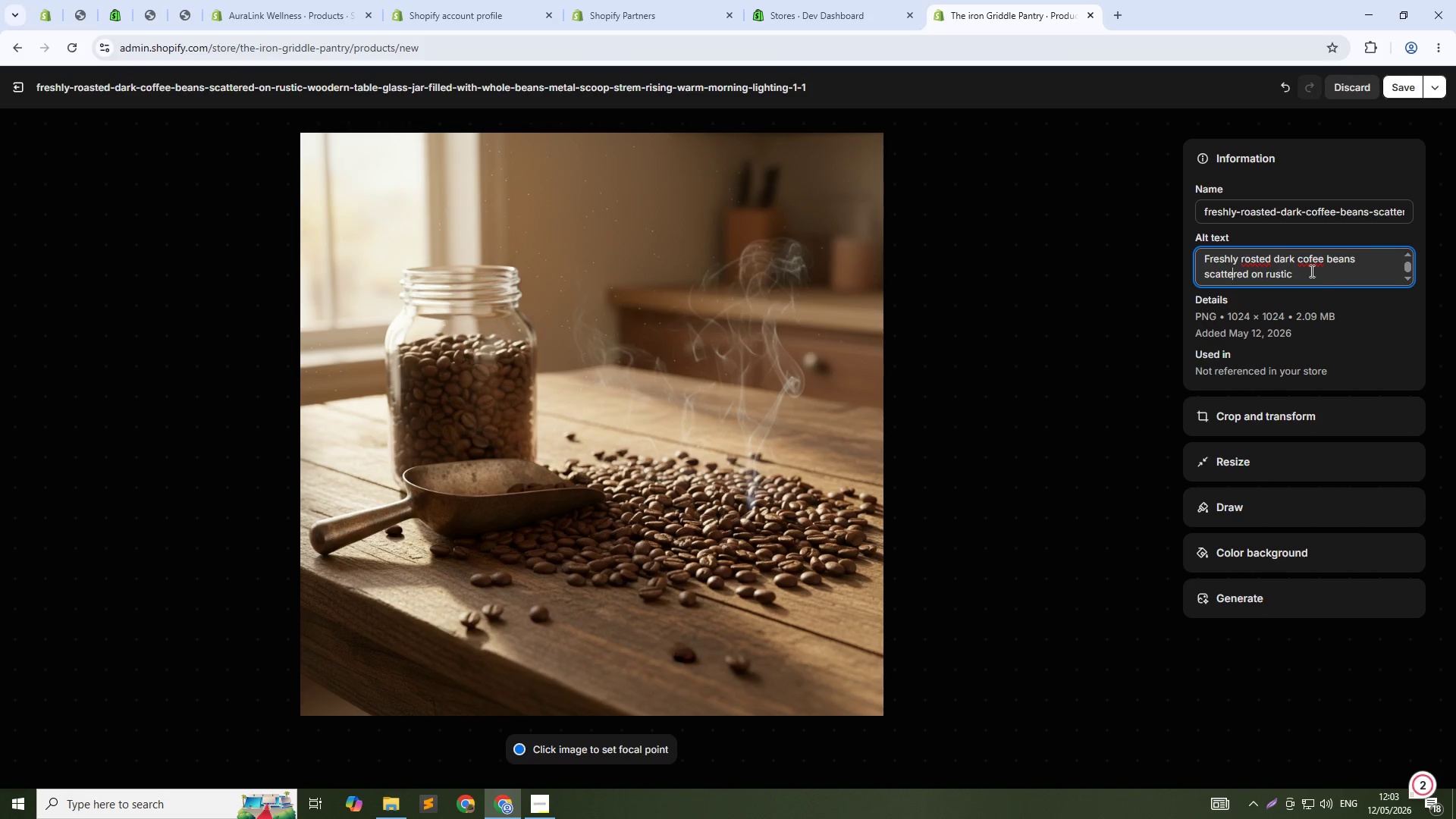 
left_click([1322, 278])
 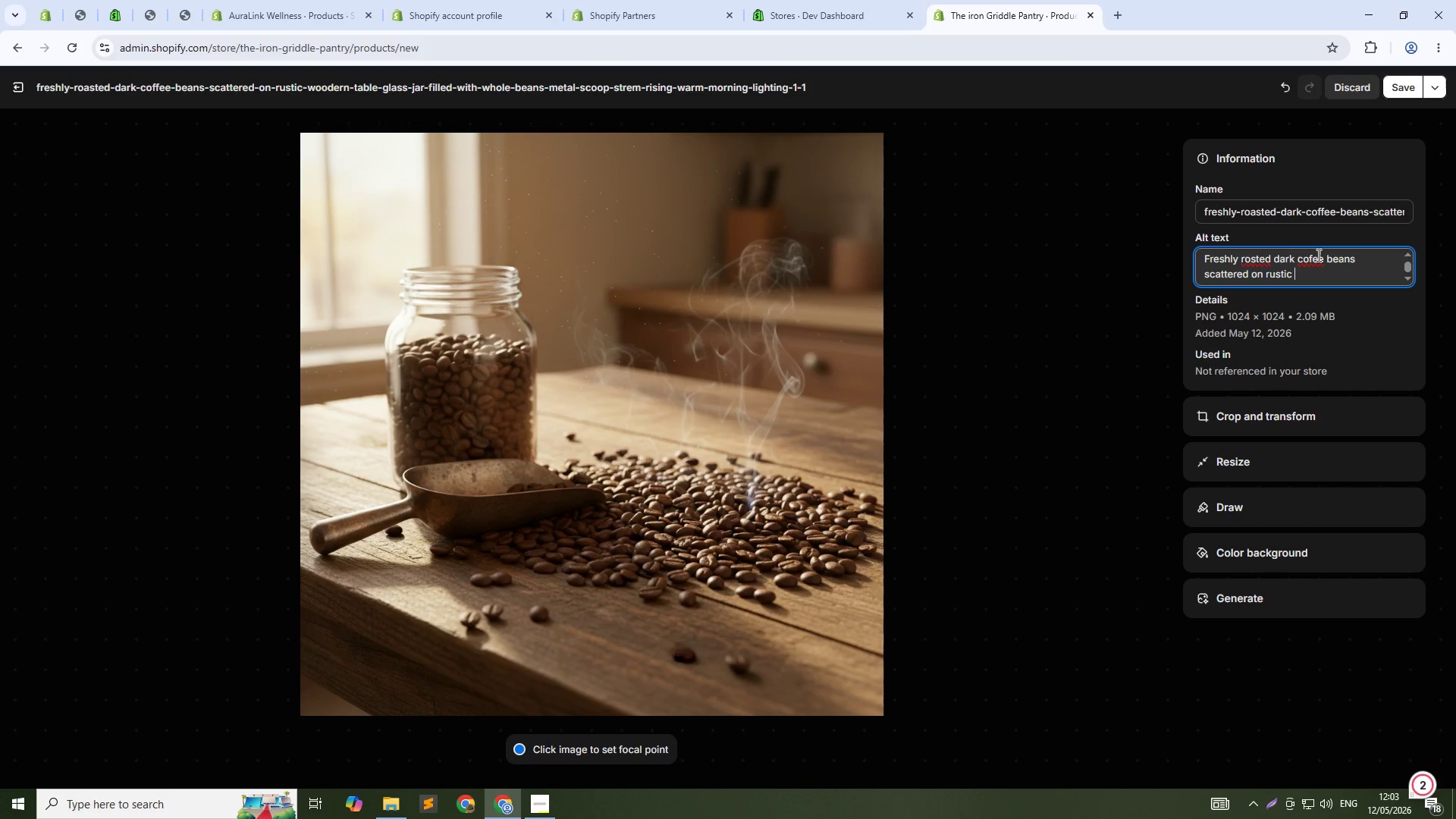 
left_click([1317, 255])
 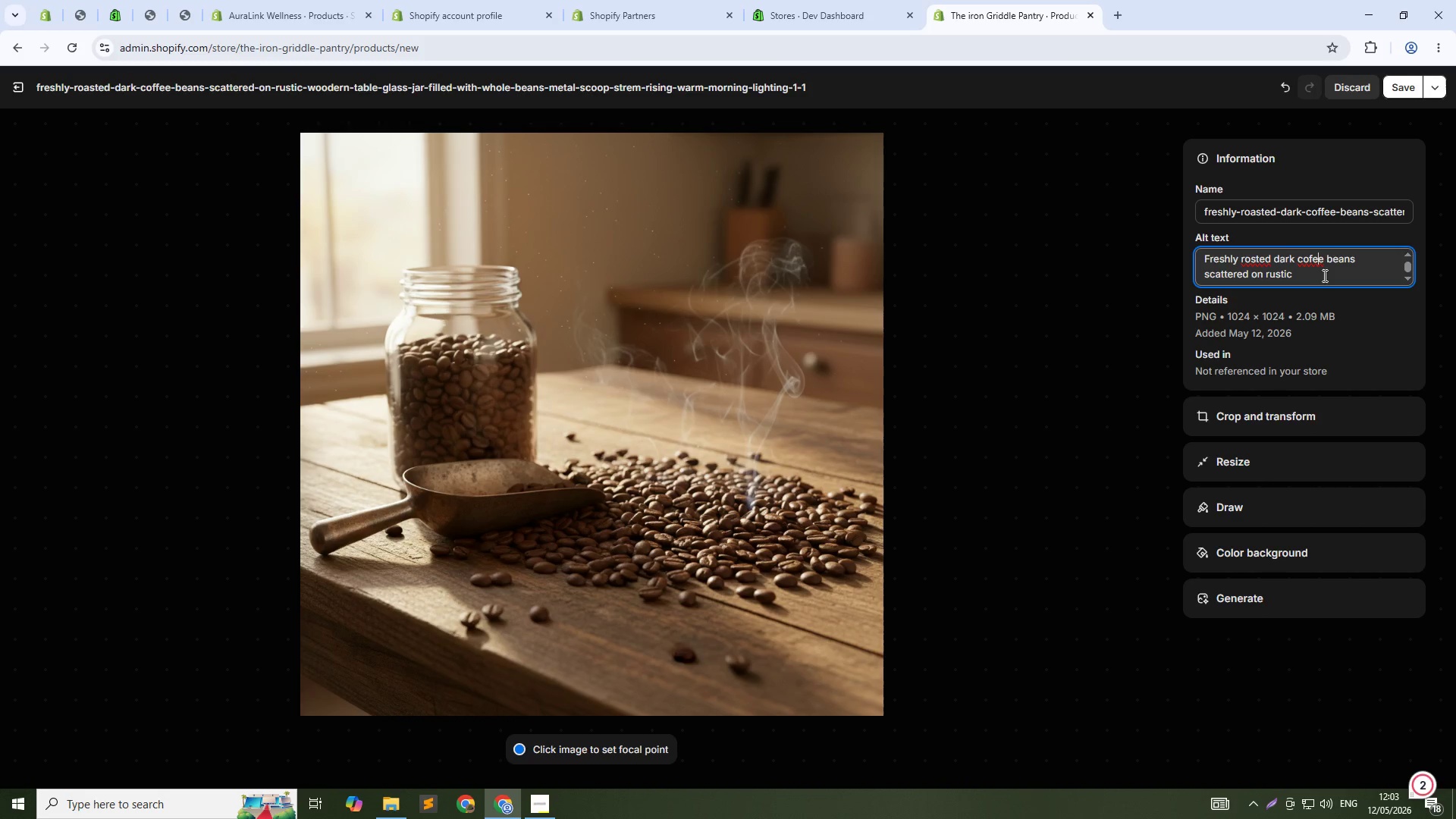 
left_click([1310, 259])
 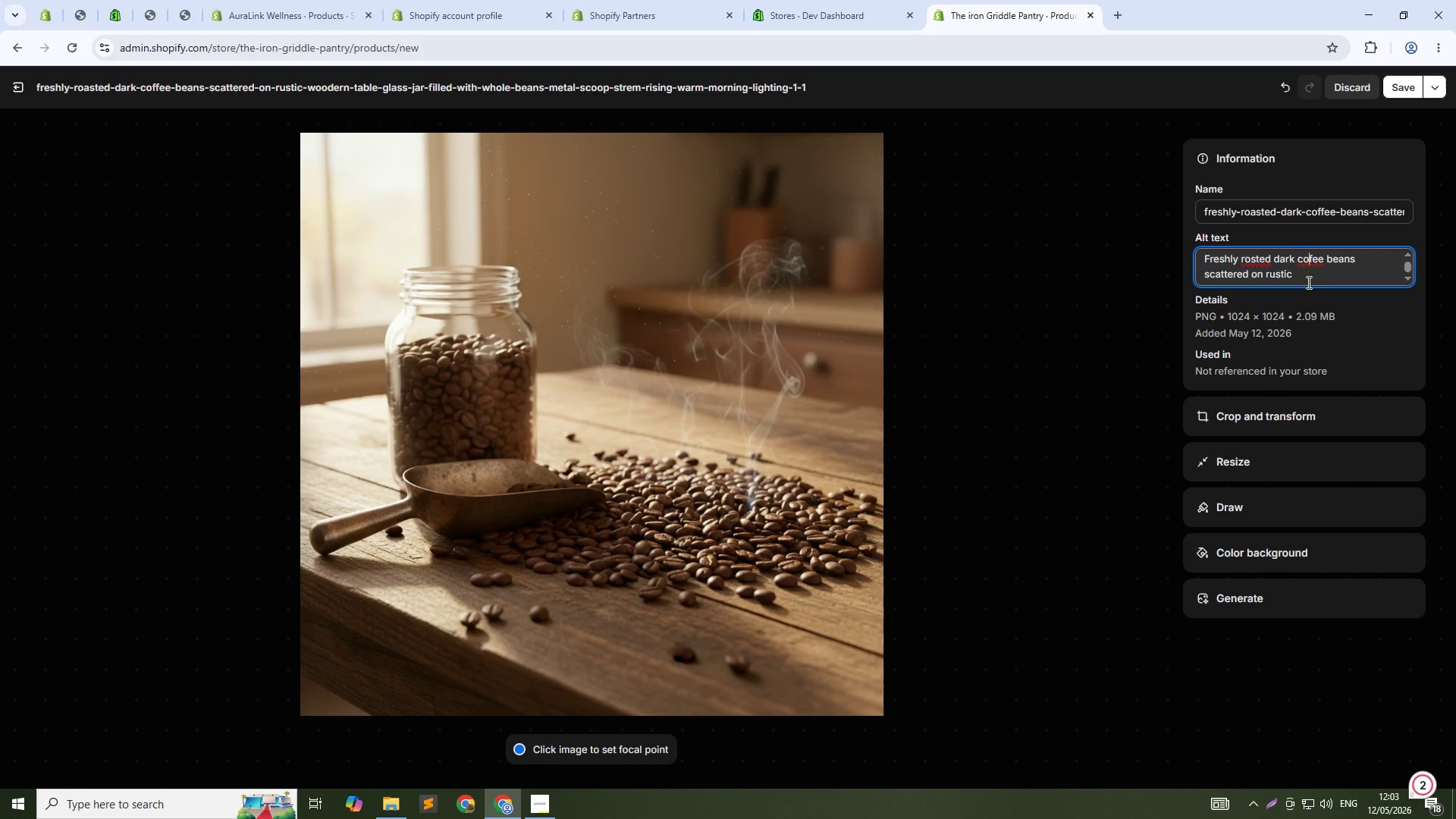 
key(F)
 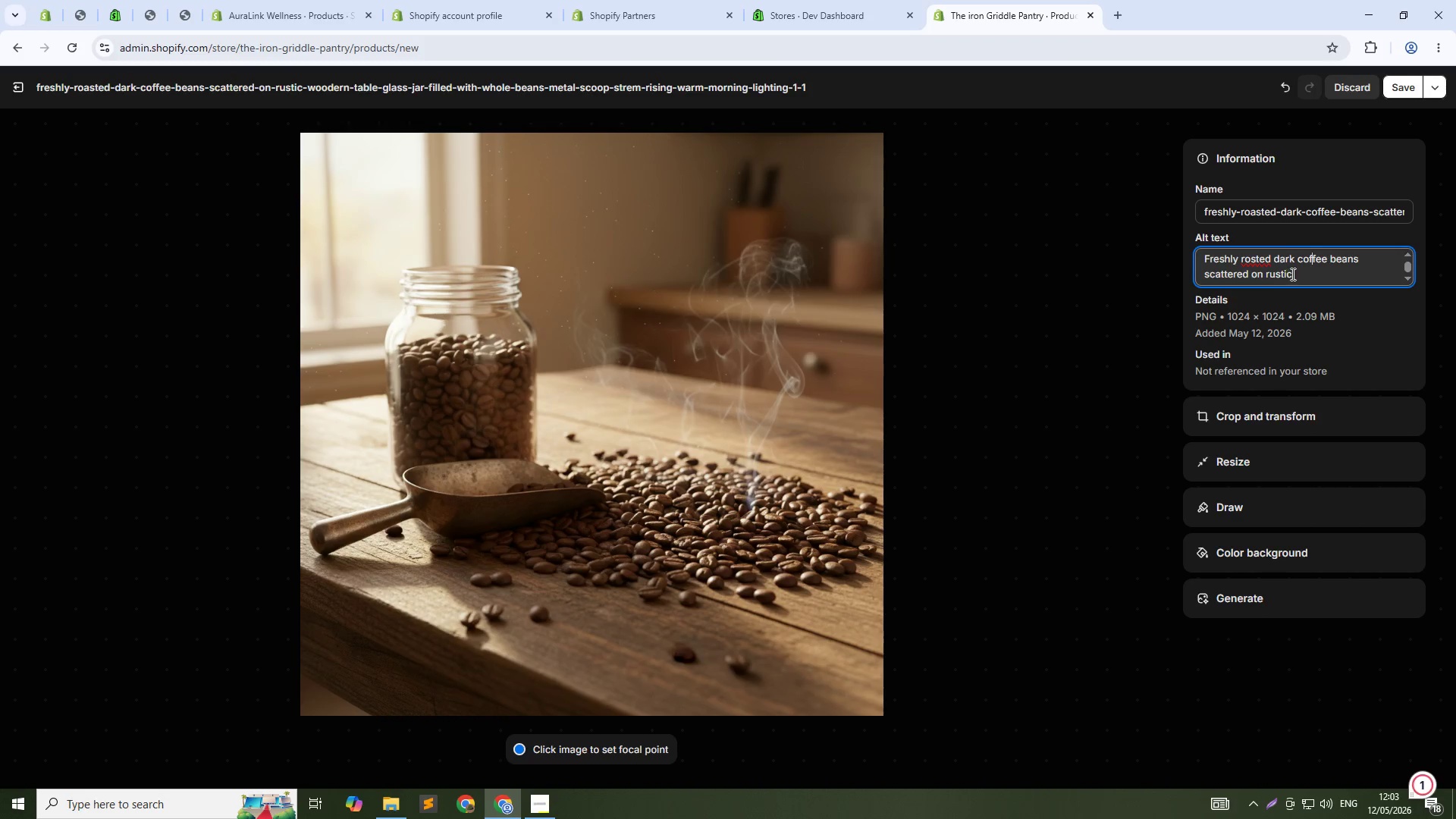 
left_click([1295, 274])
 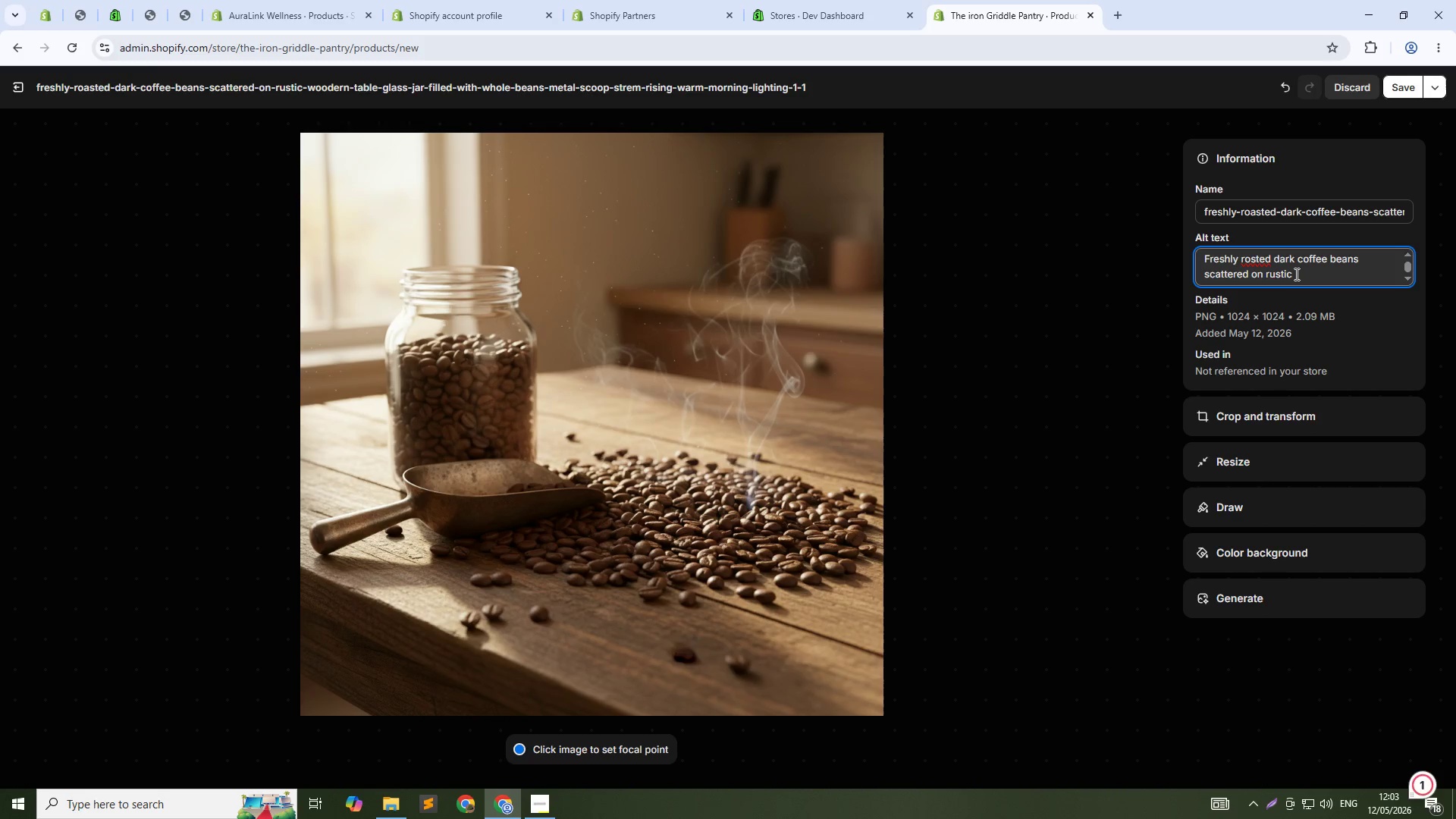 
type(WOODEN TABLE. Gal)
key(Backspace)
key(Backspace)
type(lass jar filled with whole beans. Metal scoop. Ste)
key(Backspace)
 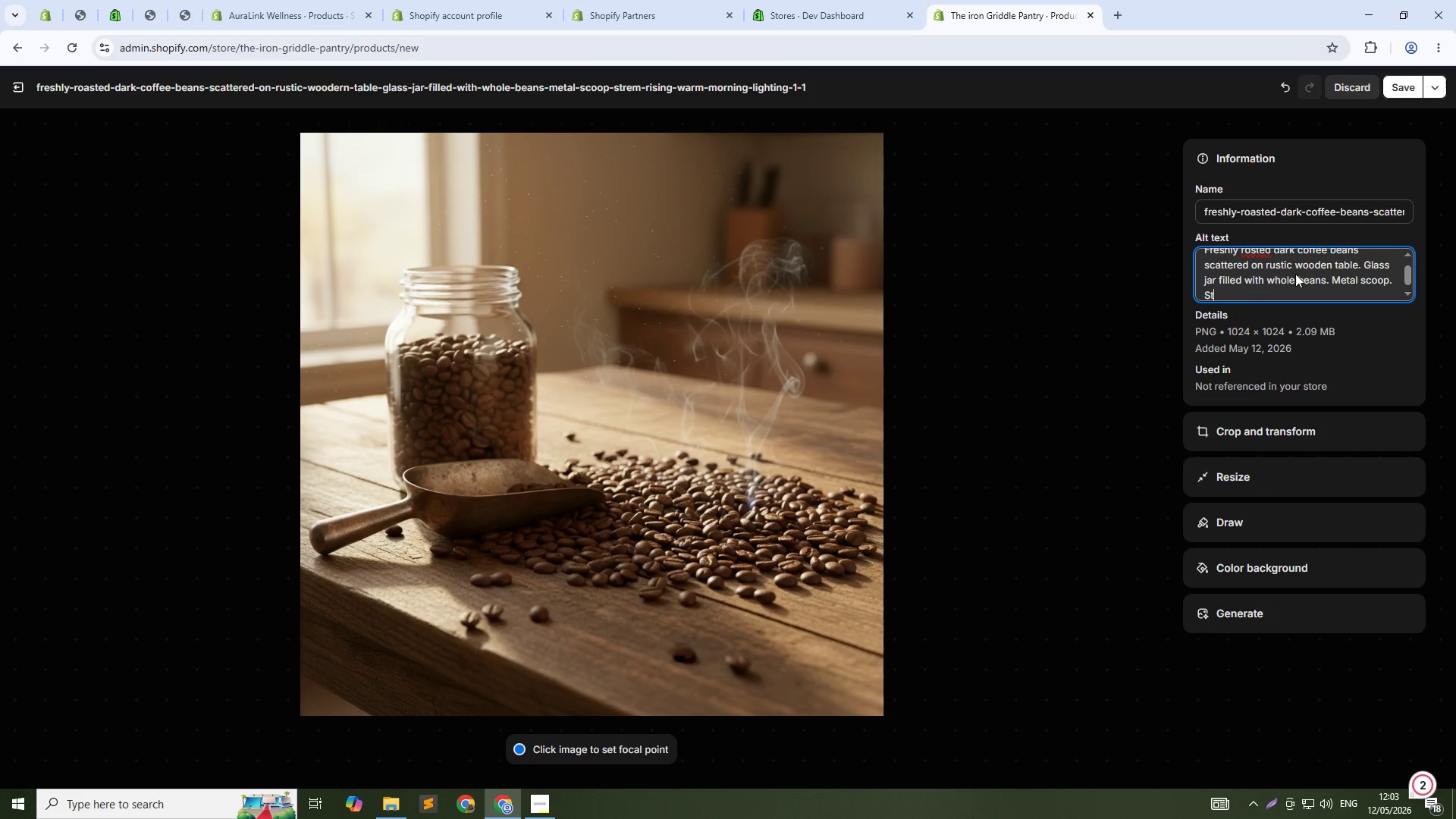 
hold_key(key=CapsLock, duration=0.31)
 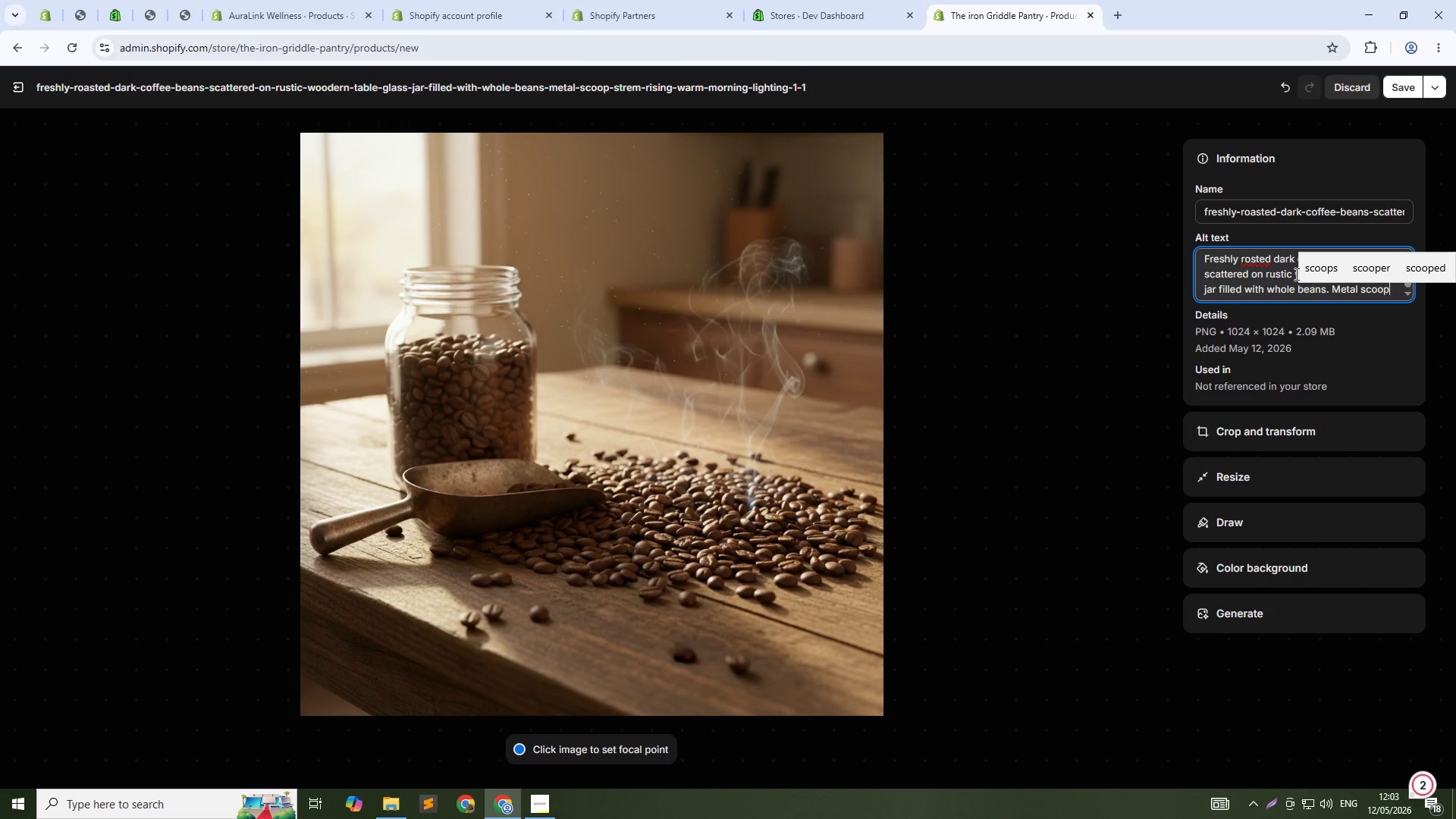 
type(eam rising. Warm morning lighting.)
 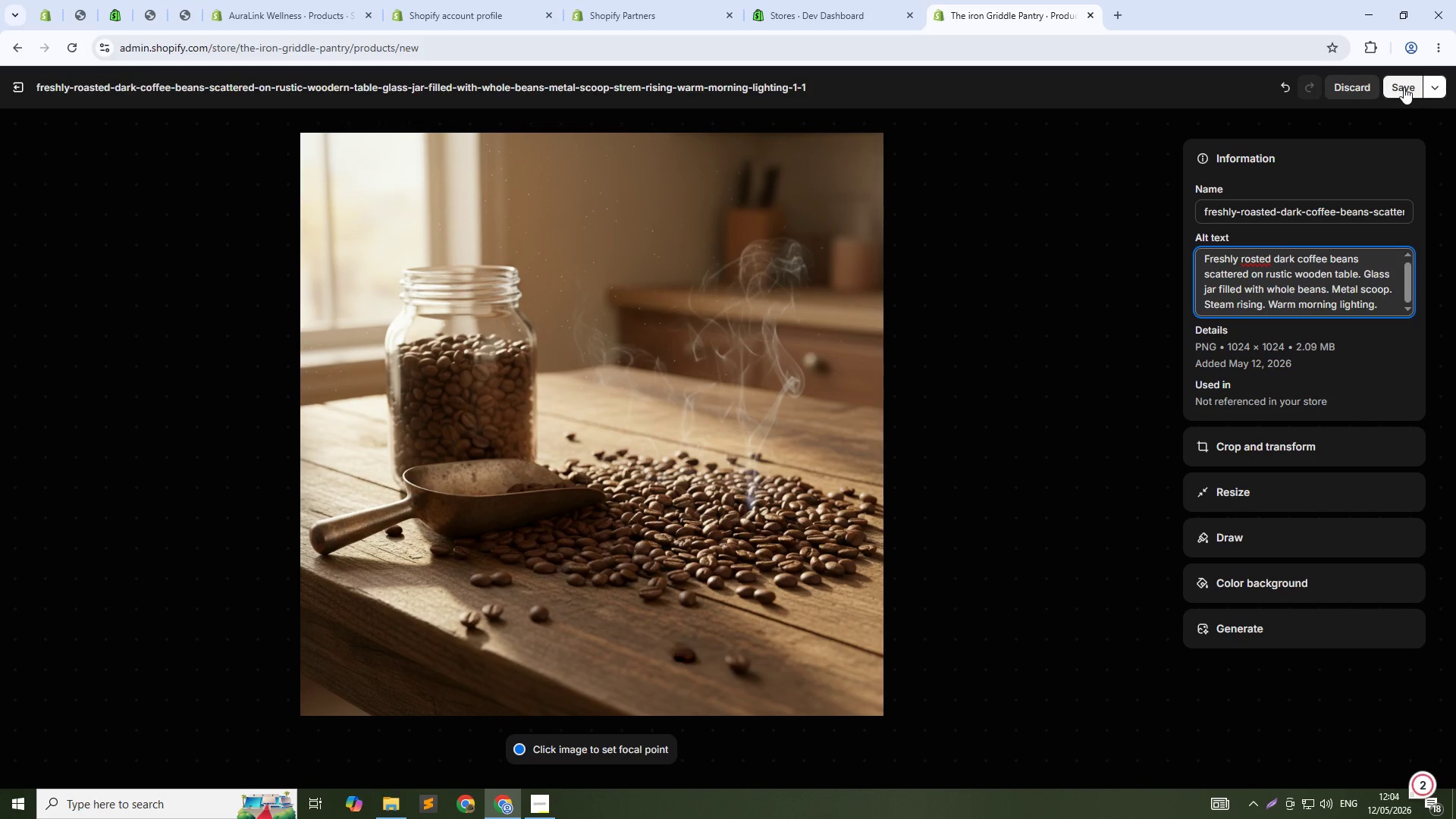 
left_click([1404, 87])
 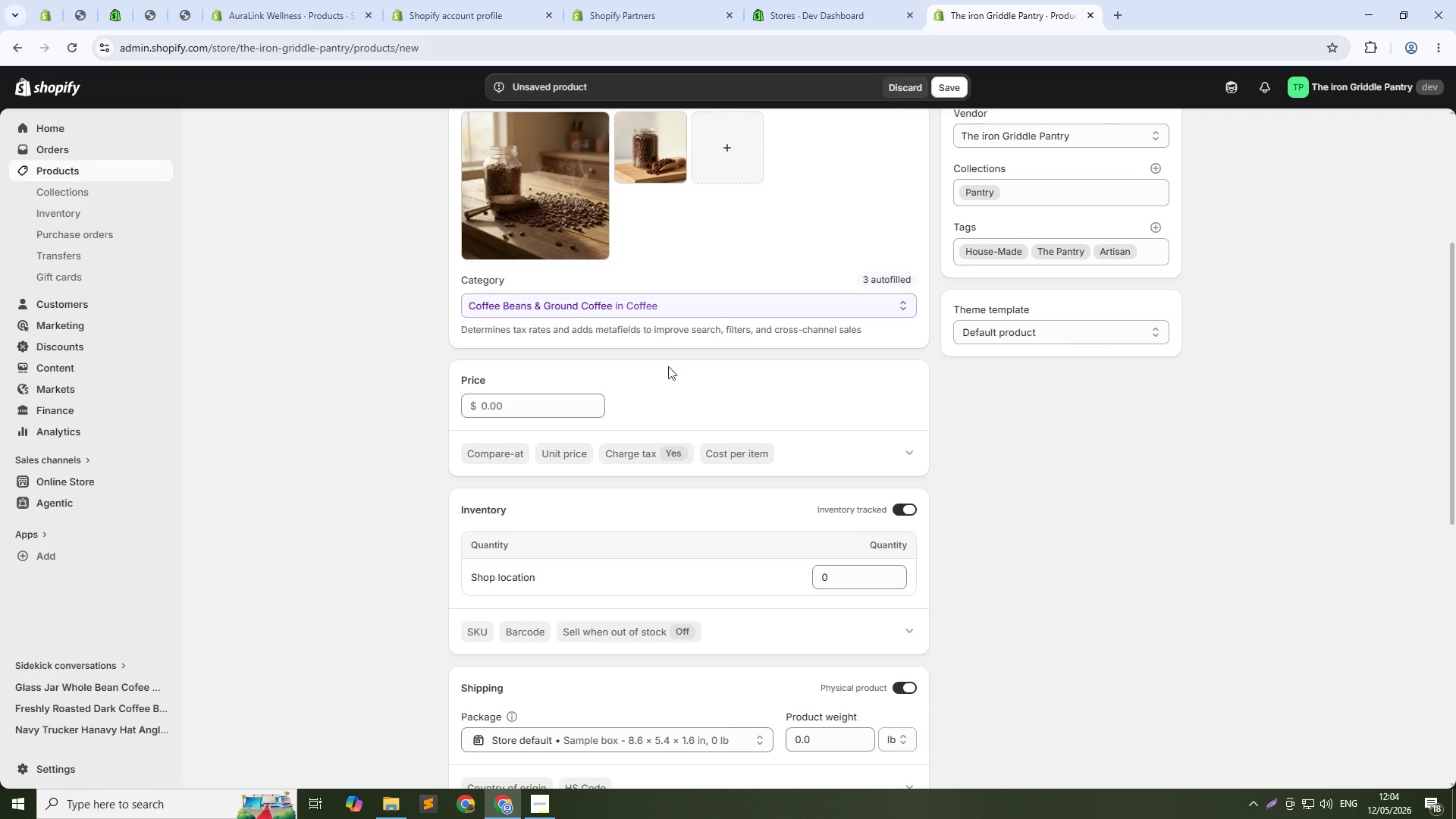 
left_click([642, 158])
 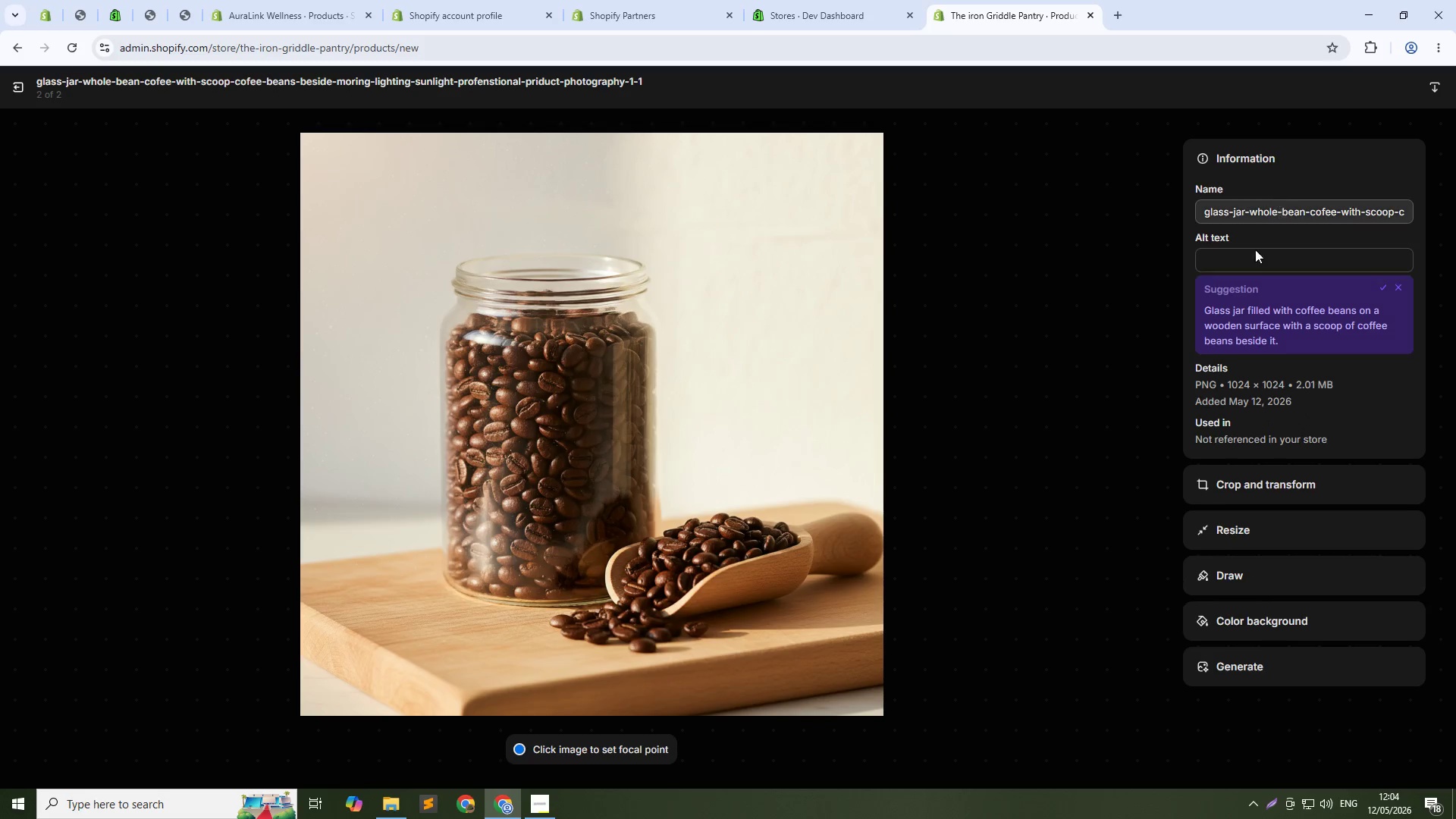 
left_click([1255, 256])
 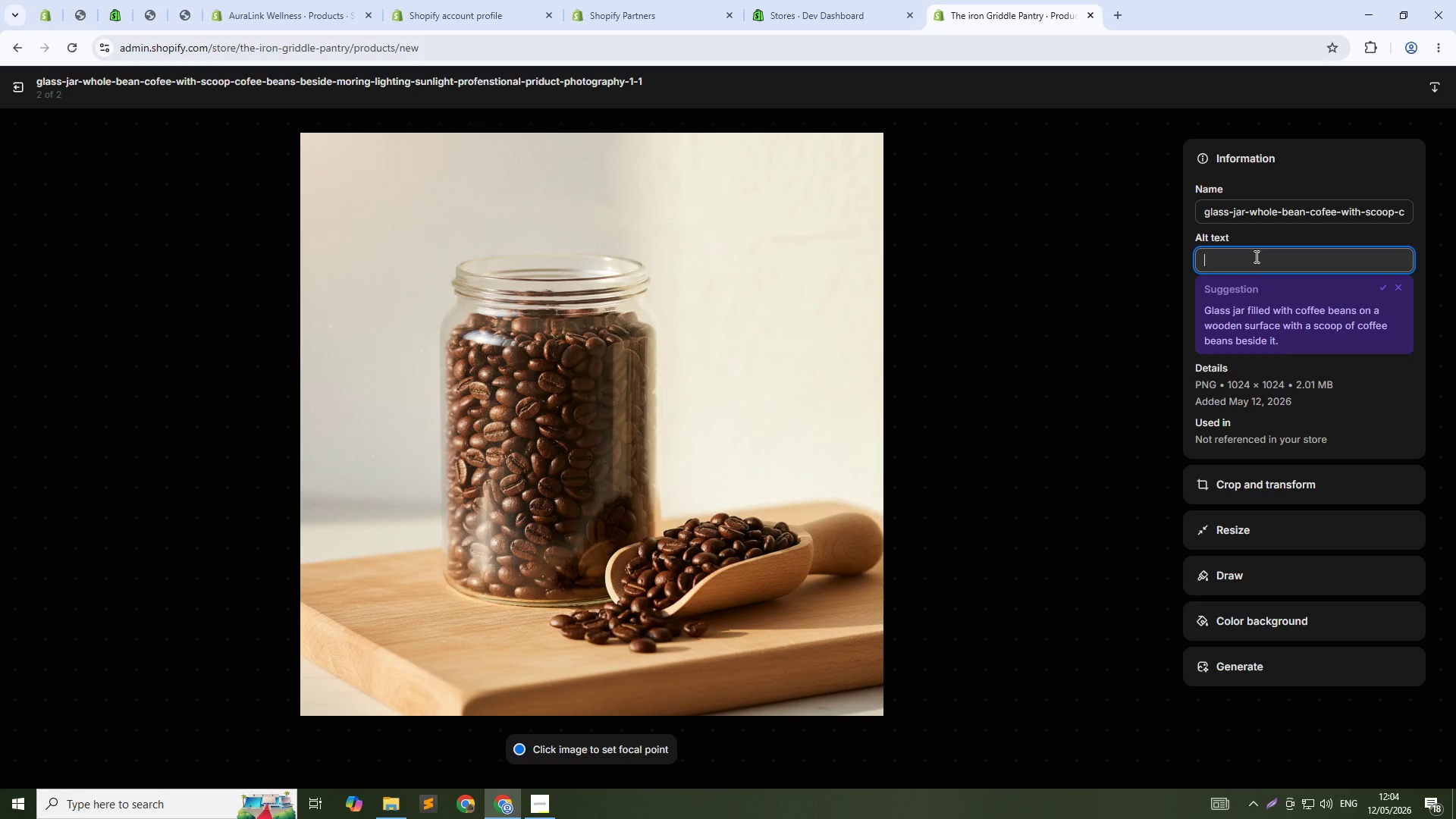 
type(Glass jar of whole bean Gribble Cof)
key(Backspace)
key(Backspace)
type(offee Bleand)
key(Backspace)
key(Backspace)
type(d)
key(Backspace)
key(Backspace)
type(nd with metal scoop)
 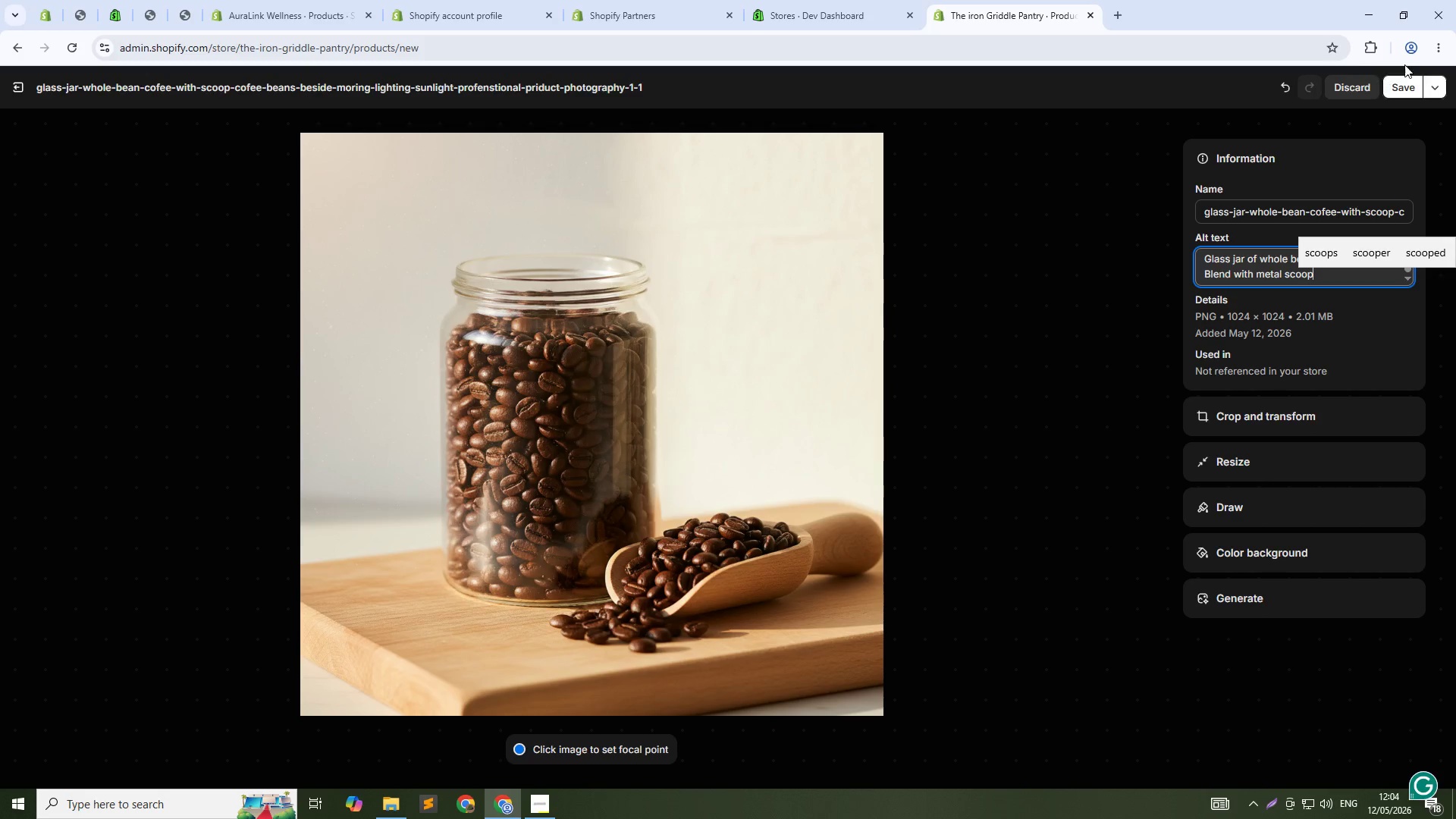 
left_click([1411, 91])
 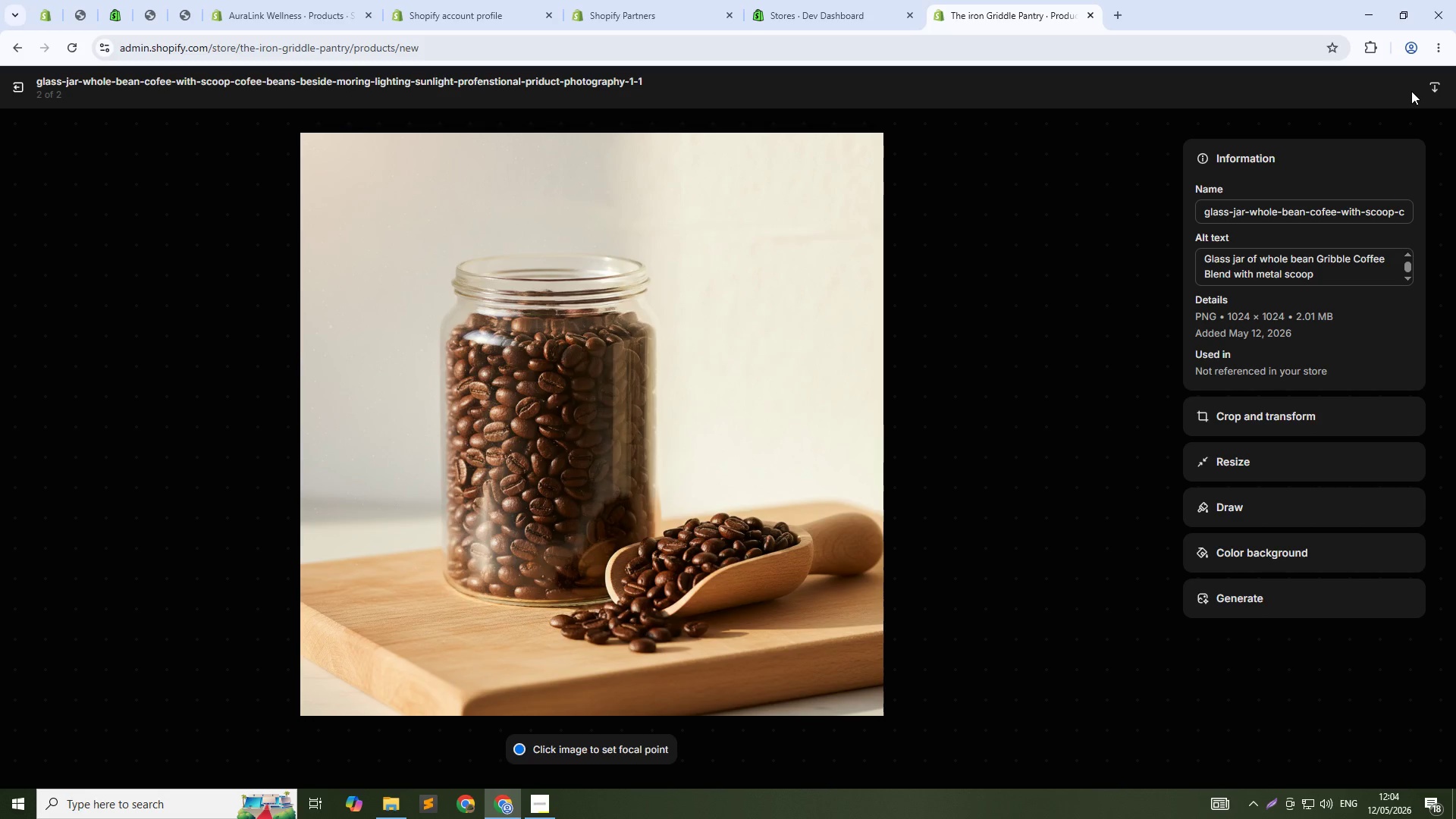 
wait(17.97)
 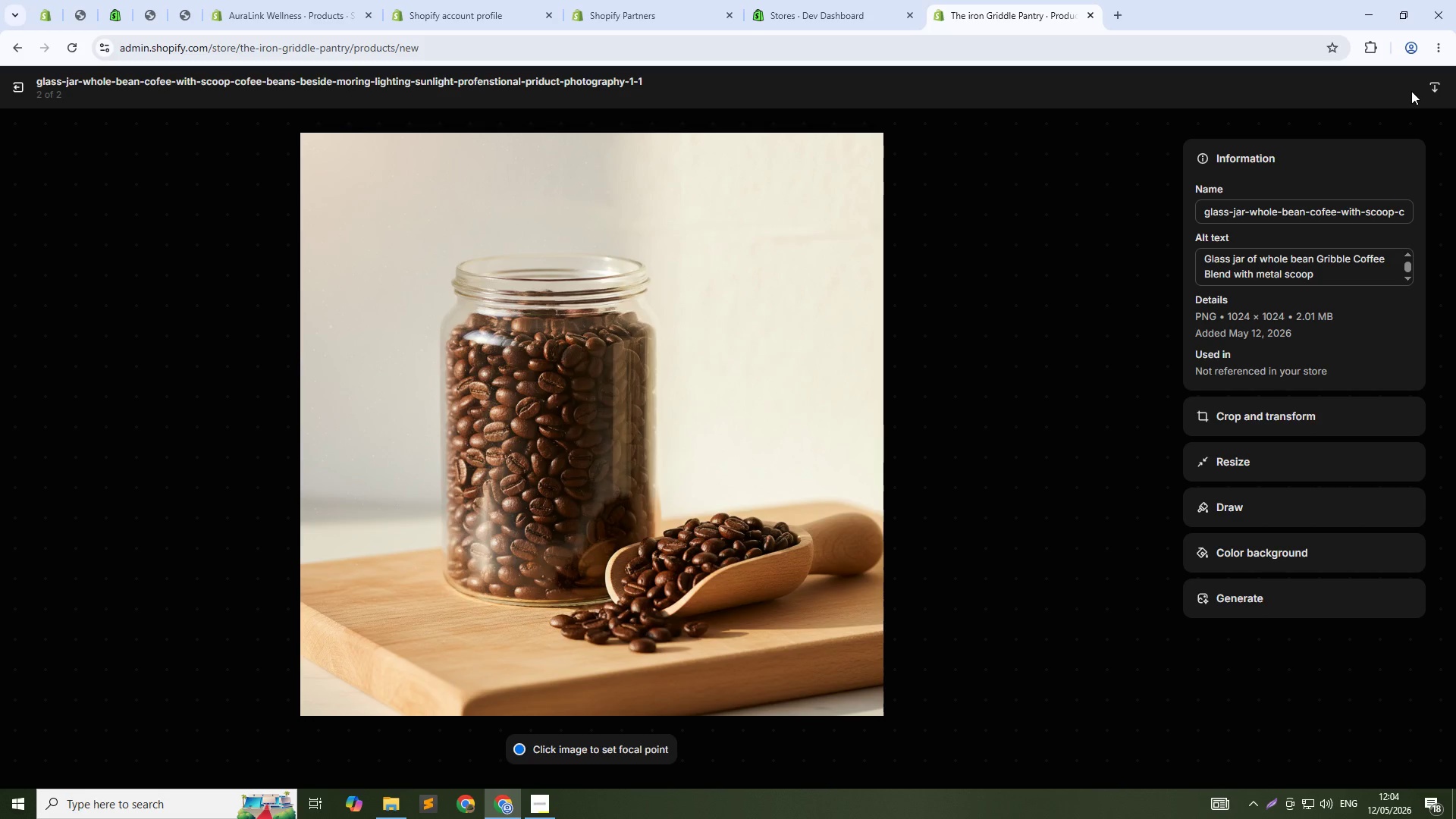 
left_click([20, 91])
 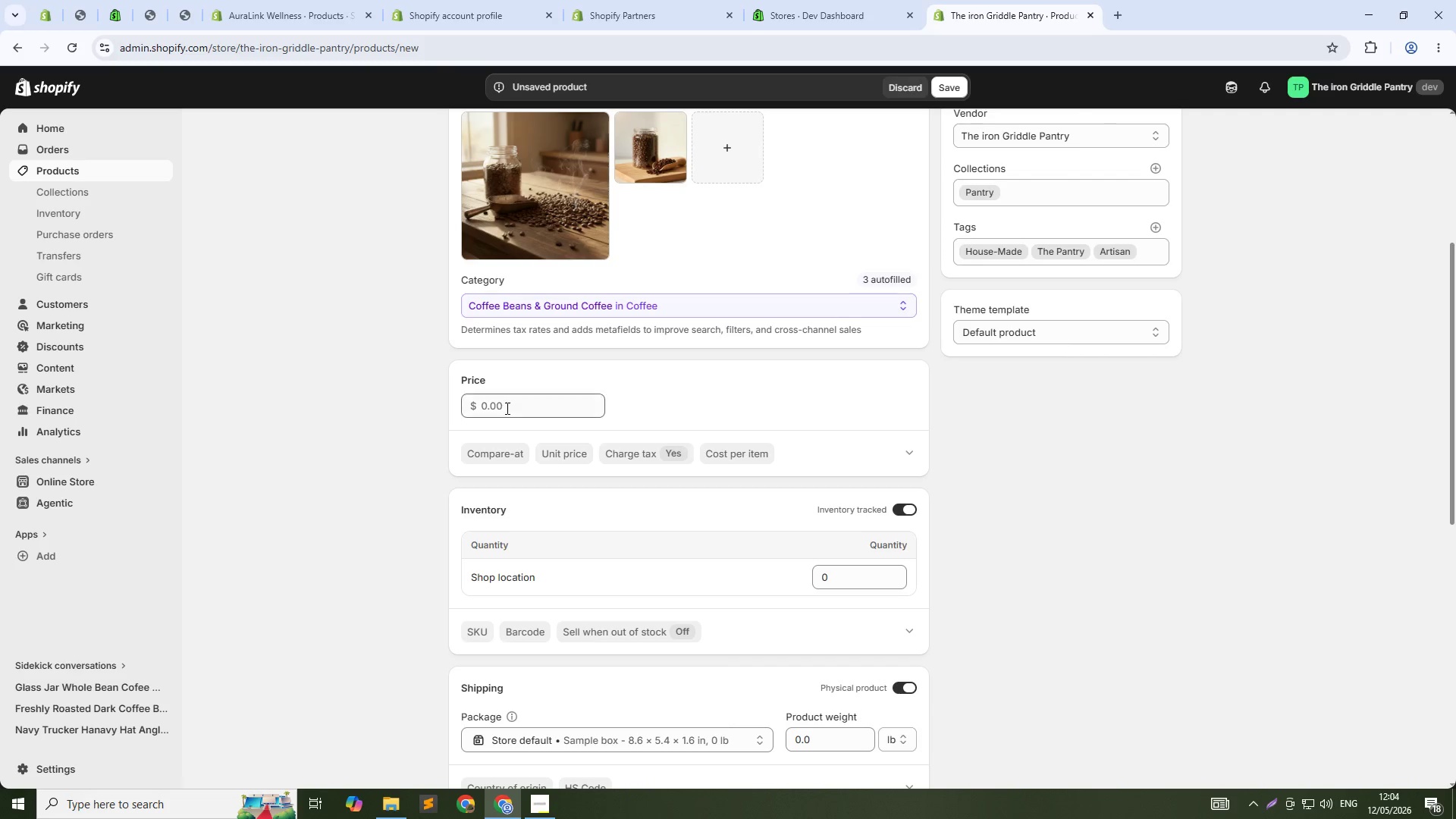 
left_click([506, 408])
 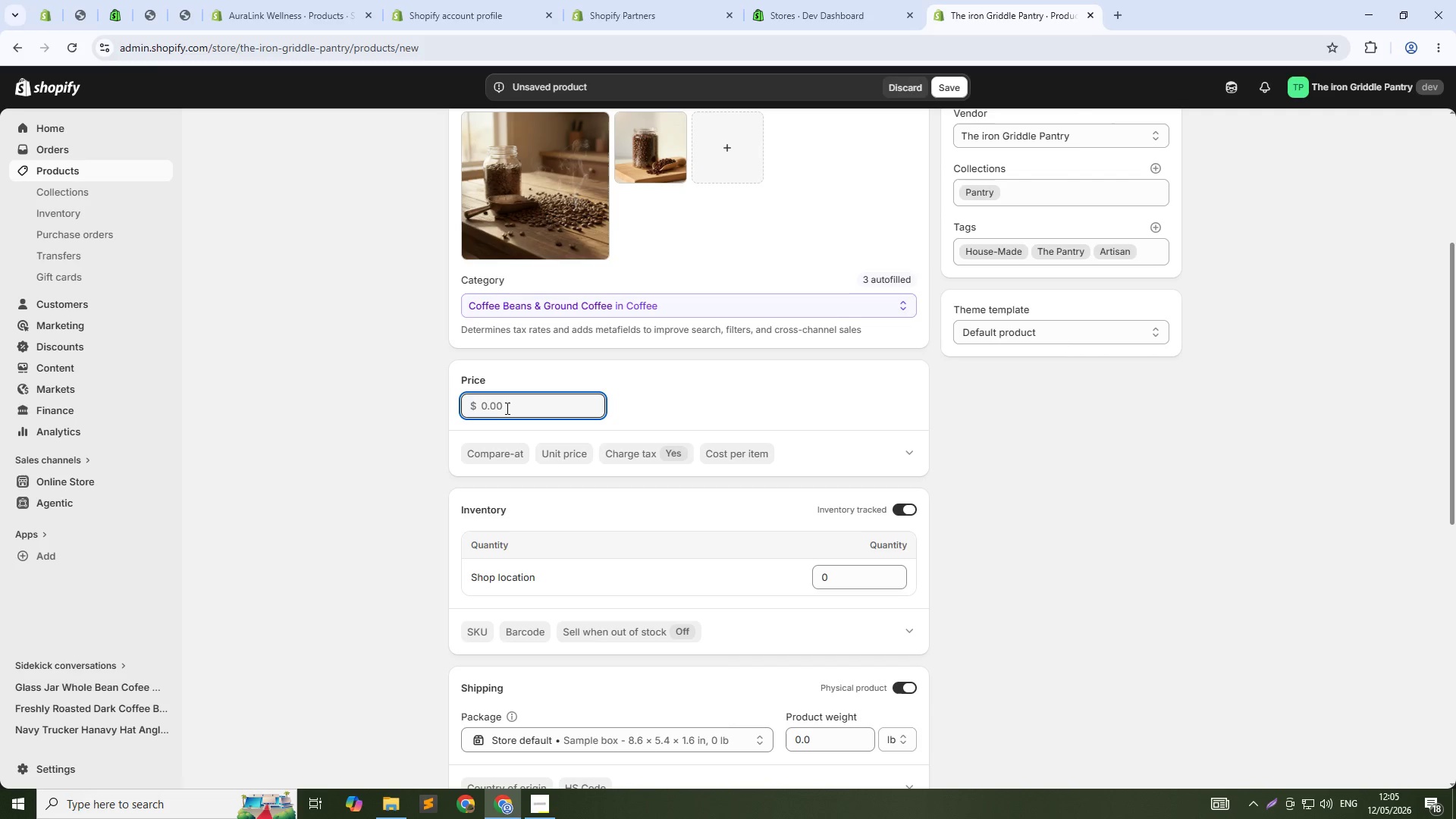 
left_click([506, 408])
 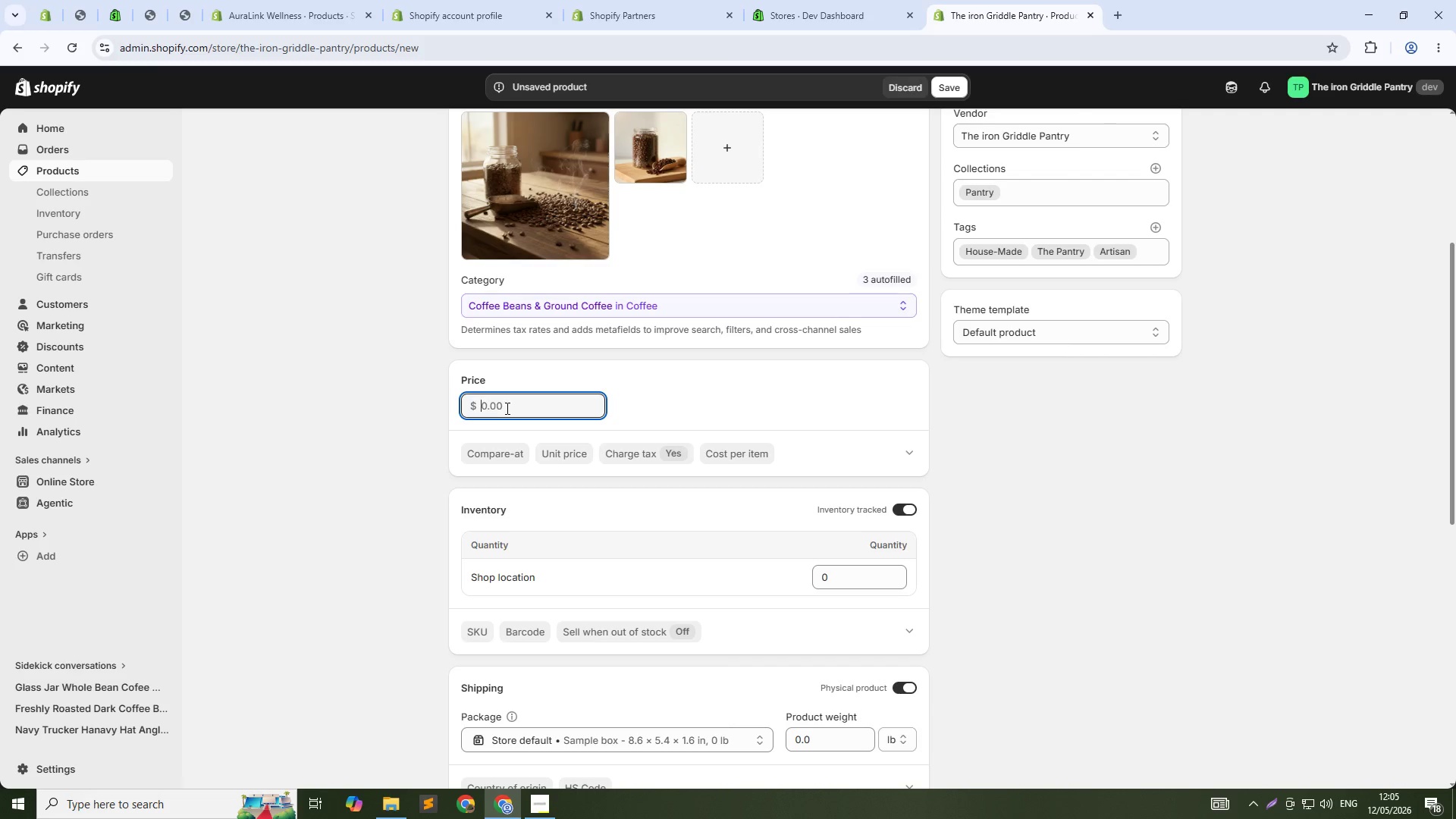 
type(18)
 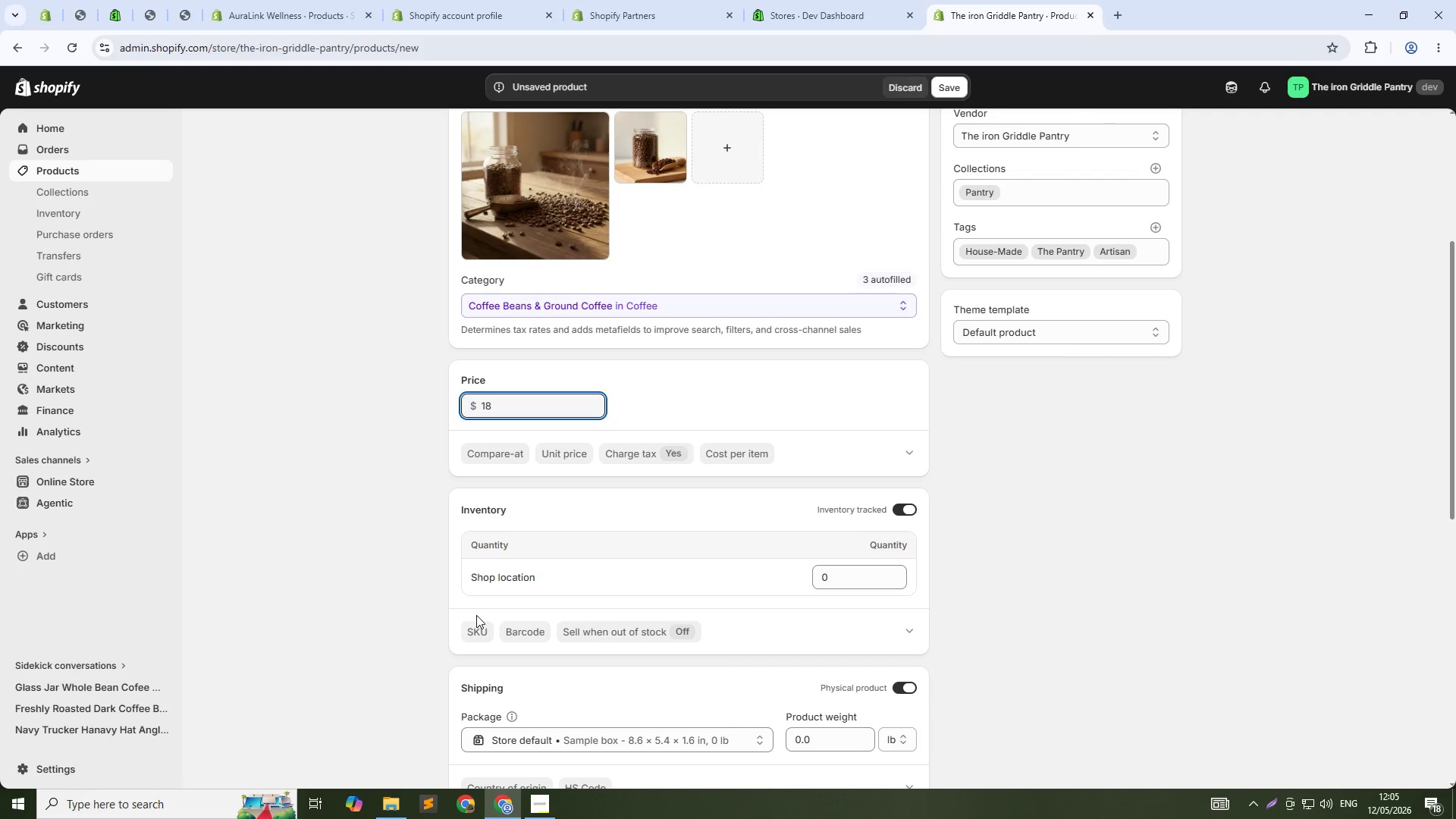 
left_click([476, 631])
 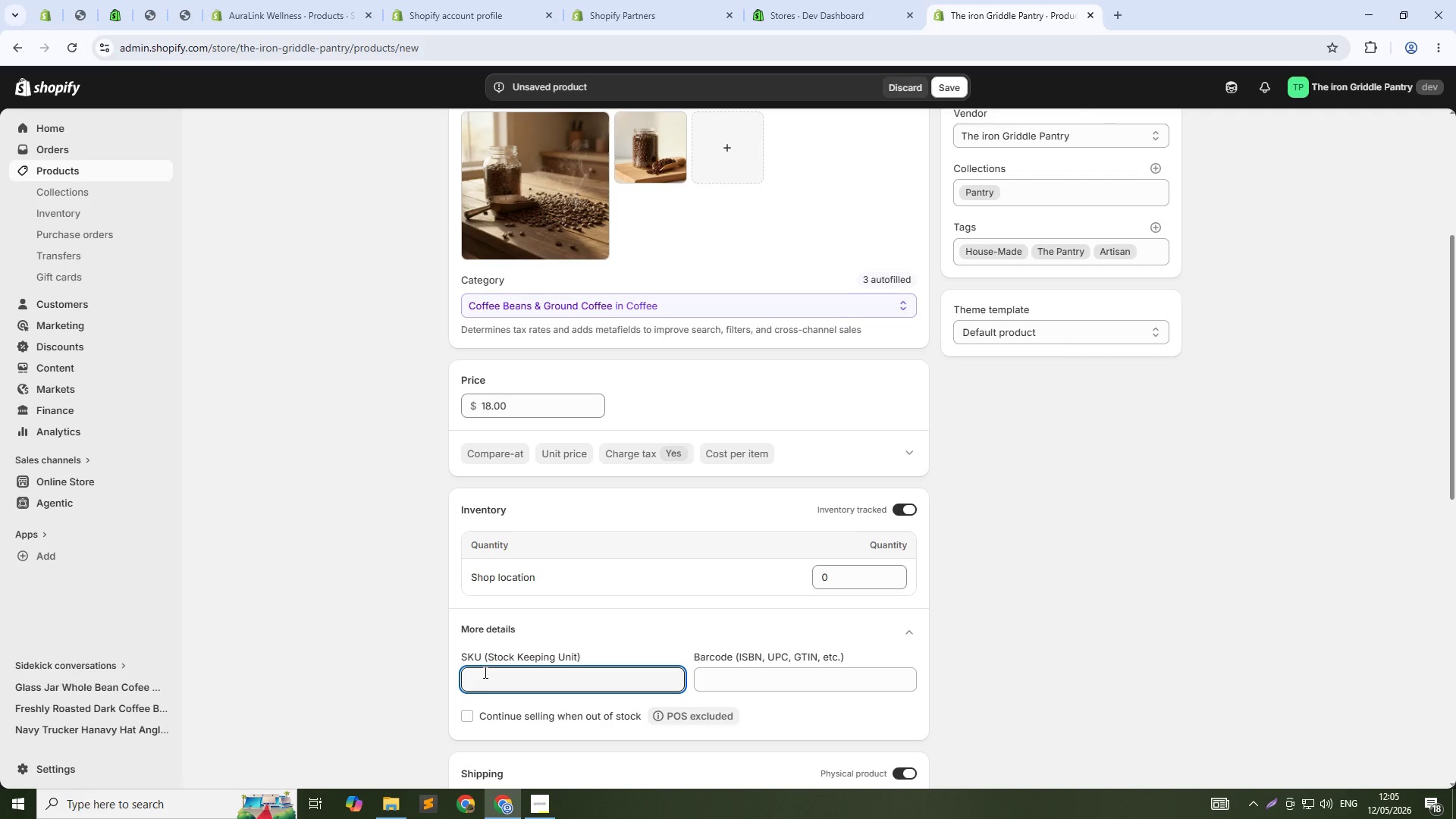 
type(IG-OOO14)
 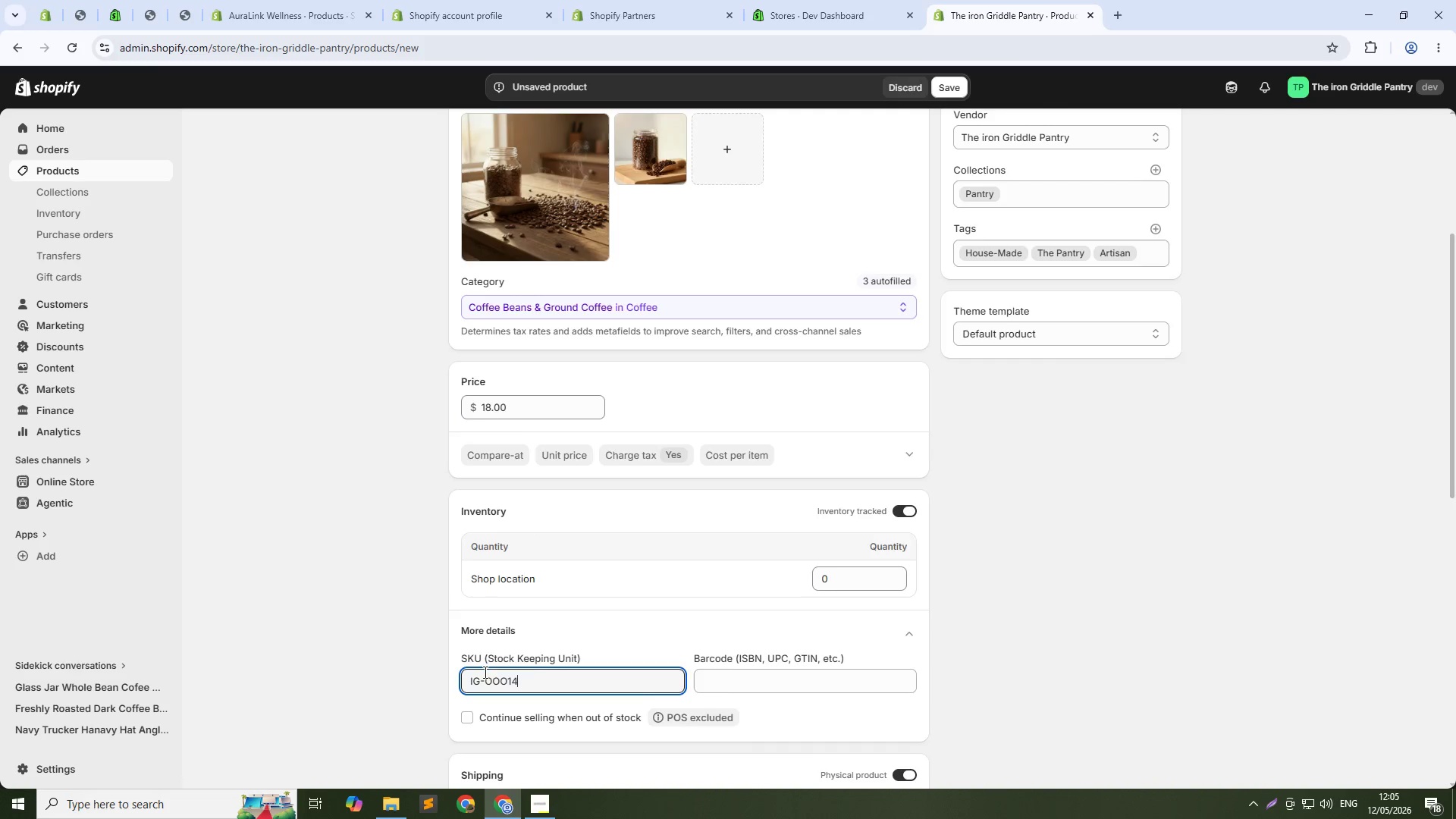 
scroll: coordinate [617, 637], scroll_direction: down, amount: 4.0
 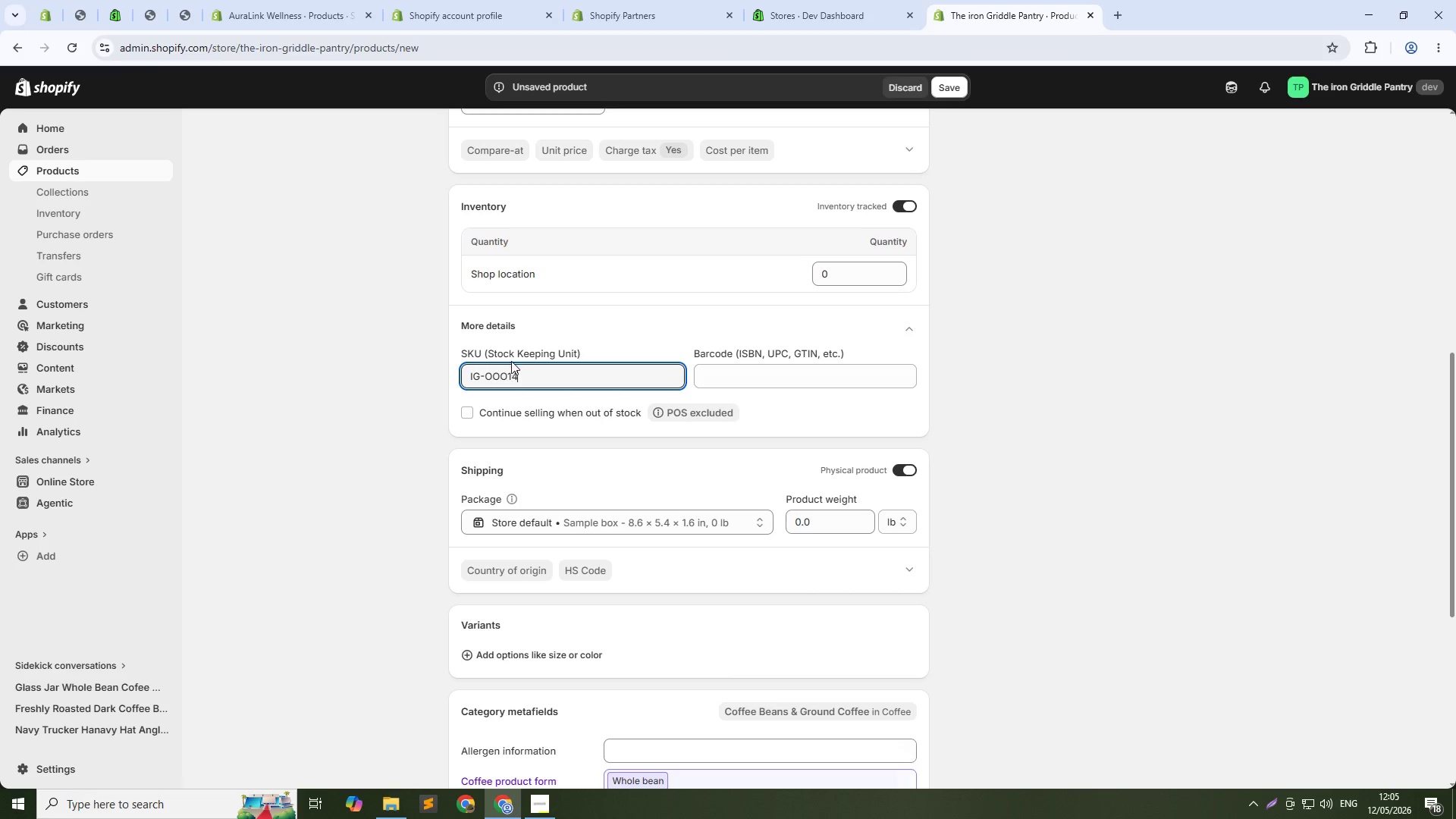 
left_click([507, 381])
 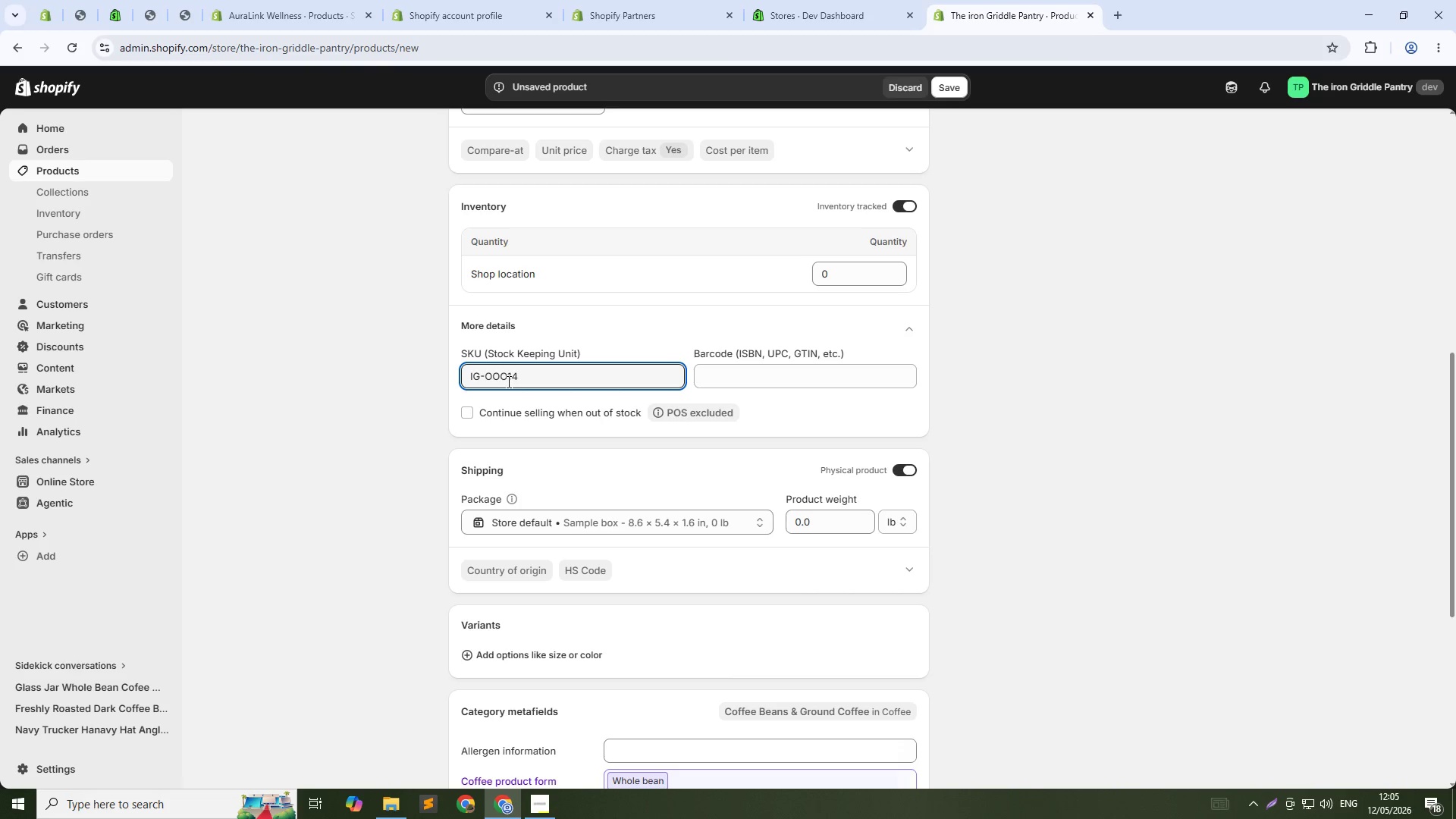 
key(Backspace)
key(Backspace)
key(Backspace)
type(000)
 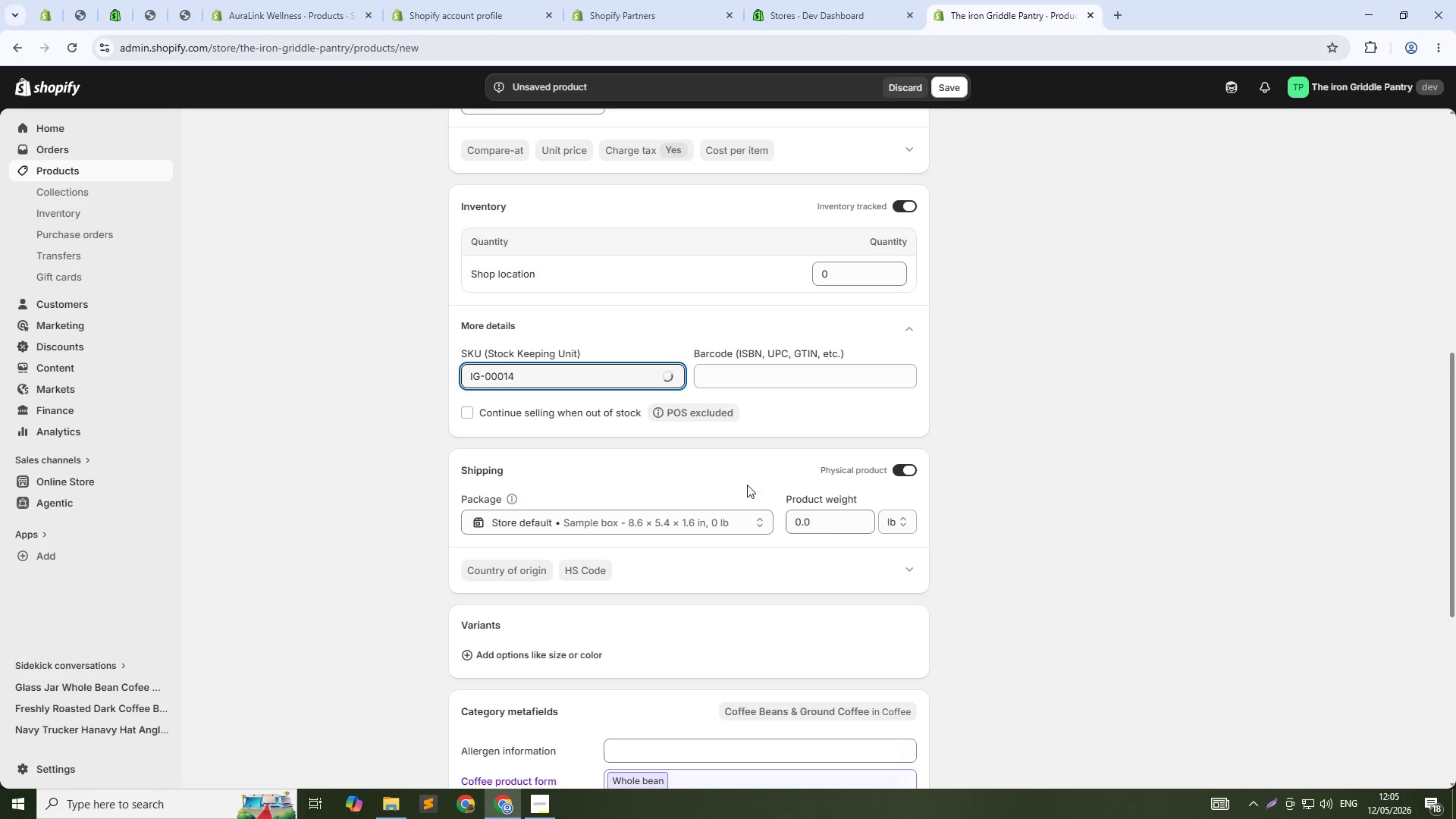 
left_click([808, 516])
 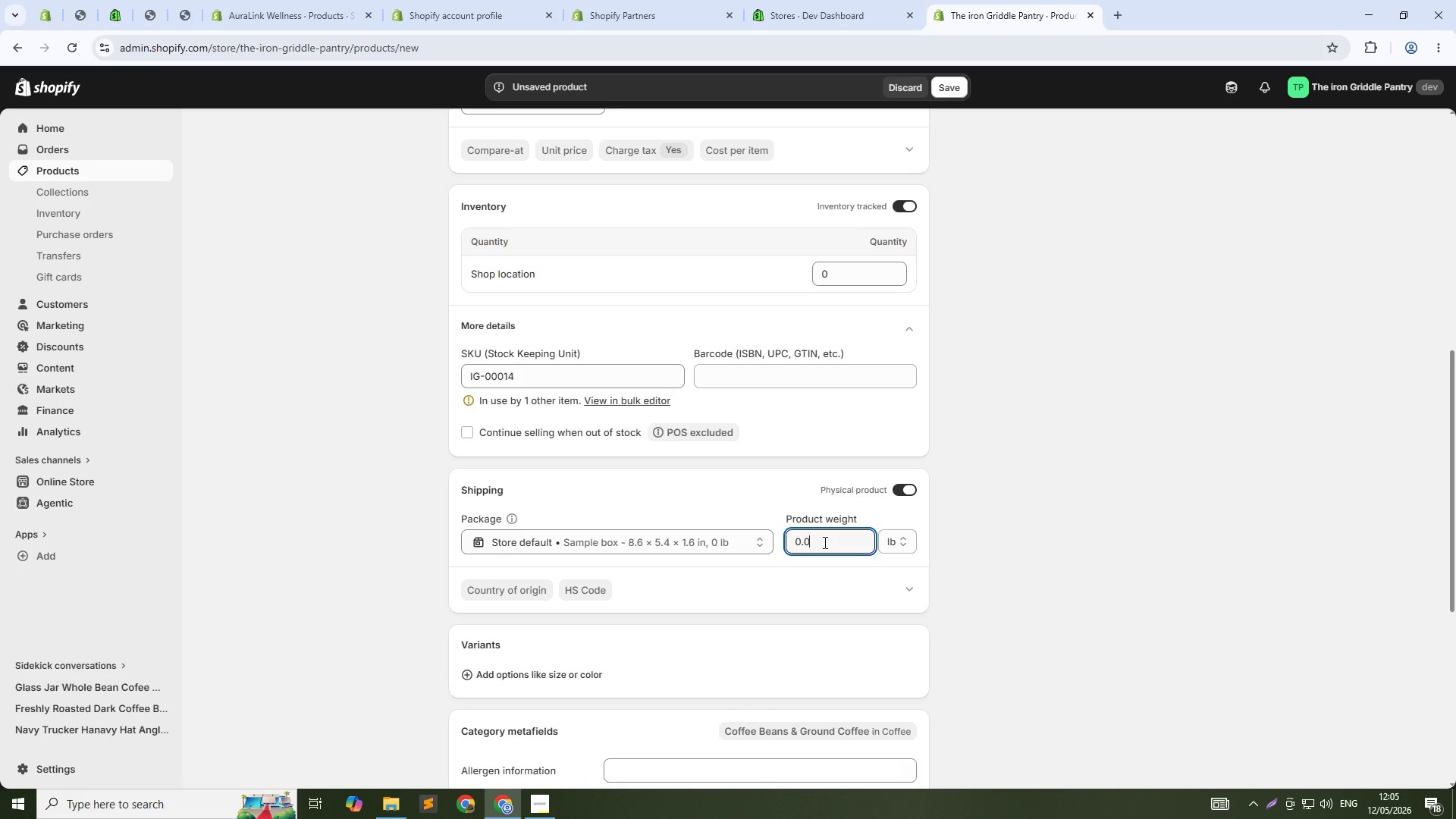 
left_click([824, 542])
 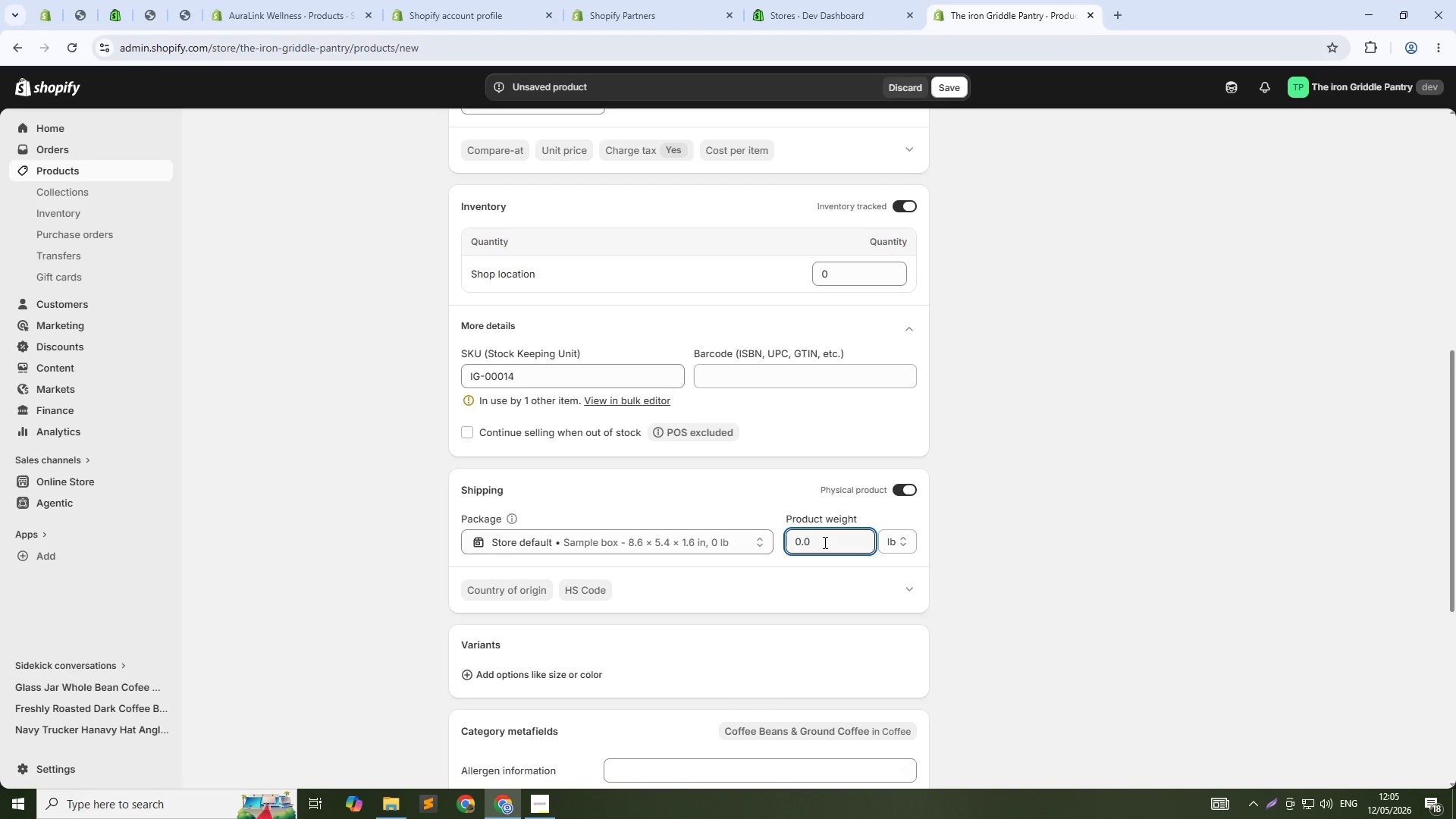 
key(Backspace)
type(340)
 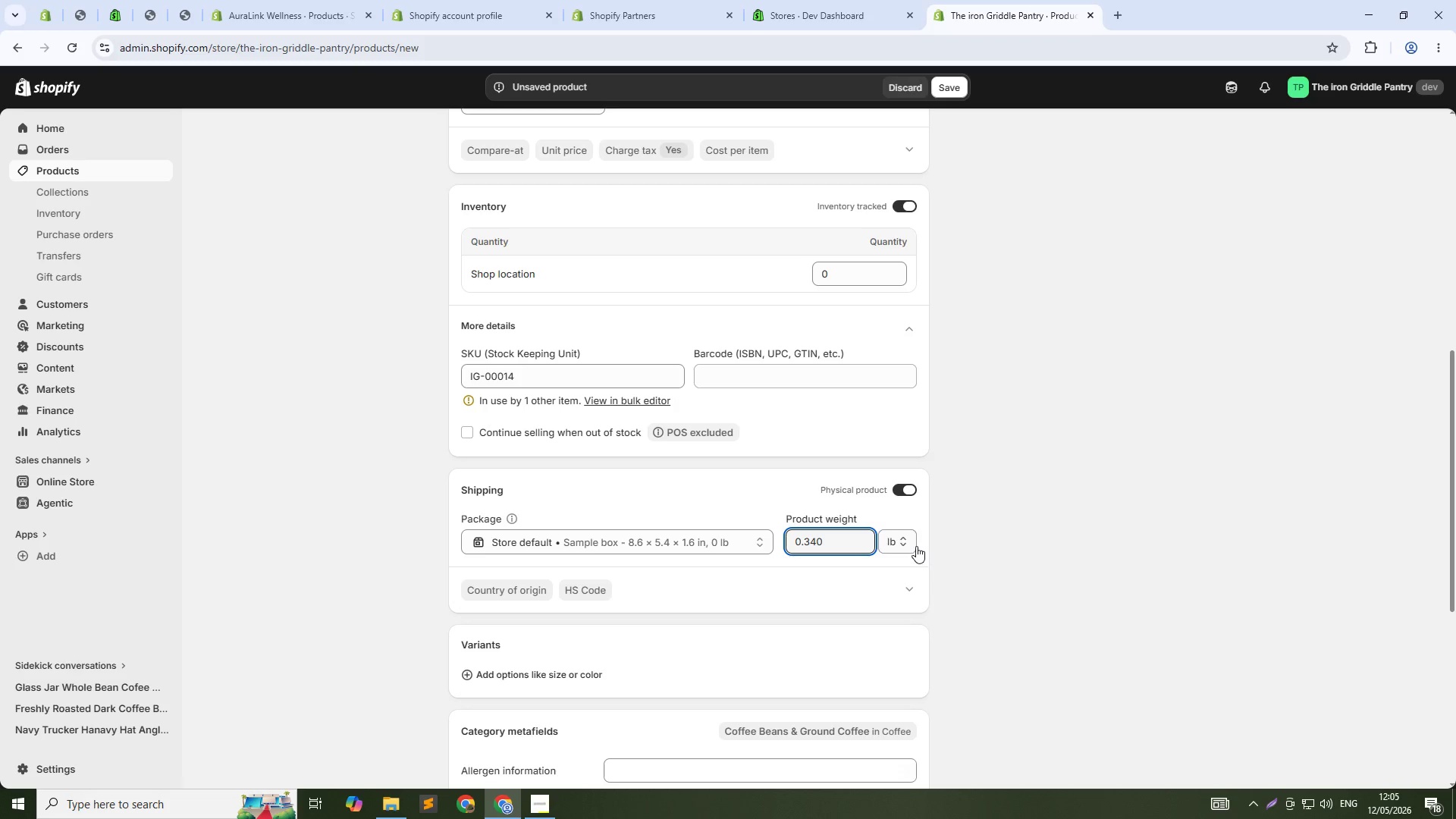 
left_click([911, 542])
 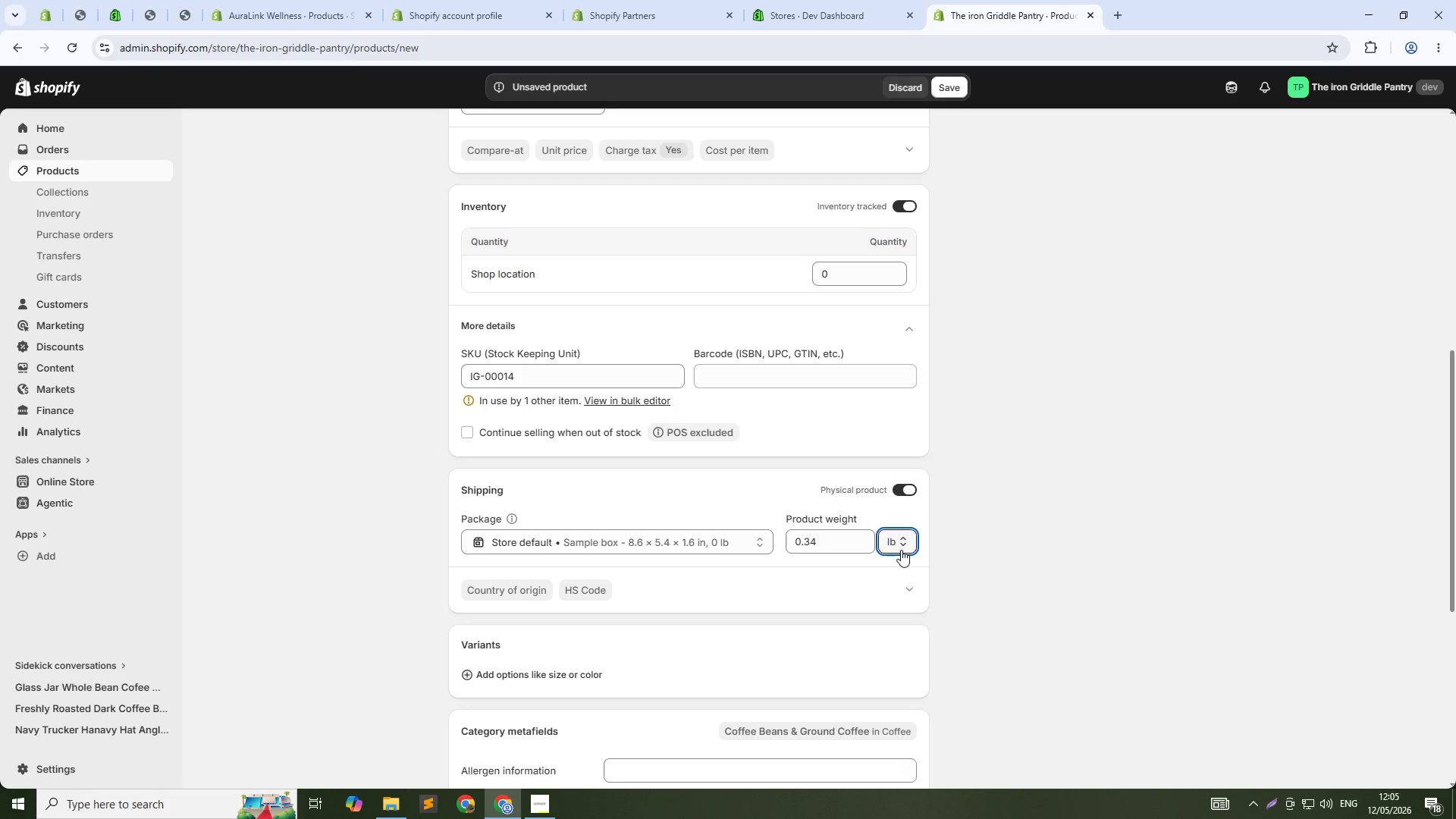 
left_click([902, 545])
 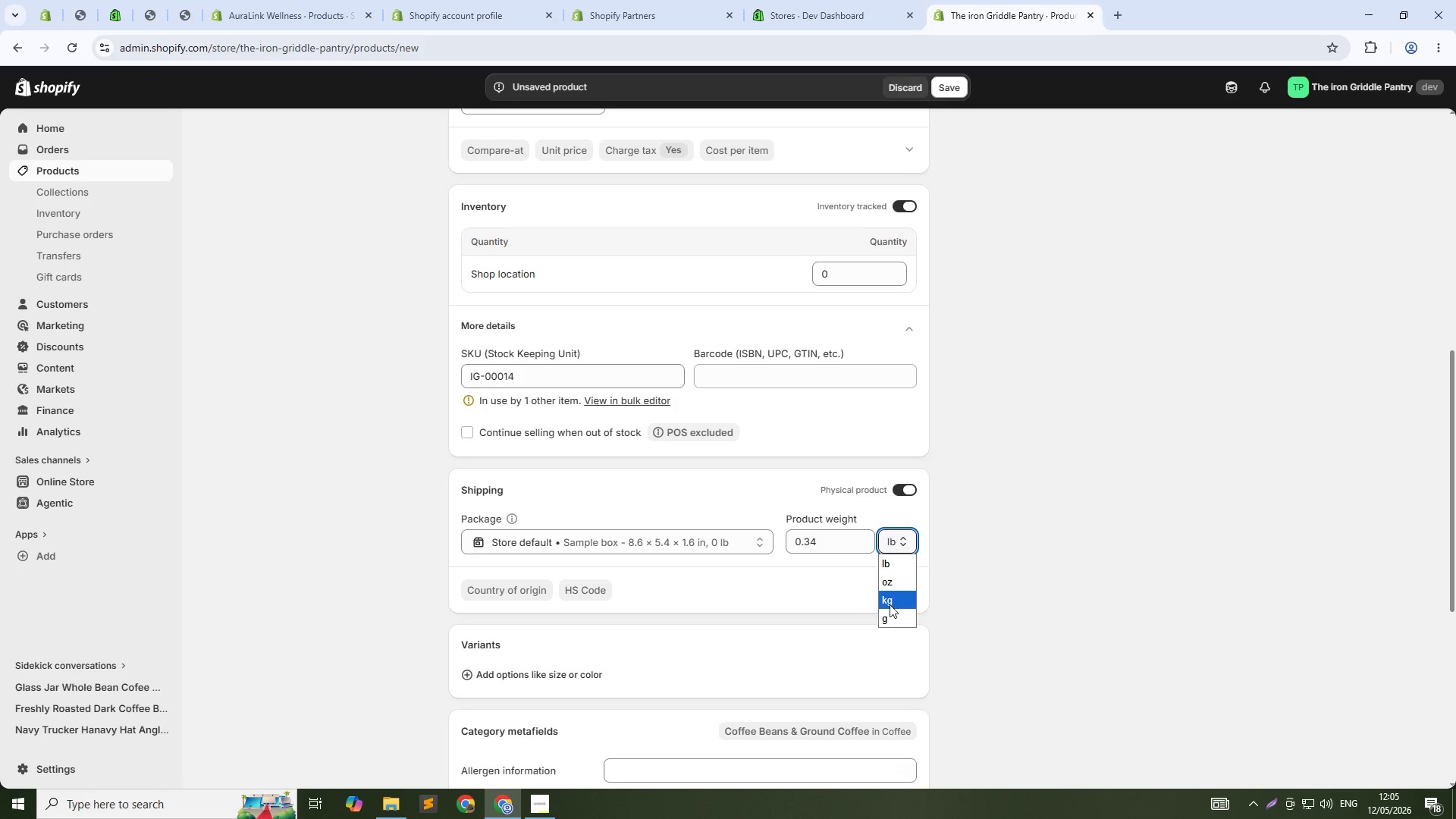 
left_click([890, 604])
 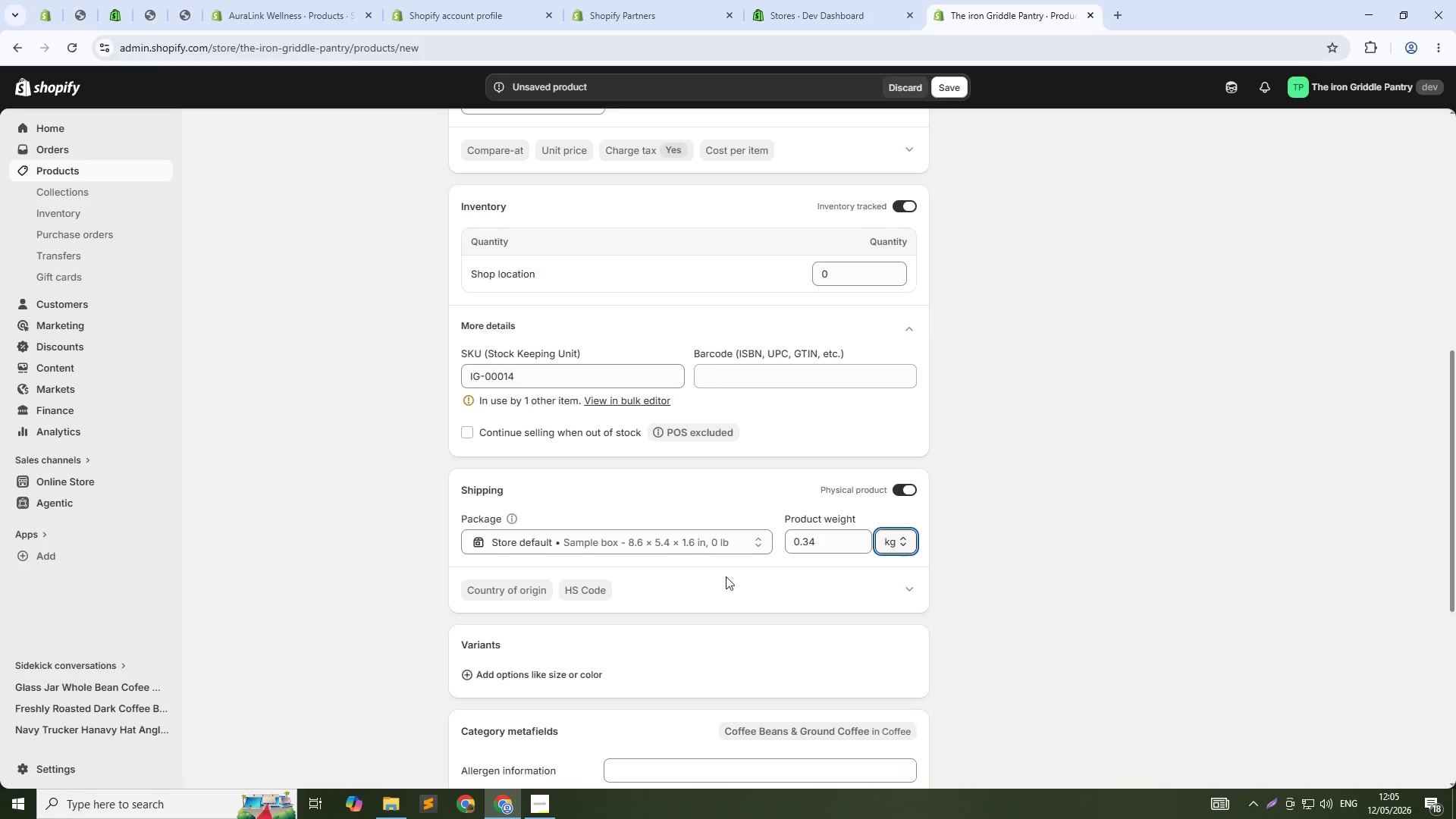 
scroll: coordinate [725, 573], scroll_direction: down, amount: 6.0
 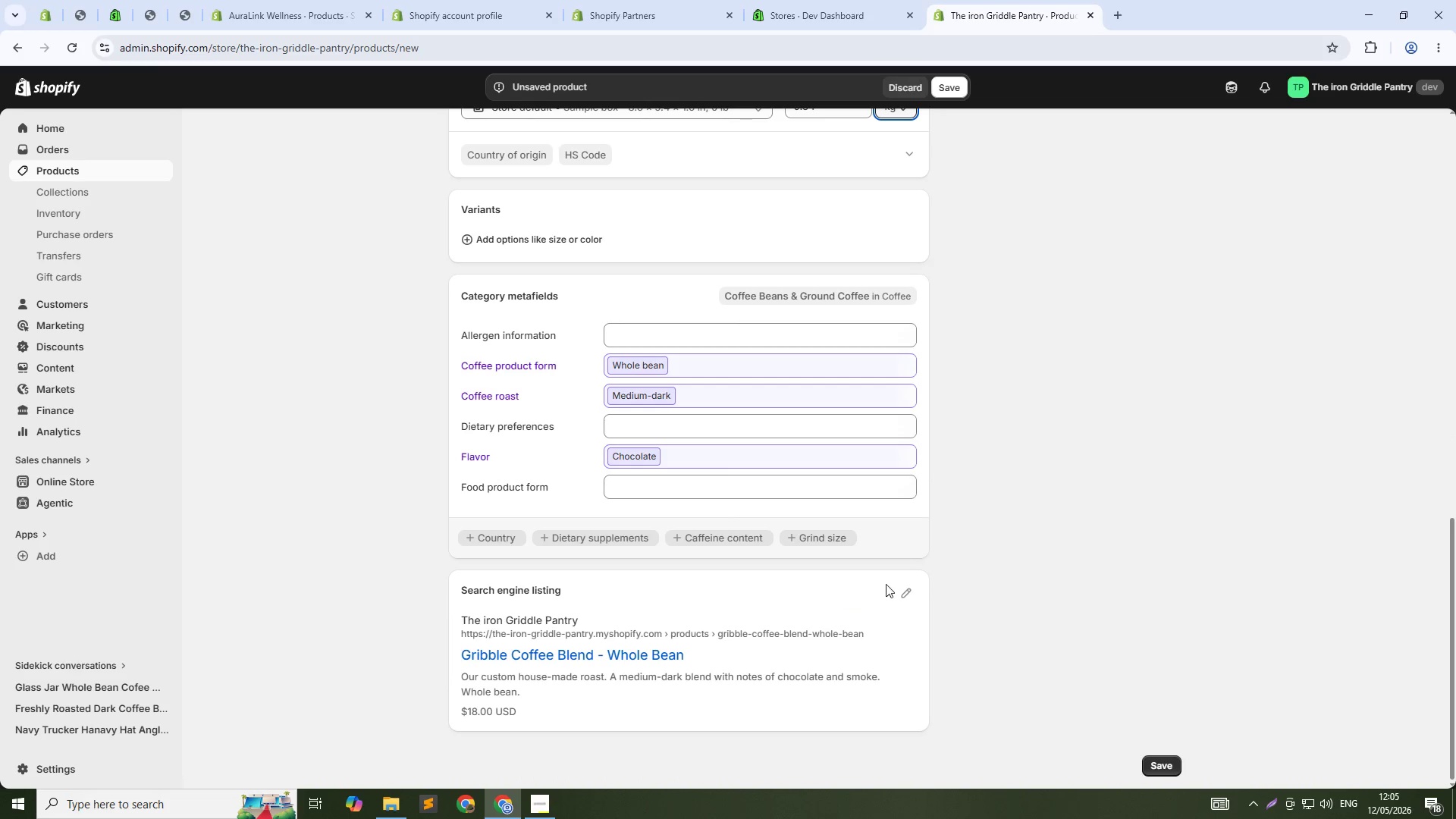 
left_click([902, 589])
 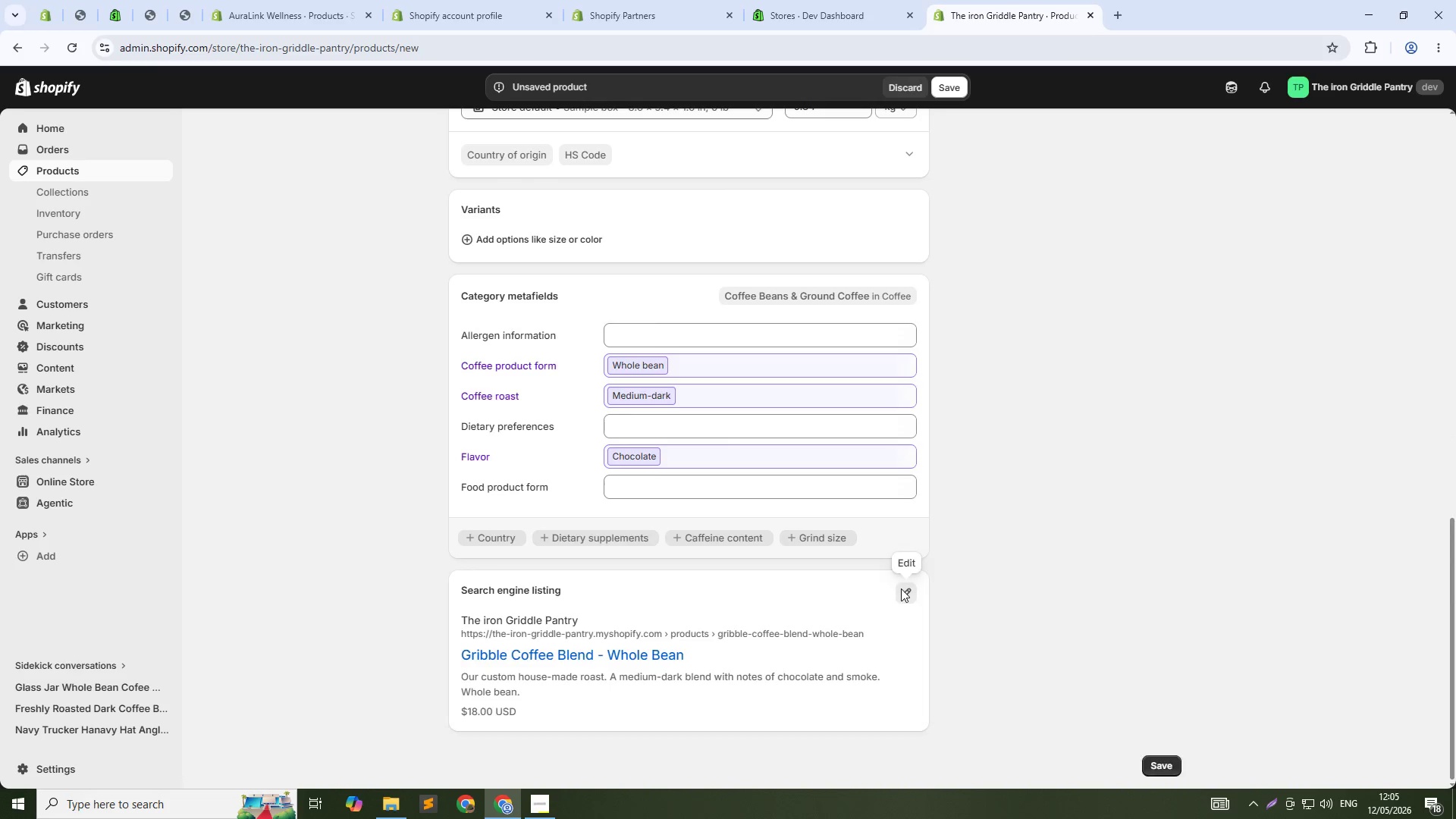 
scroll: coordinate [901, 588], scroll_direction: down, amount: 6.0
 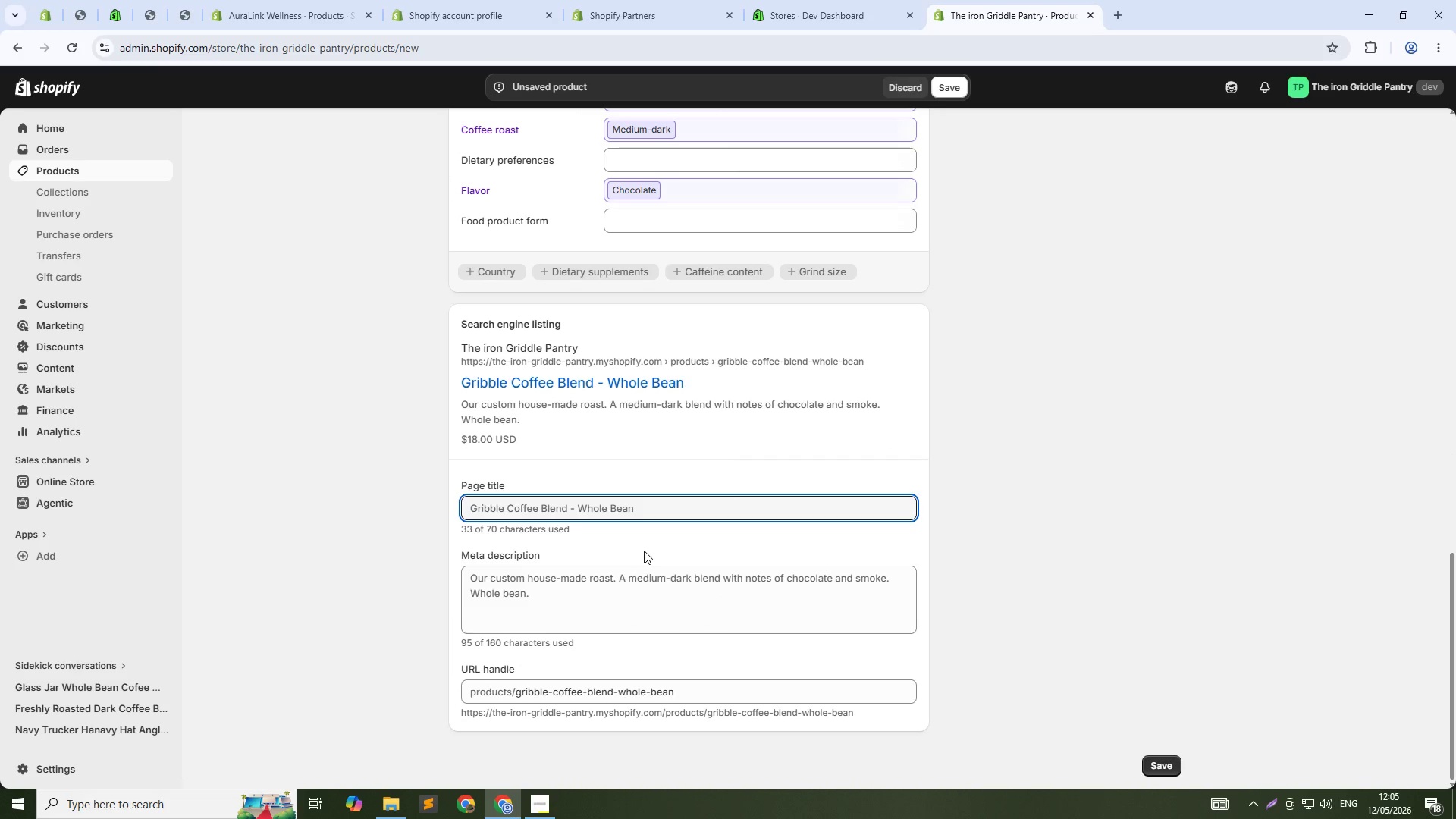 
wait(5.04)
 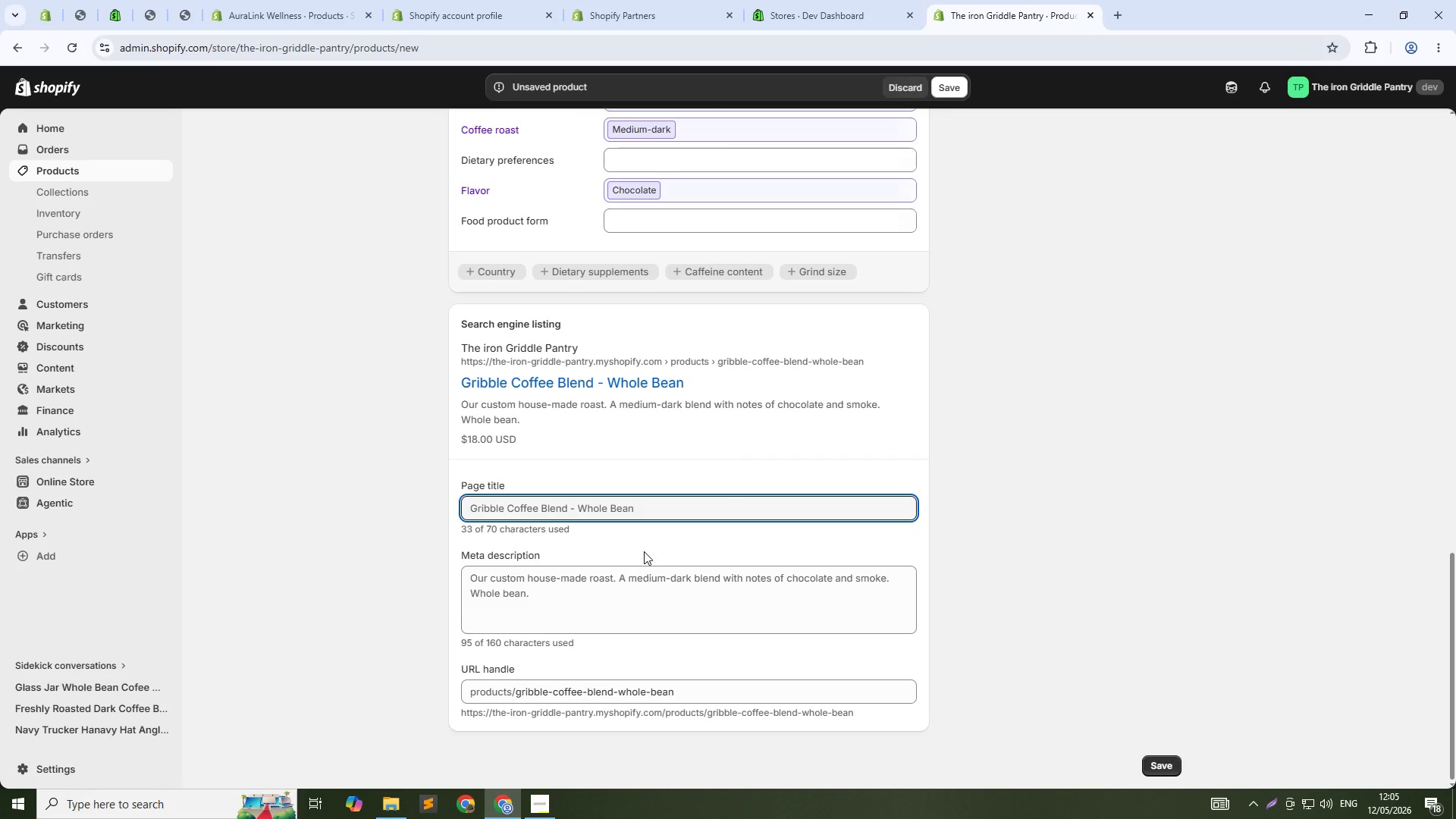 
left_click([576, 504])
 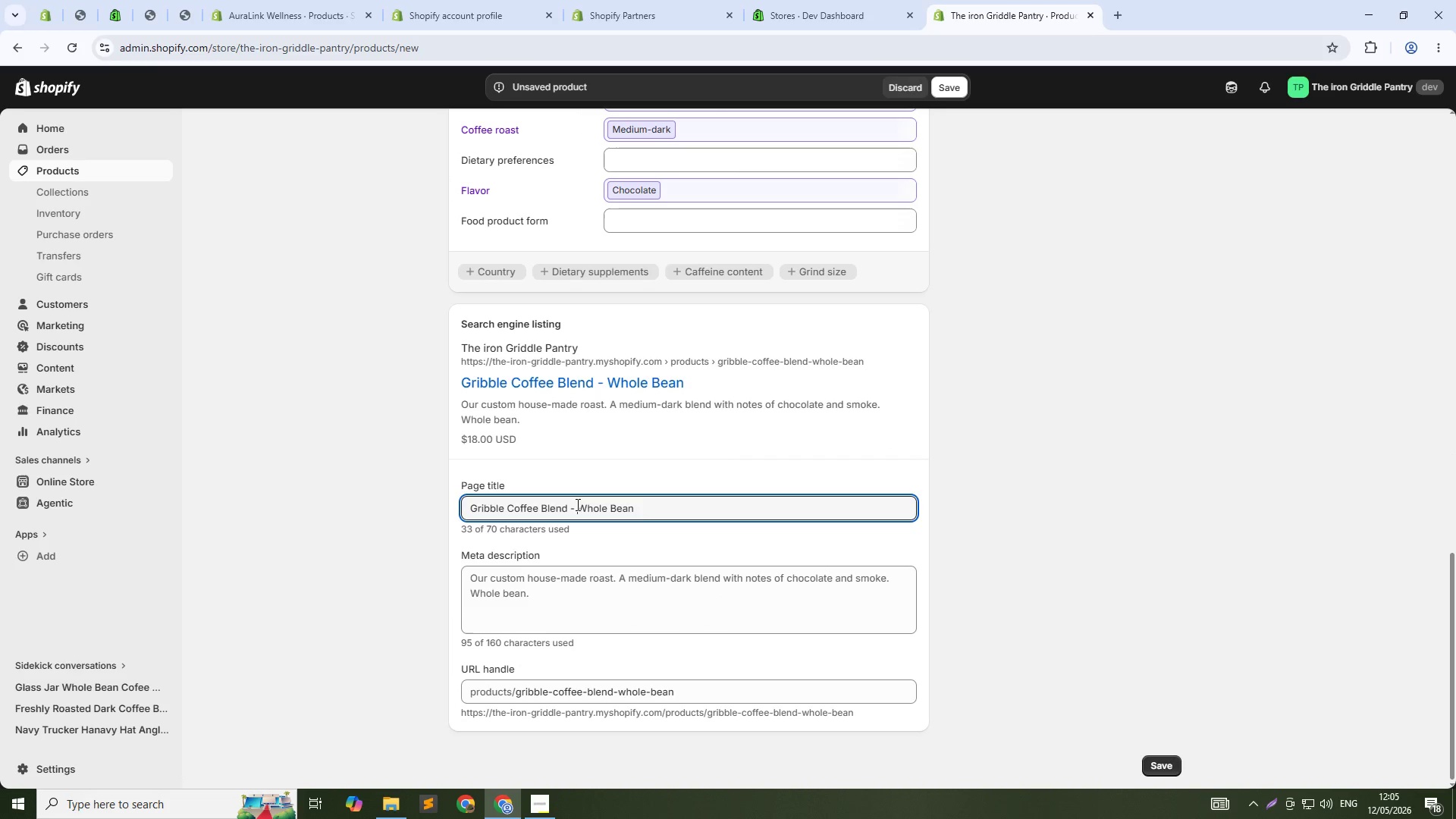 
key(Backspace)
 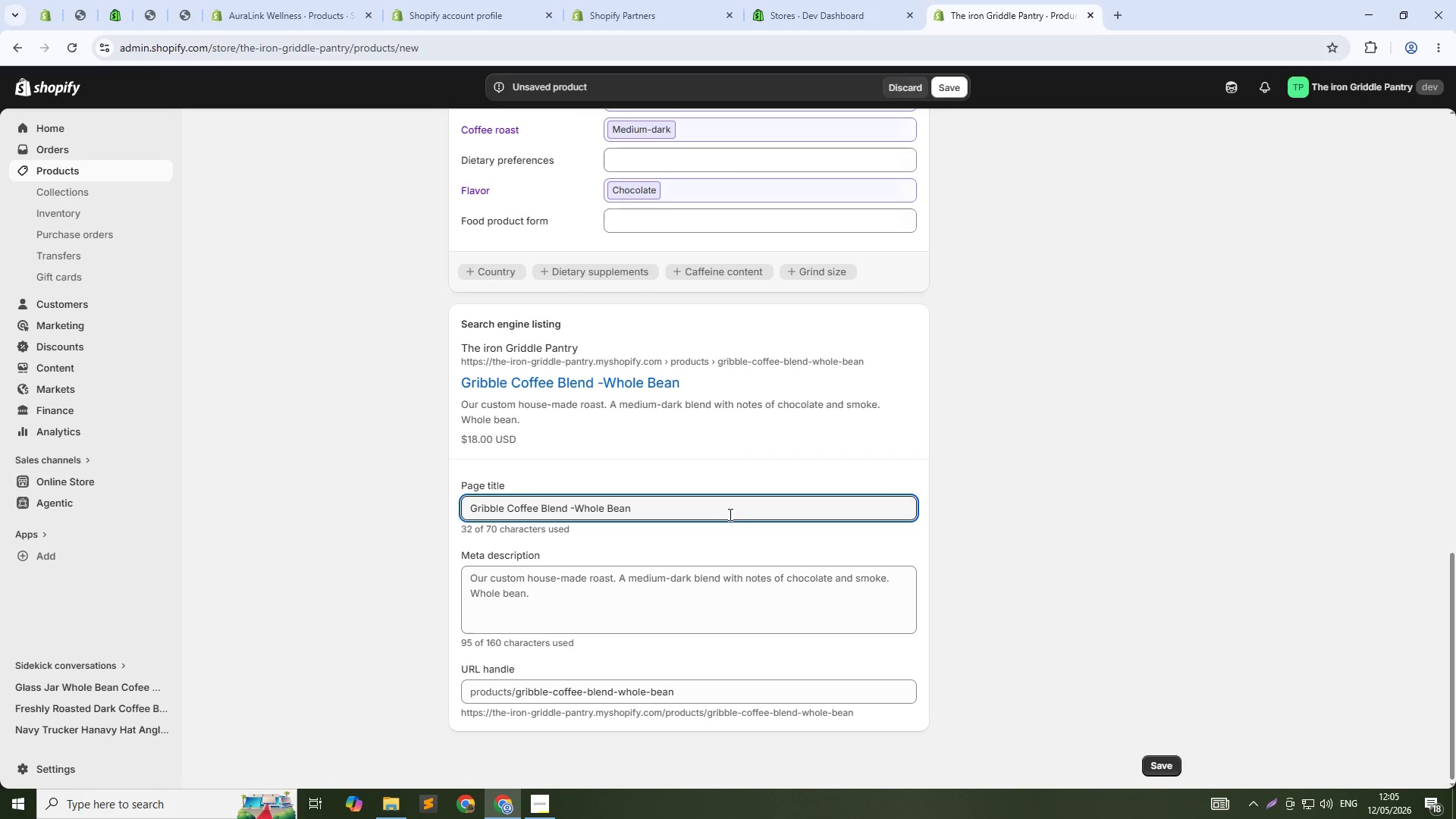 
left_click([729, 514])
 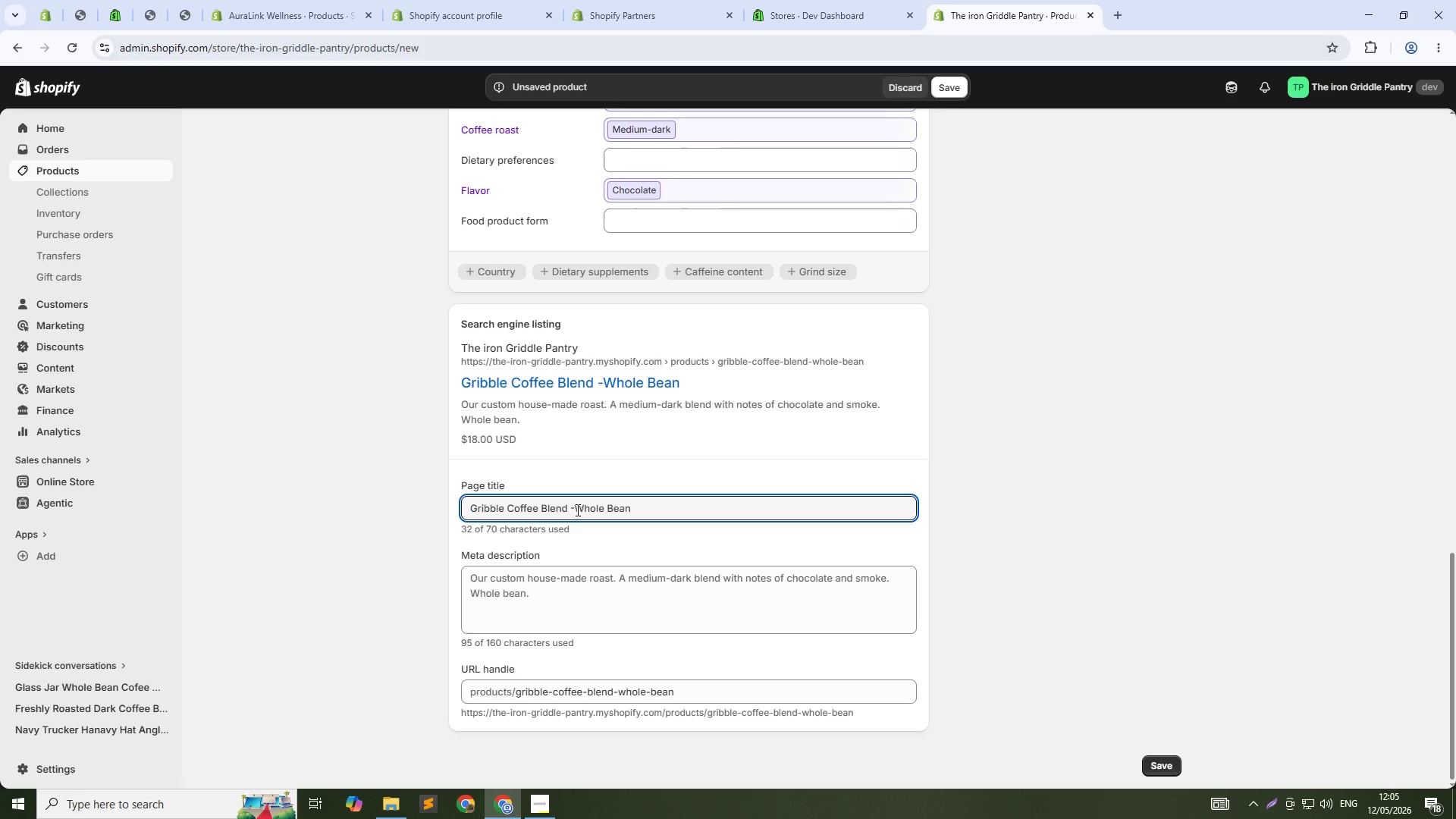 
left_click([575, 510])
 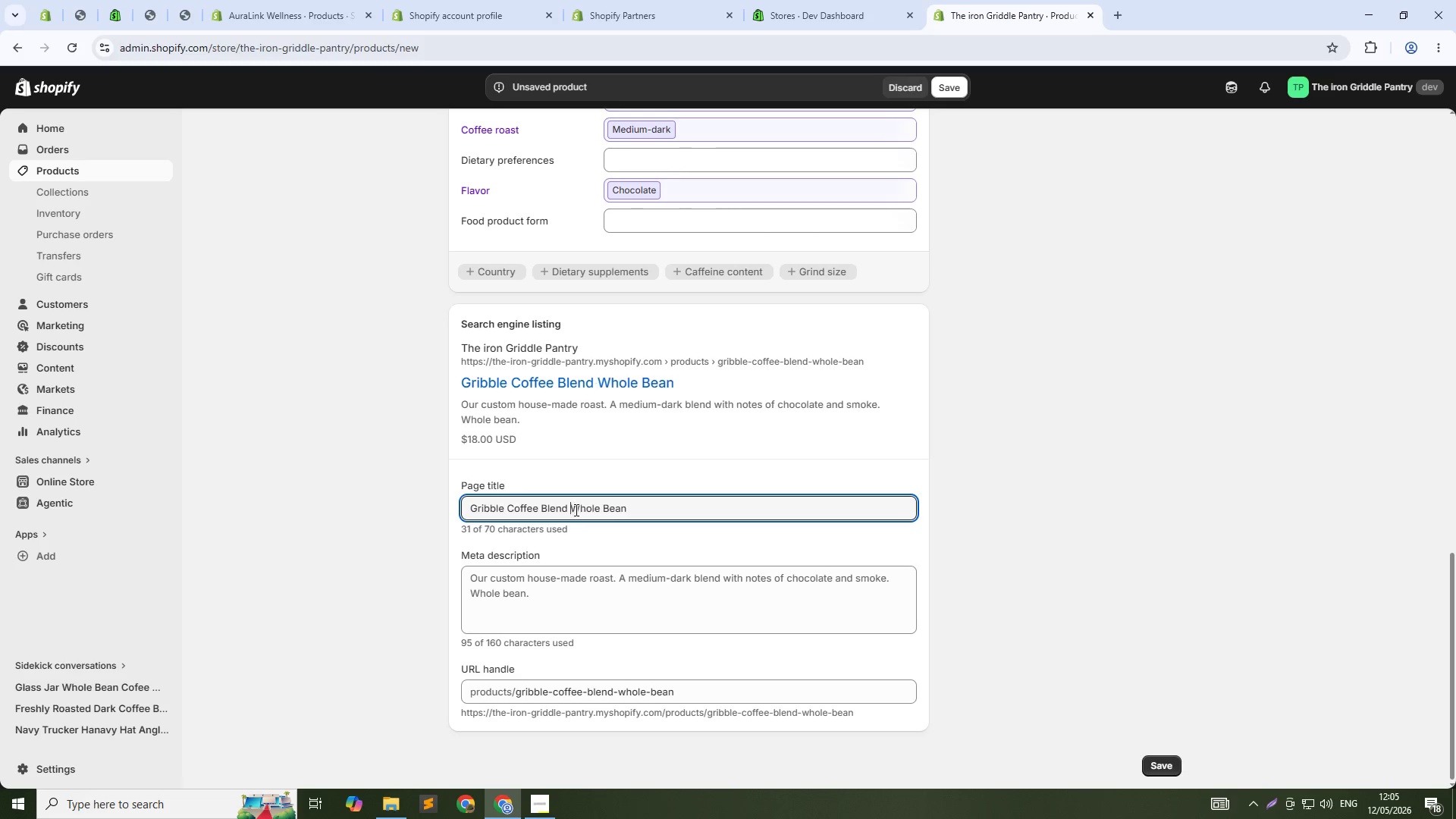 
key(Backspace)
 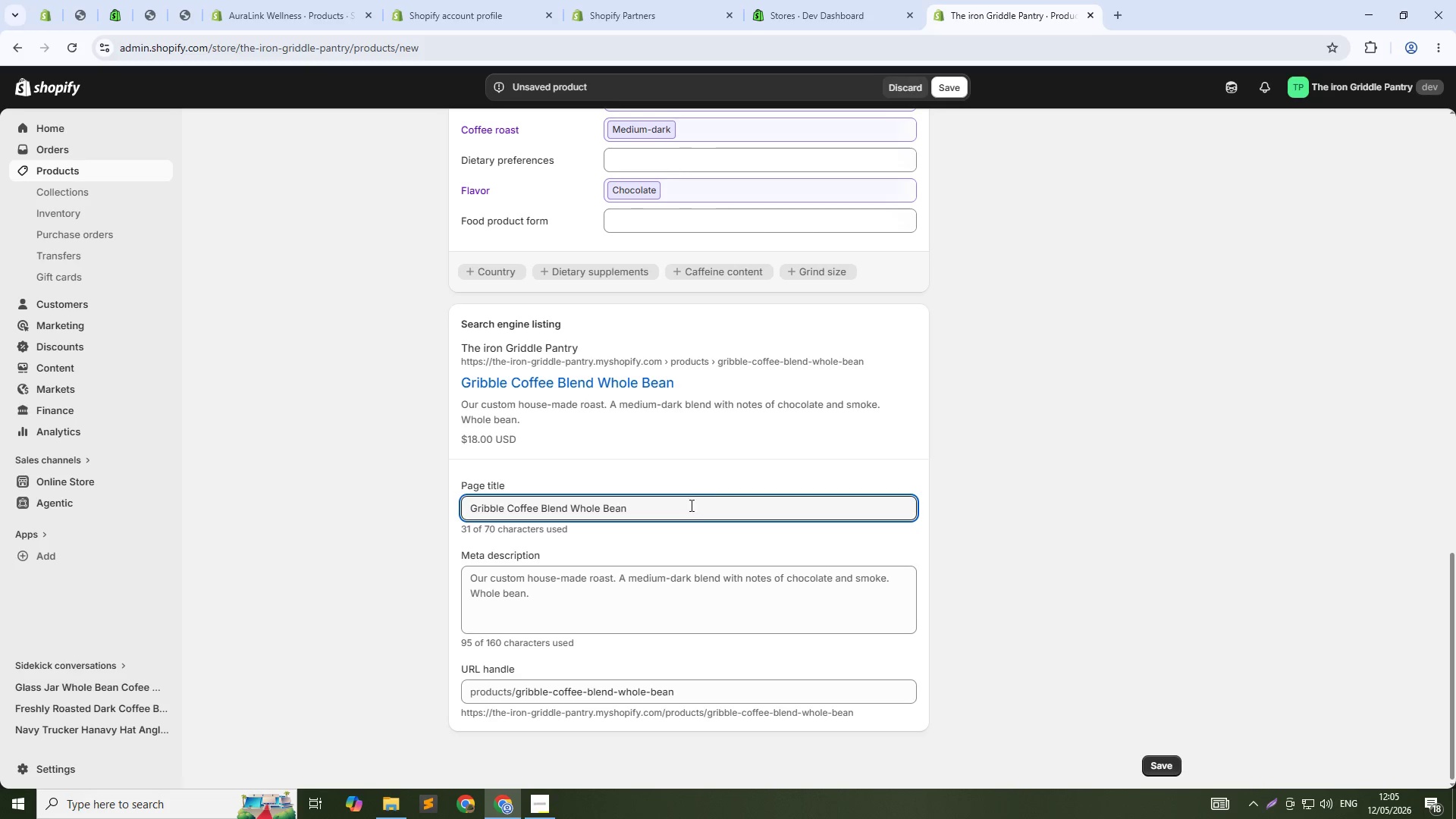 
left_click([690, 505])
 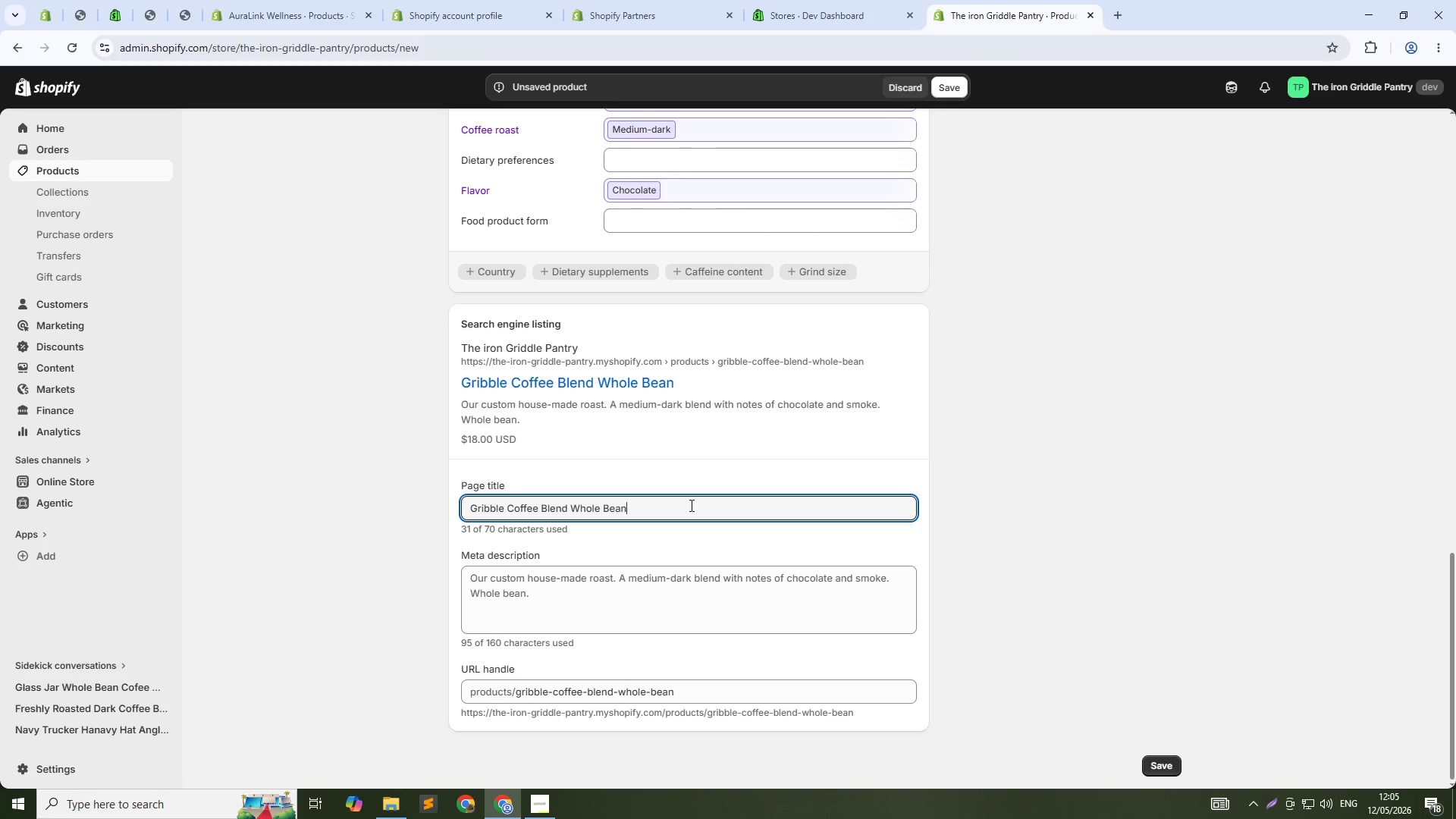 
type( -a)
key(Backspace)
type( Artisan Small- Batch Roast)
 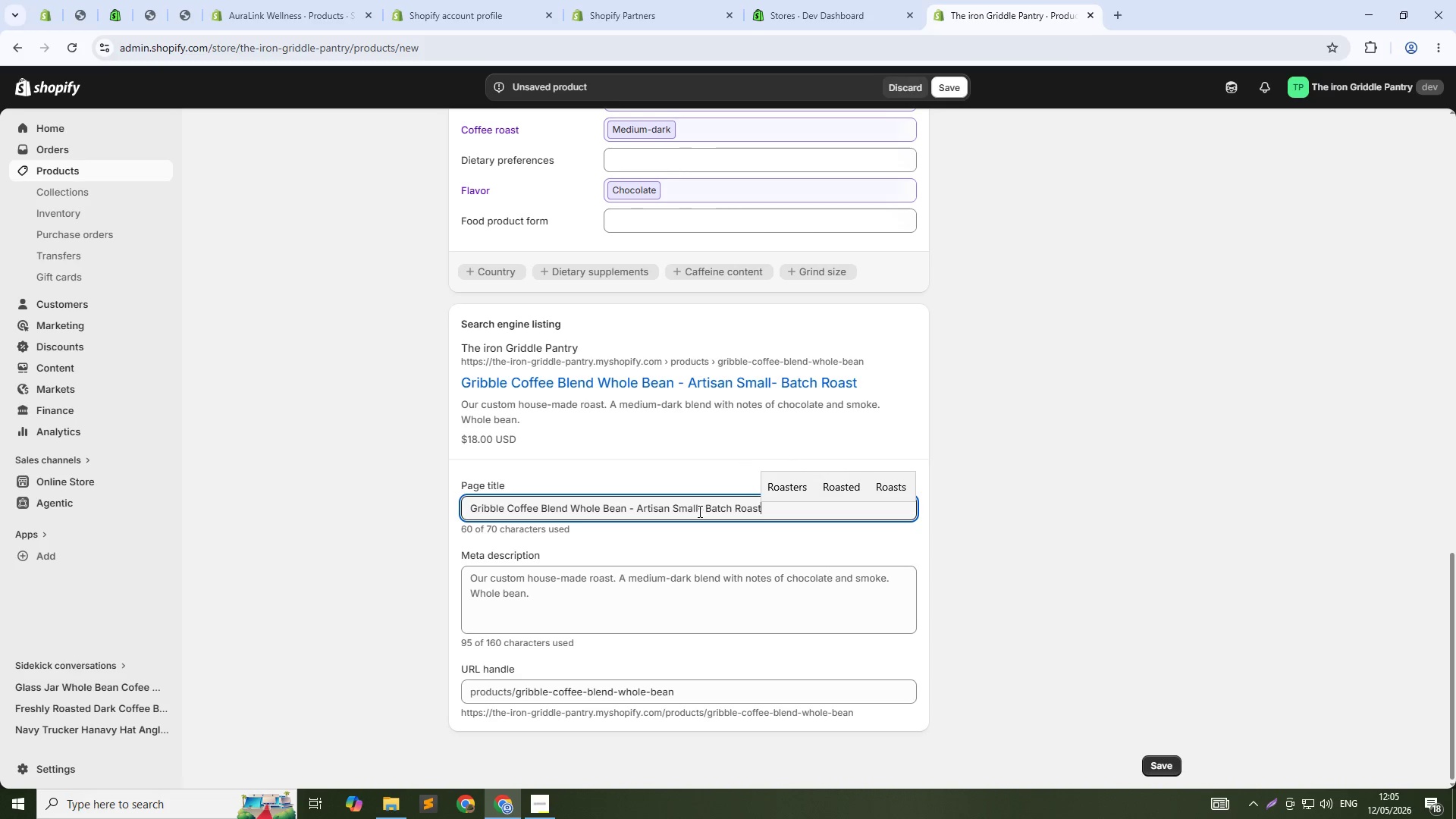 
left_click([698, 510])
 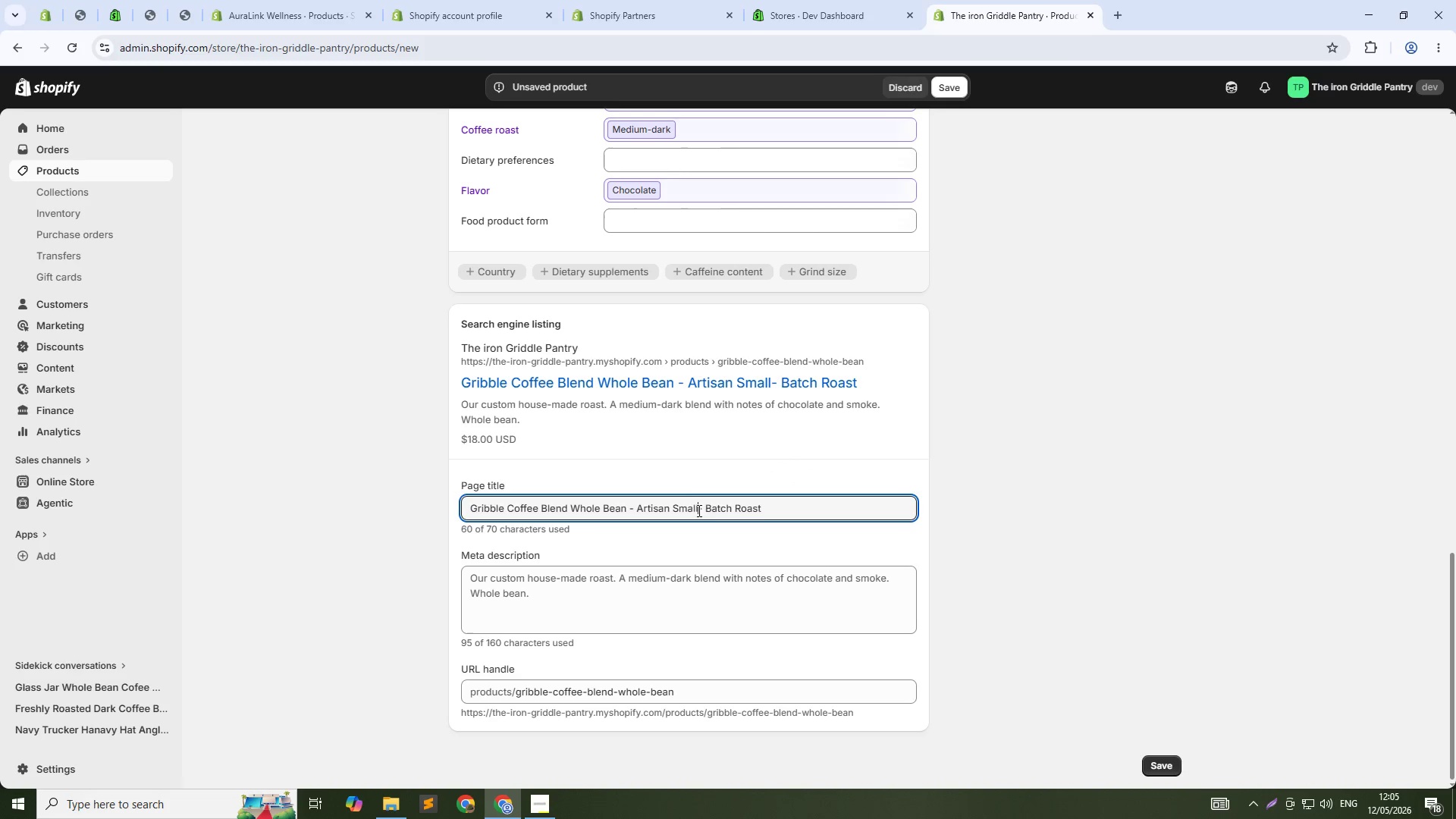 
key(Space)
 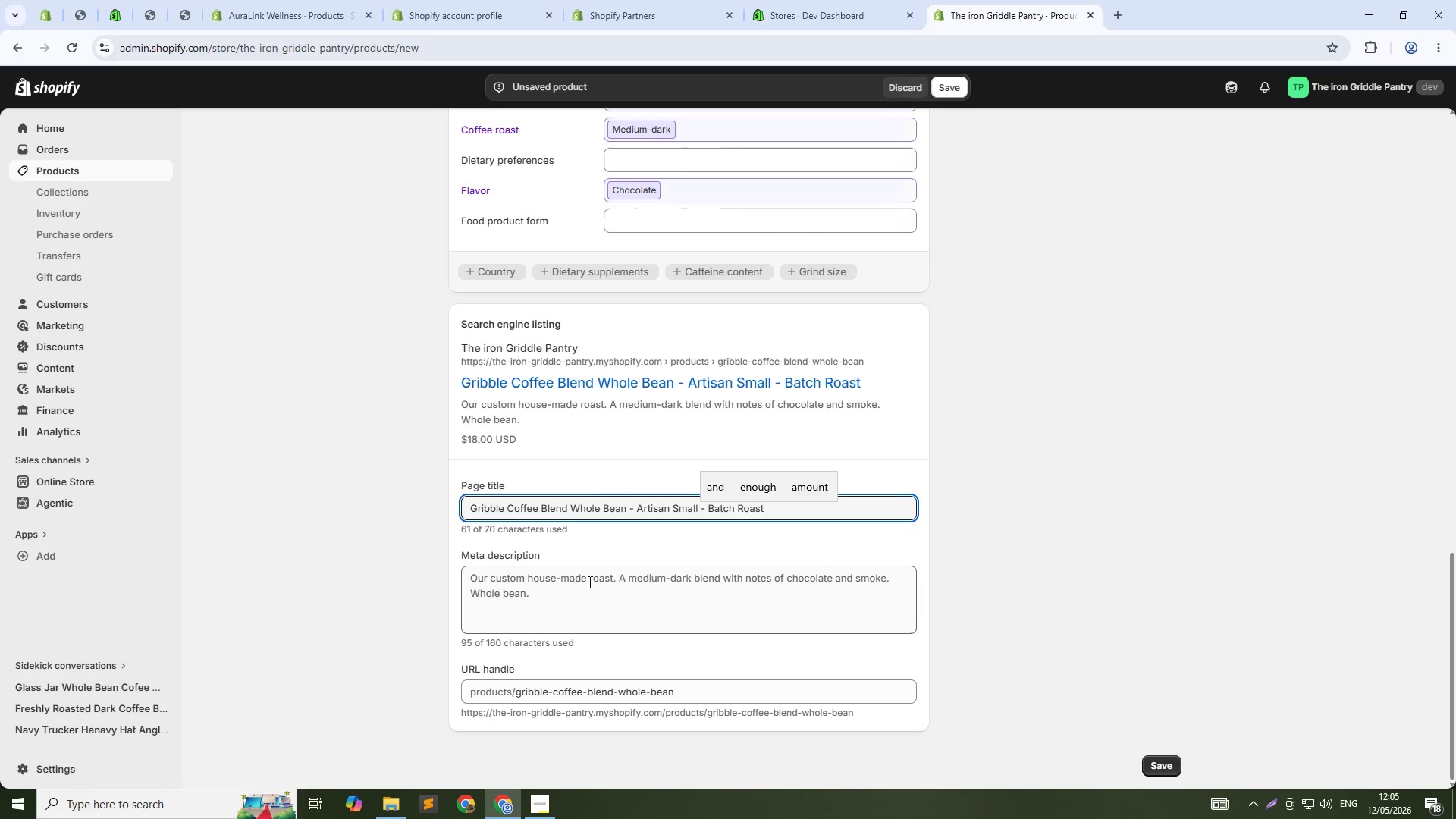 
double_click([588, 582])
 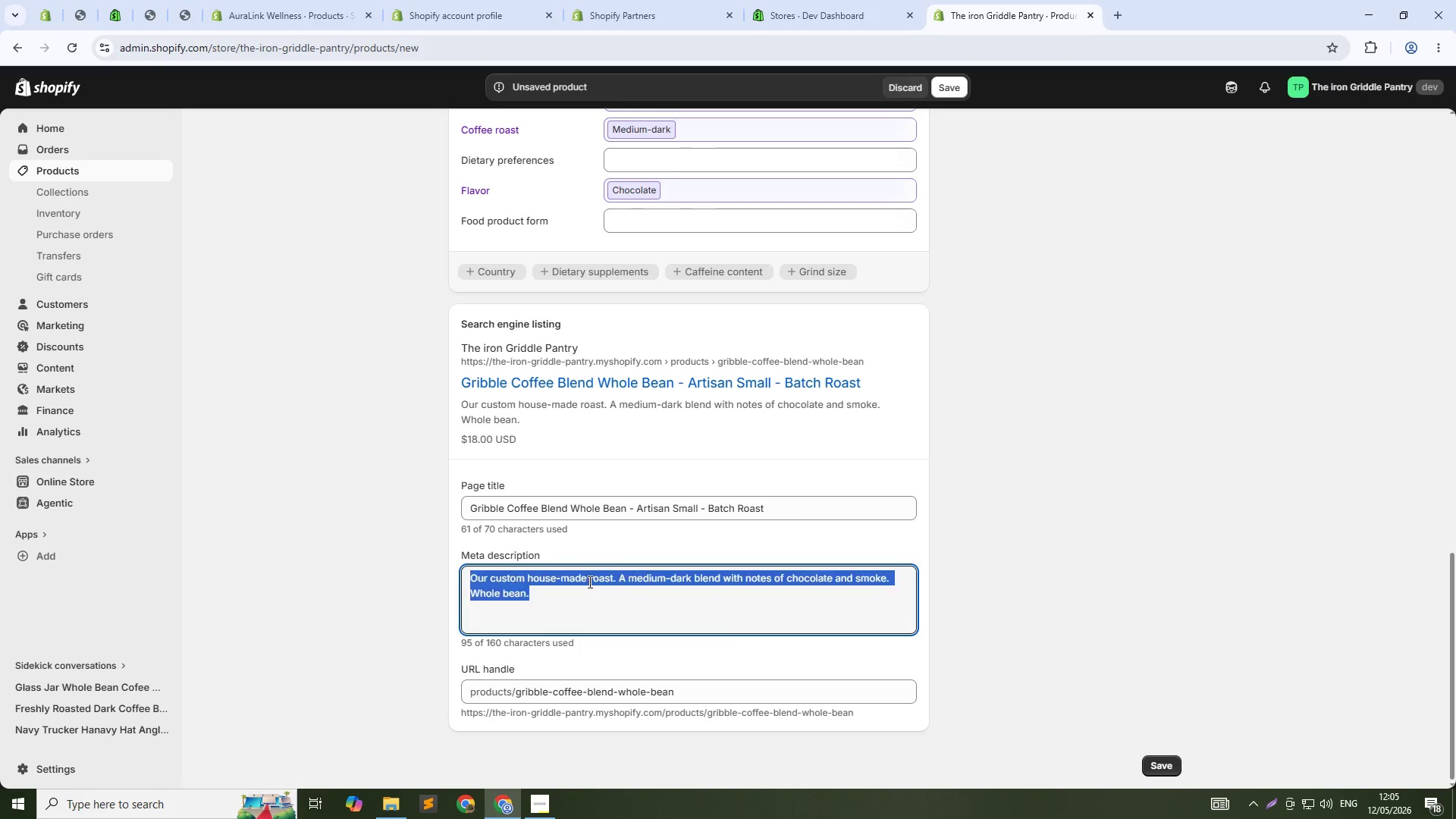 
triple_click([588, 582])
 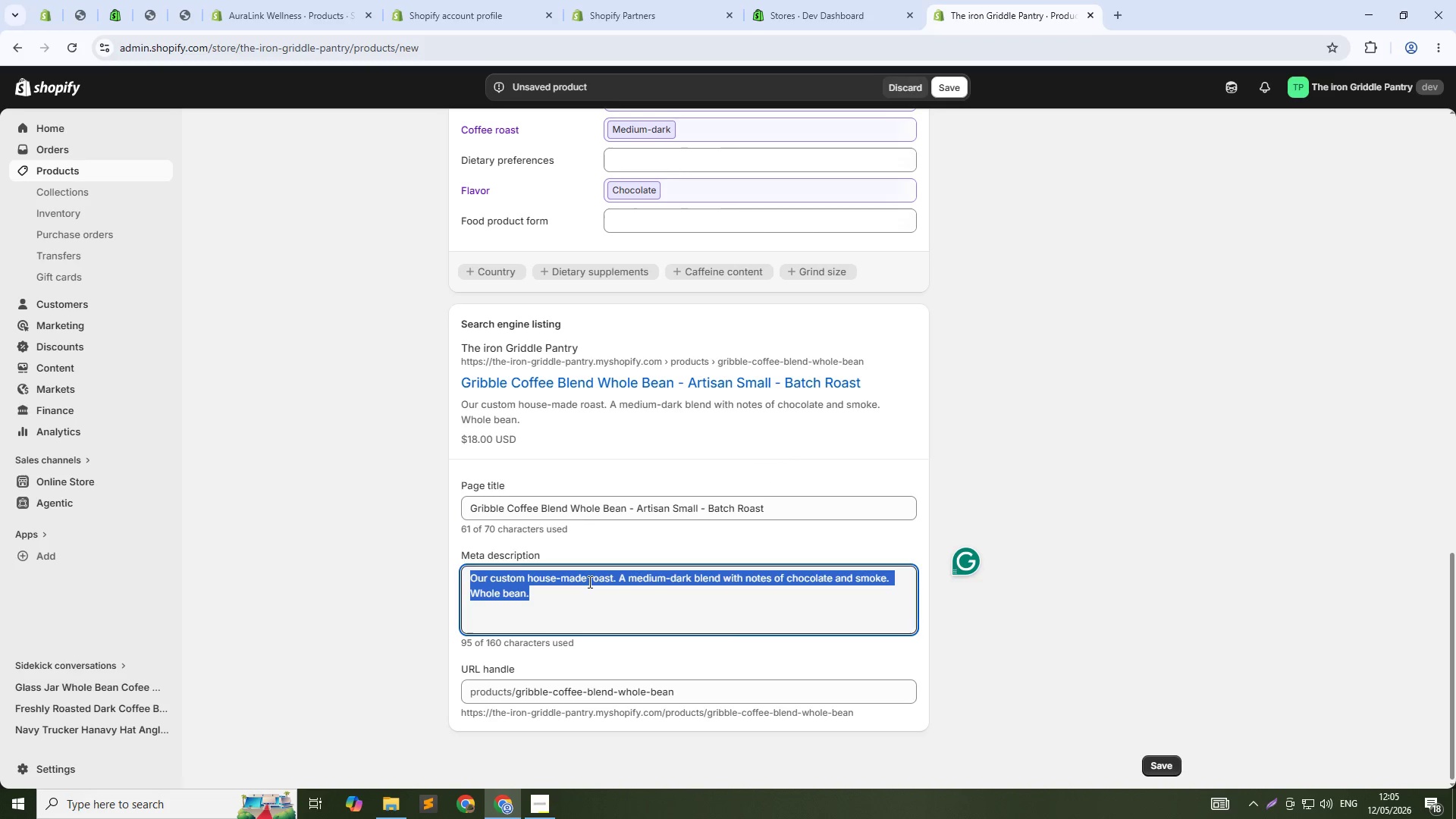 
type(Artisan small-batch medium-dark coffee roast with notes of chocolate and amoke)
key(Backspace)
key(Backspace)
key(Backspace)
key(Backspace)
key(Backspace)
key(Backspace)
type( smoke. Wole bean. HOus)
key(Backspace)
key(Backspace)
key(Backspace)
key(Backspace)
type(O)
key(Backspace)
type(House-made quality.)
 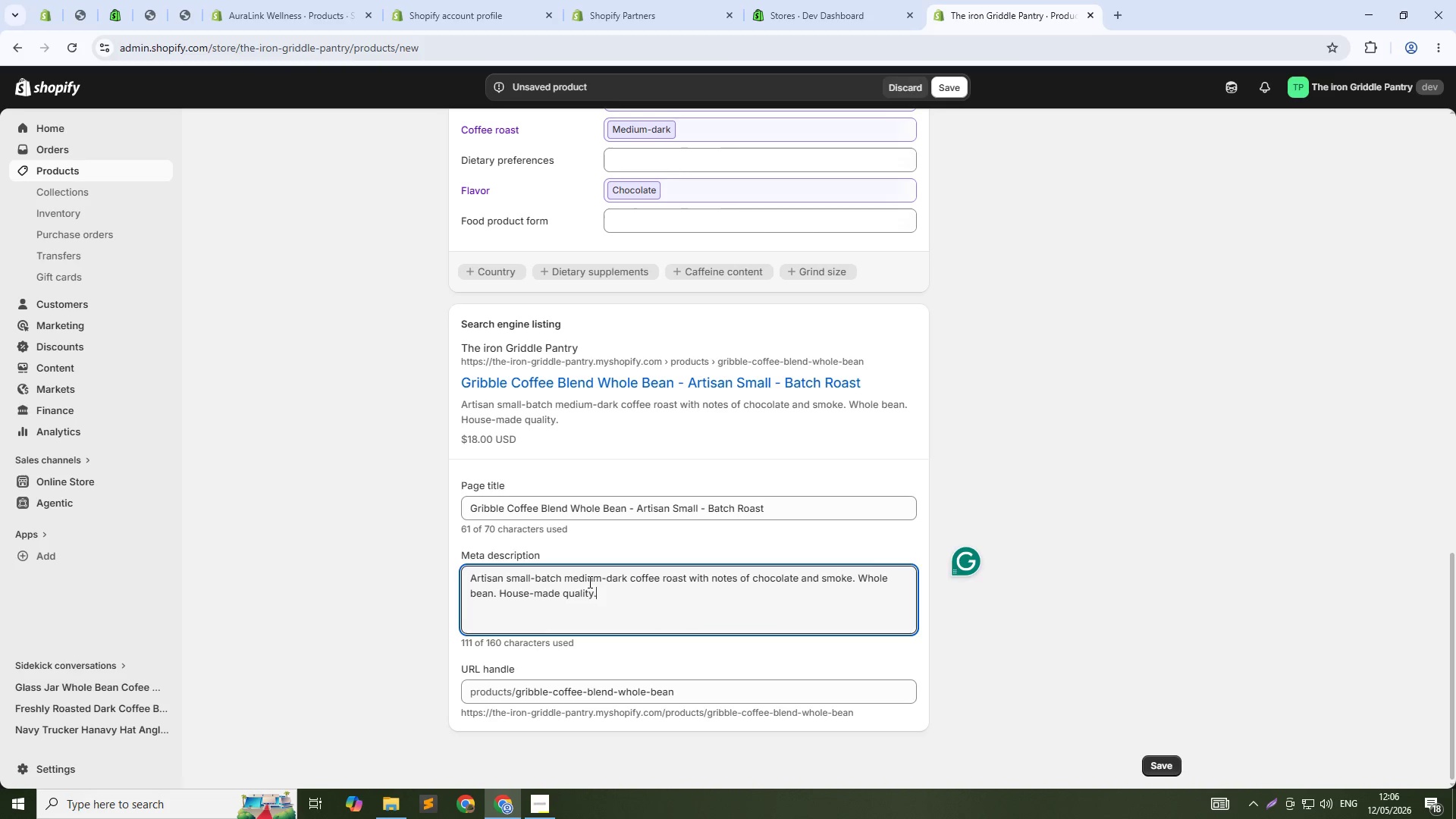 
left_click([955, 85])
 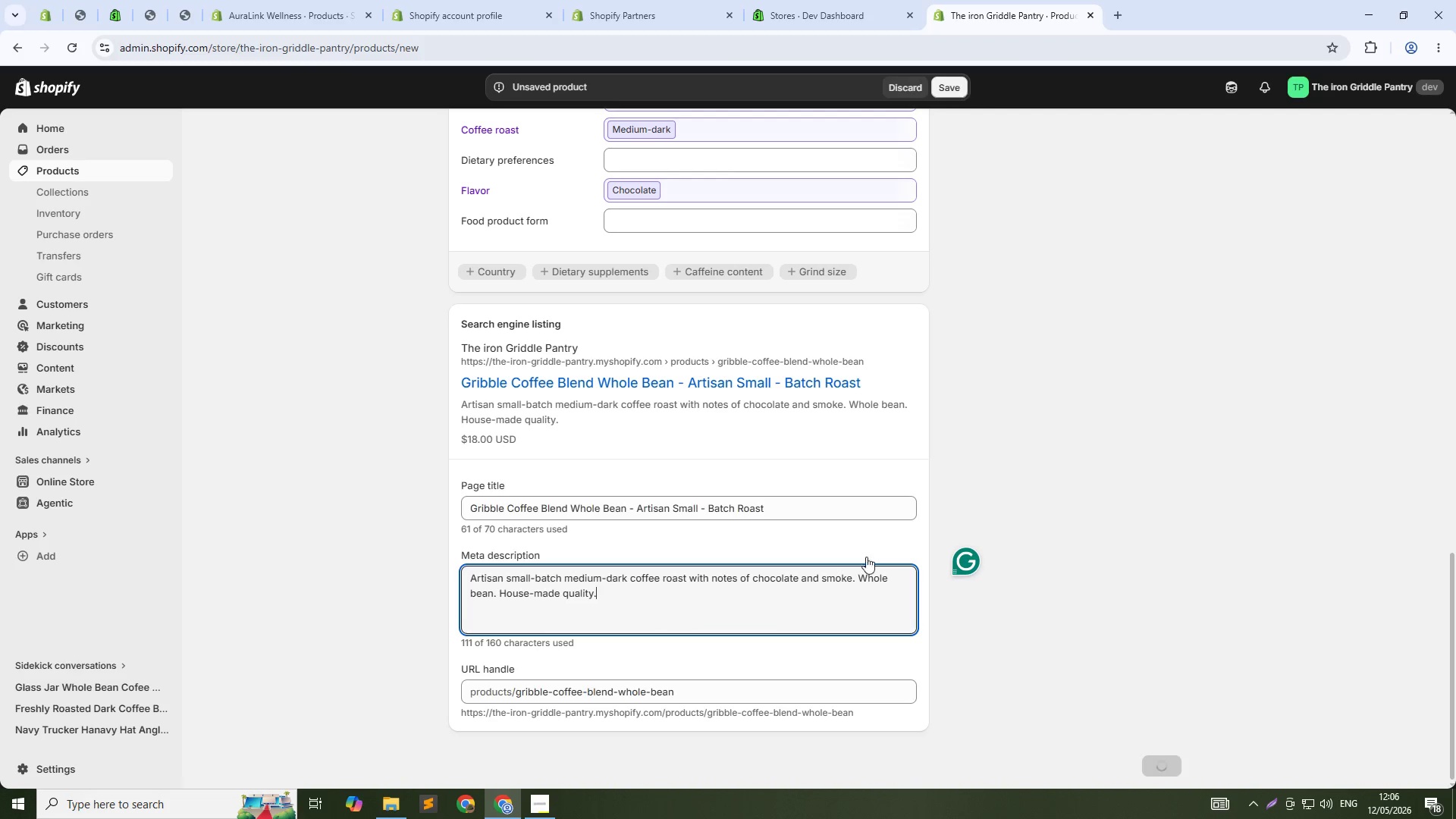 
scroll: coordinate [761, 394], scroll_direction: up, amount: 19.0
 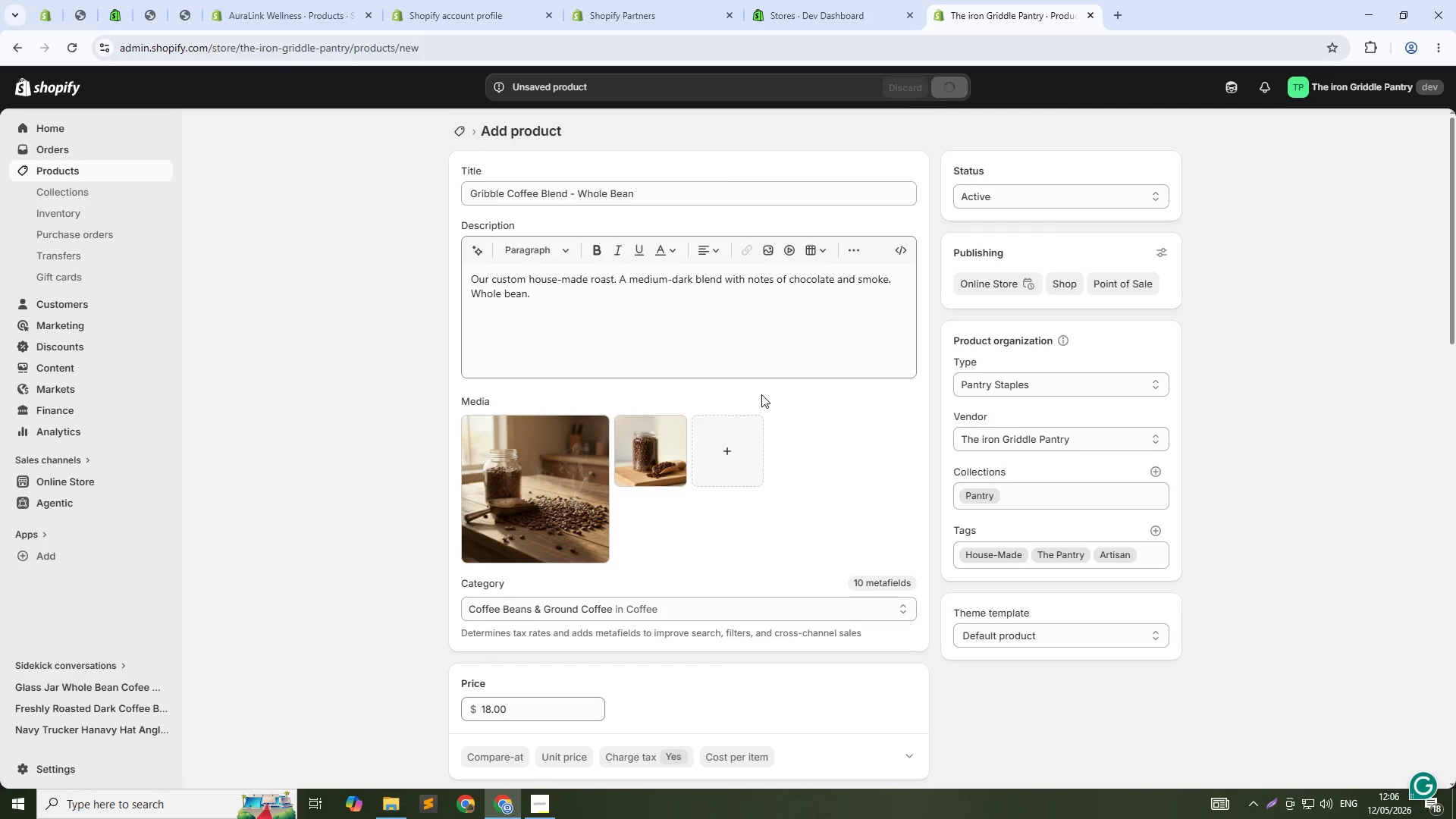 
wait(7.86)
 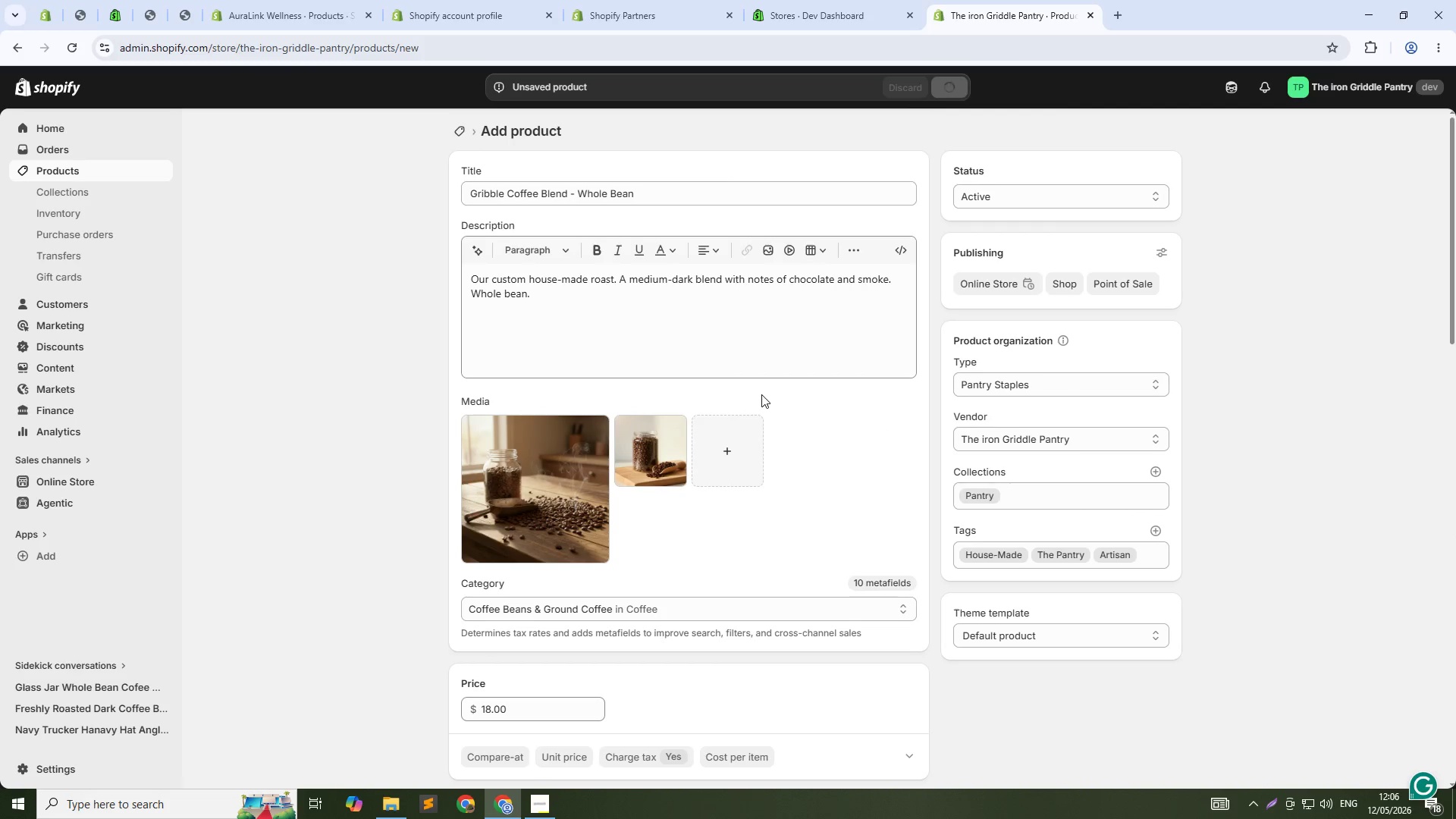 
left_click([83, 171])
 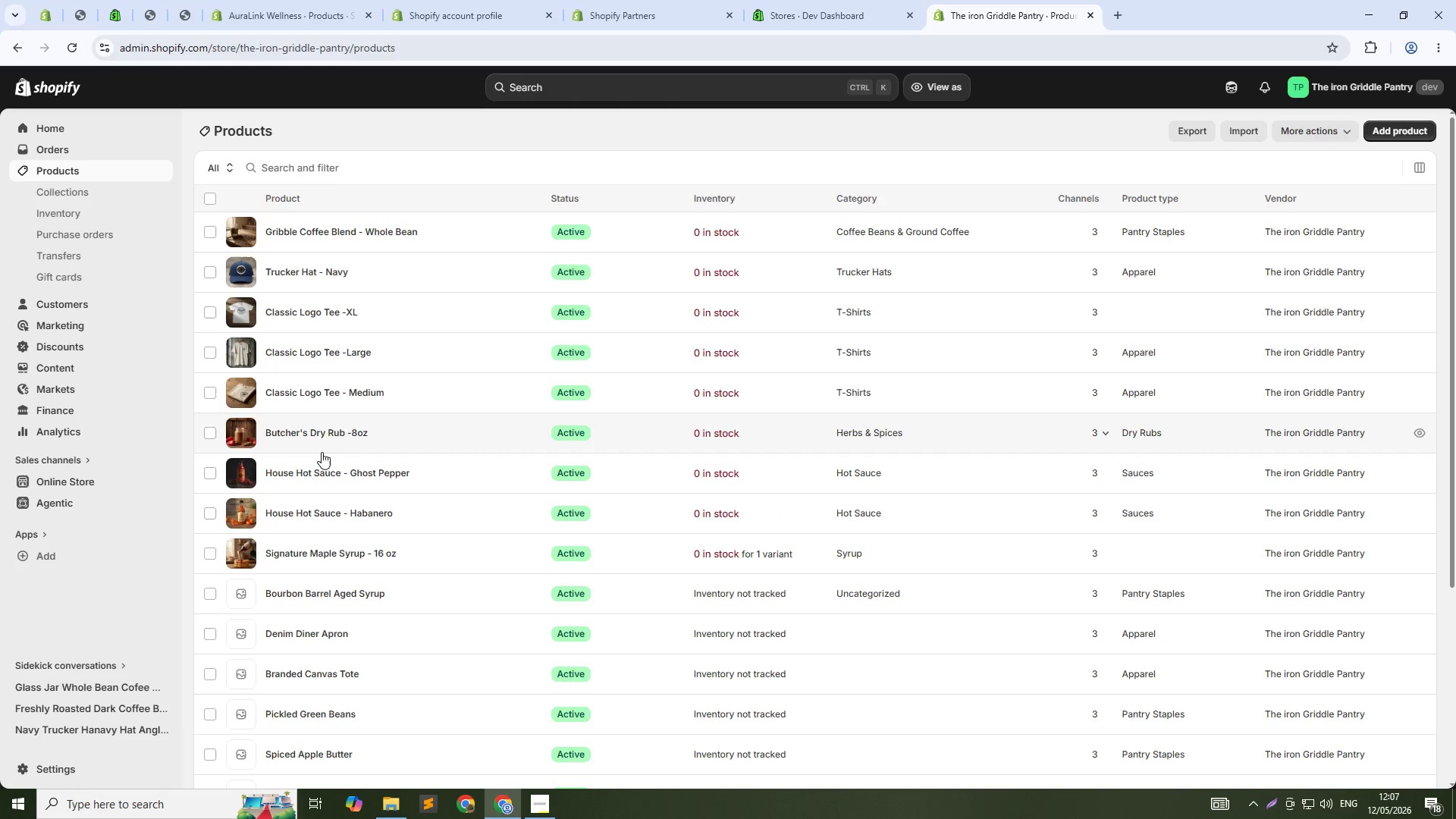 
wait(7.34)
 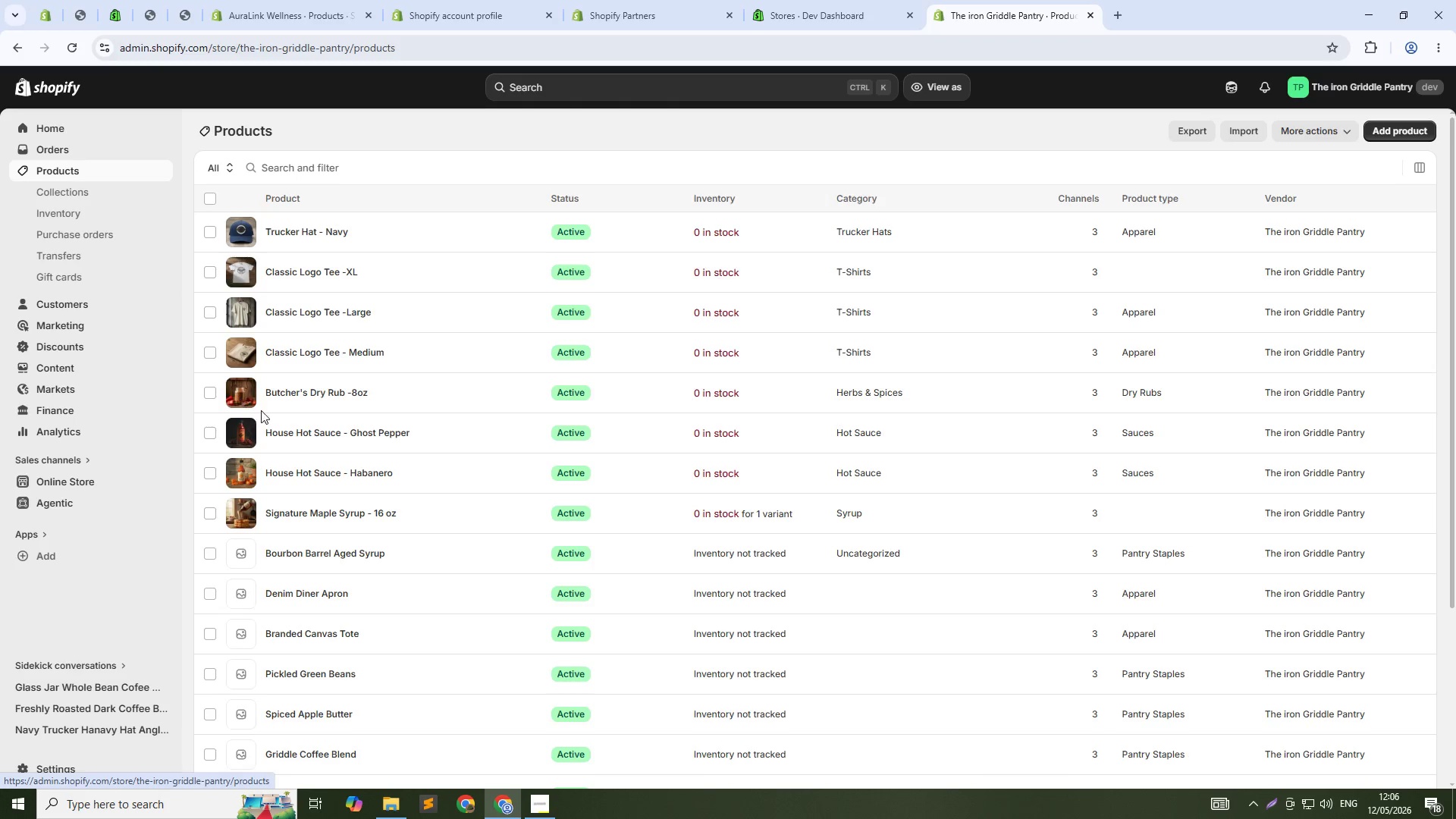 
left_click([209, 198])
 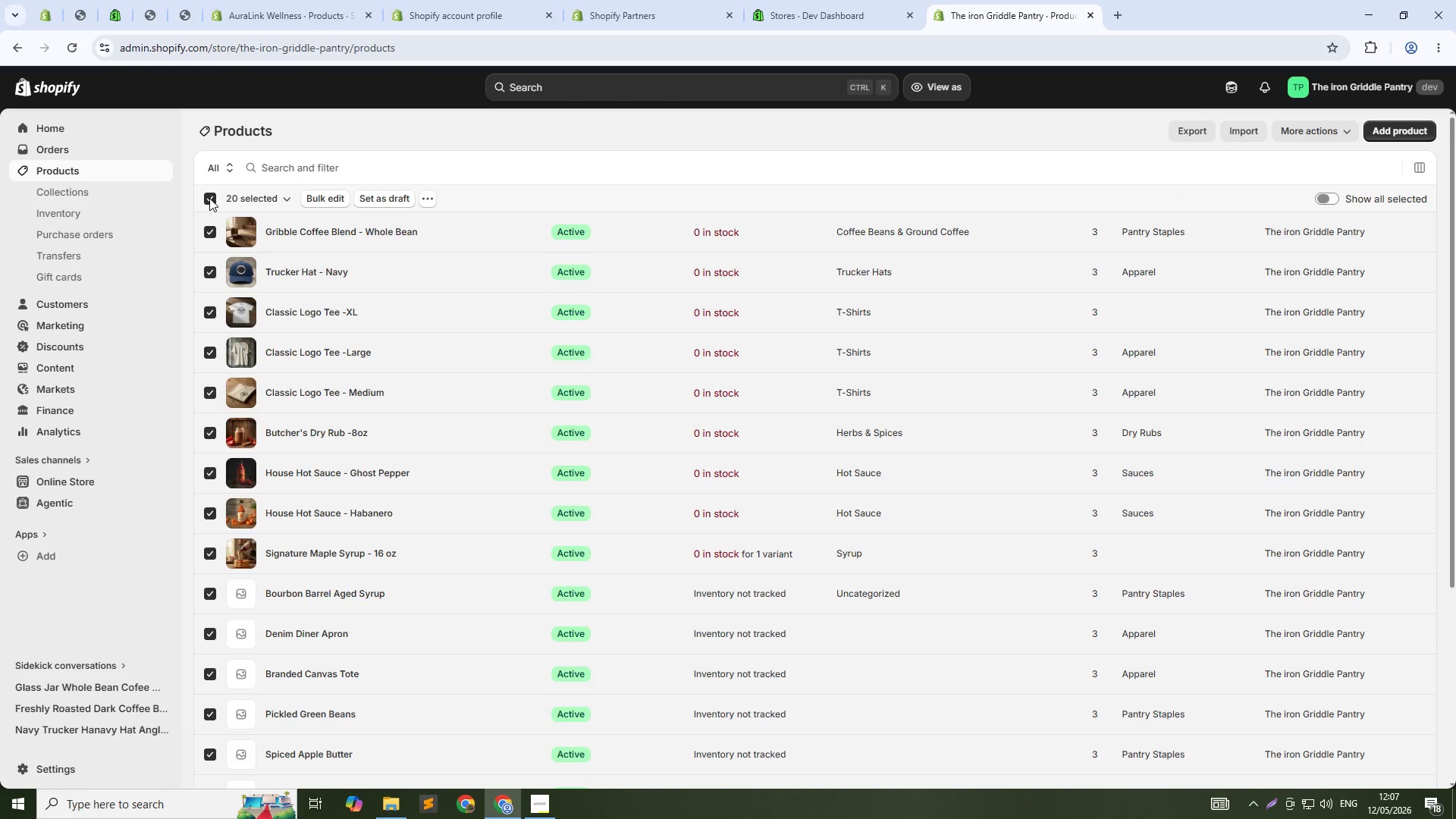 
left_click([209, 198])
 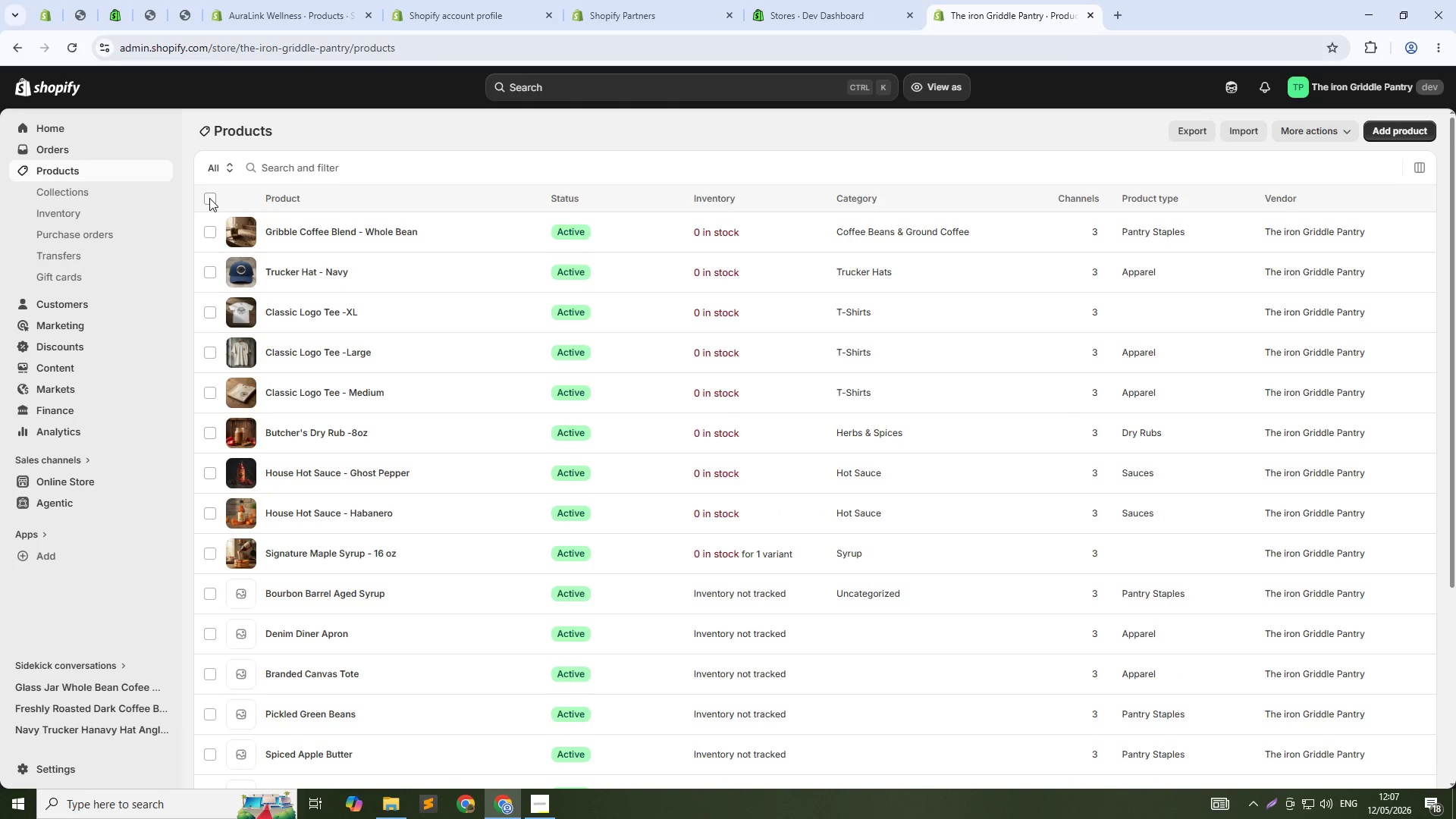 
wait(5.94)
 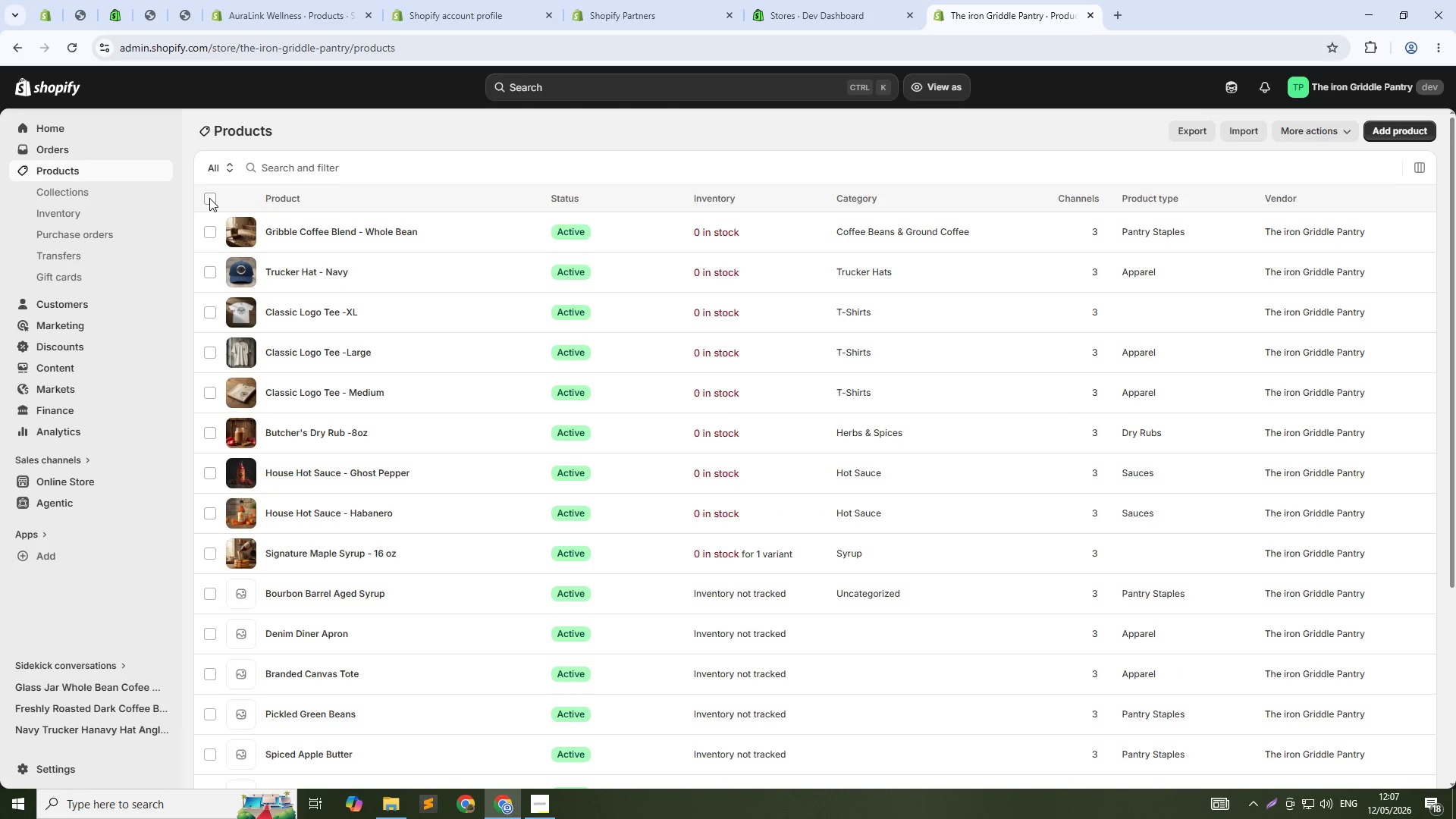 
scroll: coordinate [393, 331], scroll_direction: down, amount: 4.0
 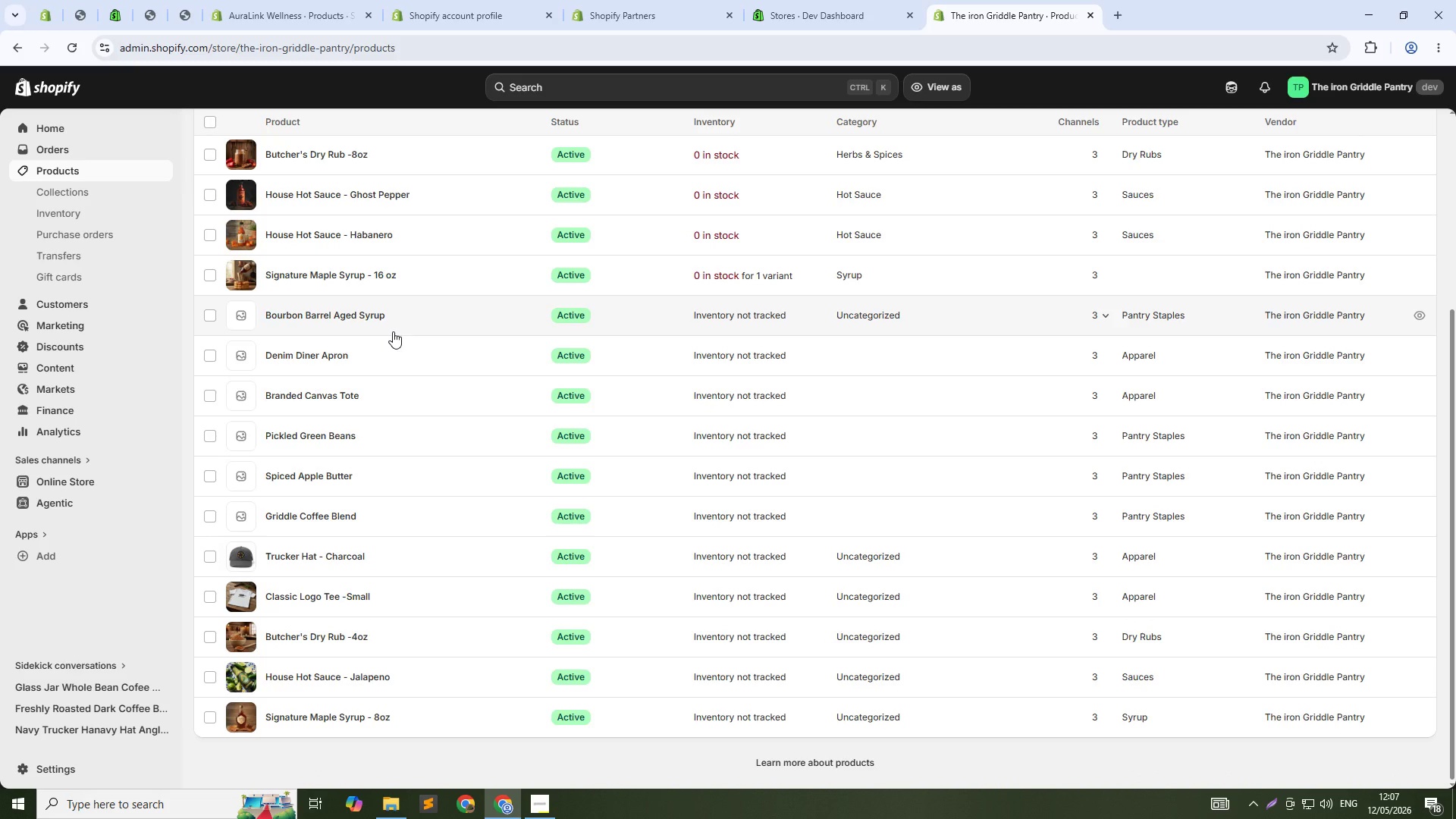 
wait(7.61)
 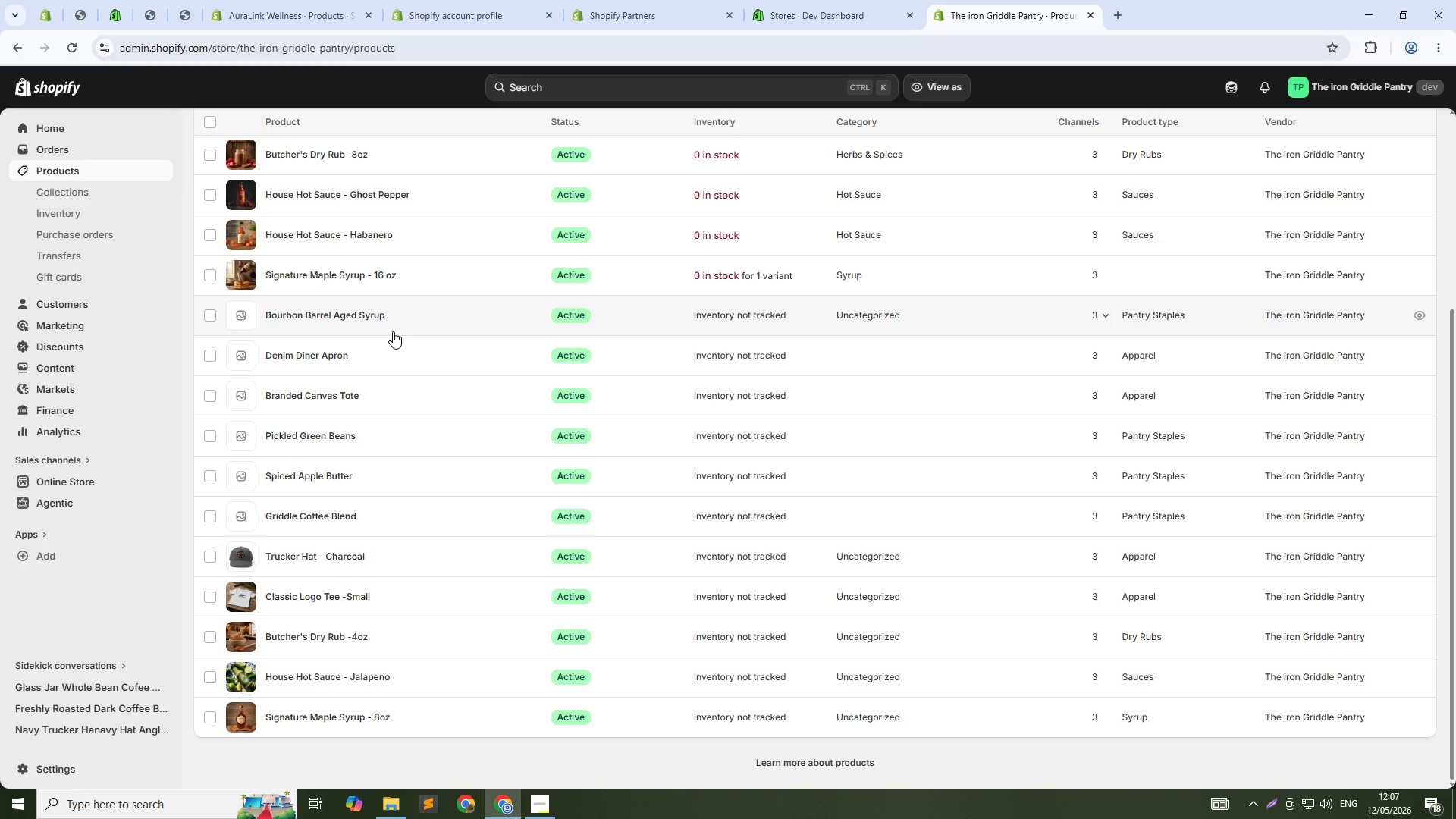 
left_click([302, 517])
 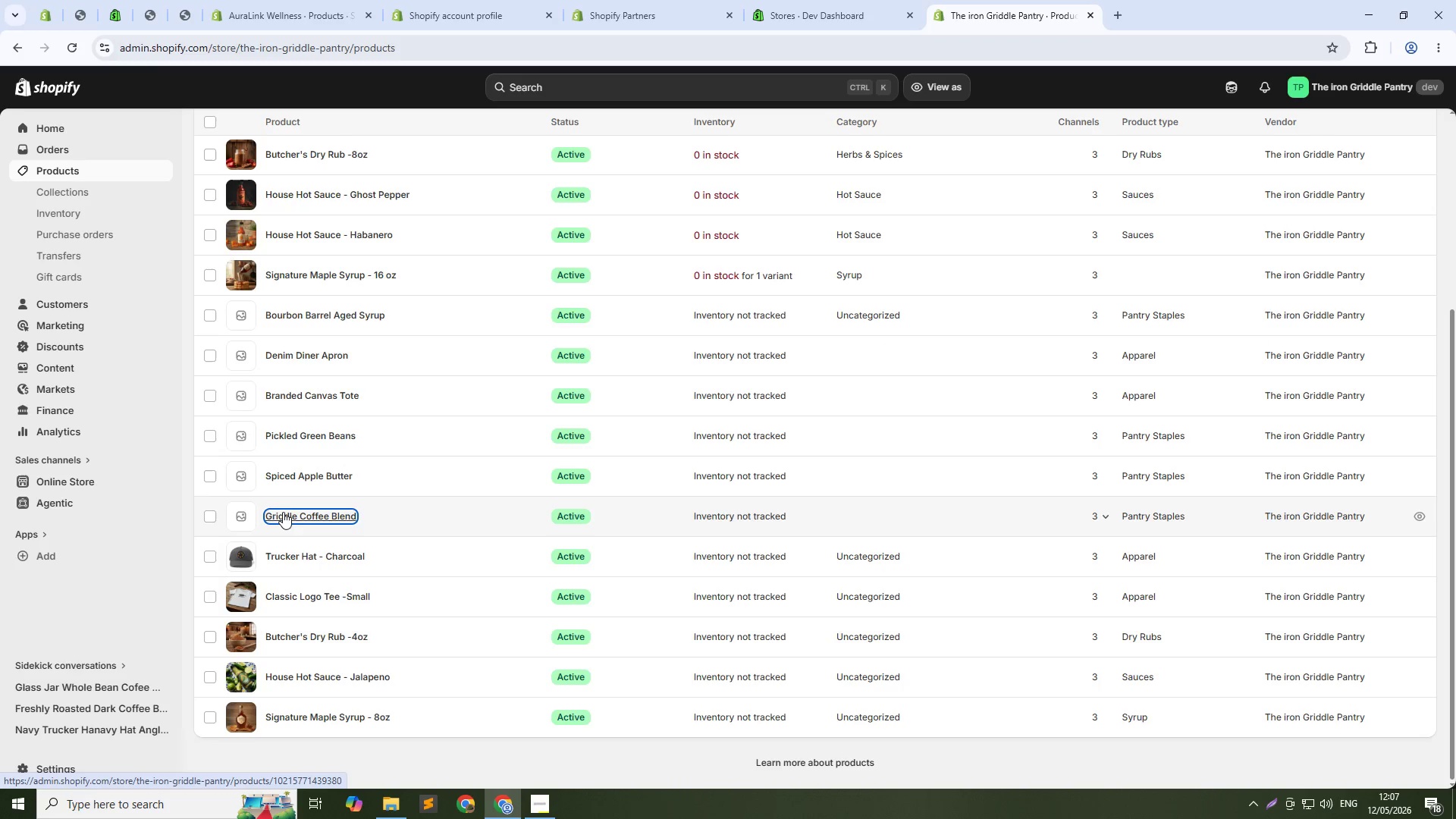 
scroll: coordinate [283, 512], scroll_direction: up, amount: 4.0
 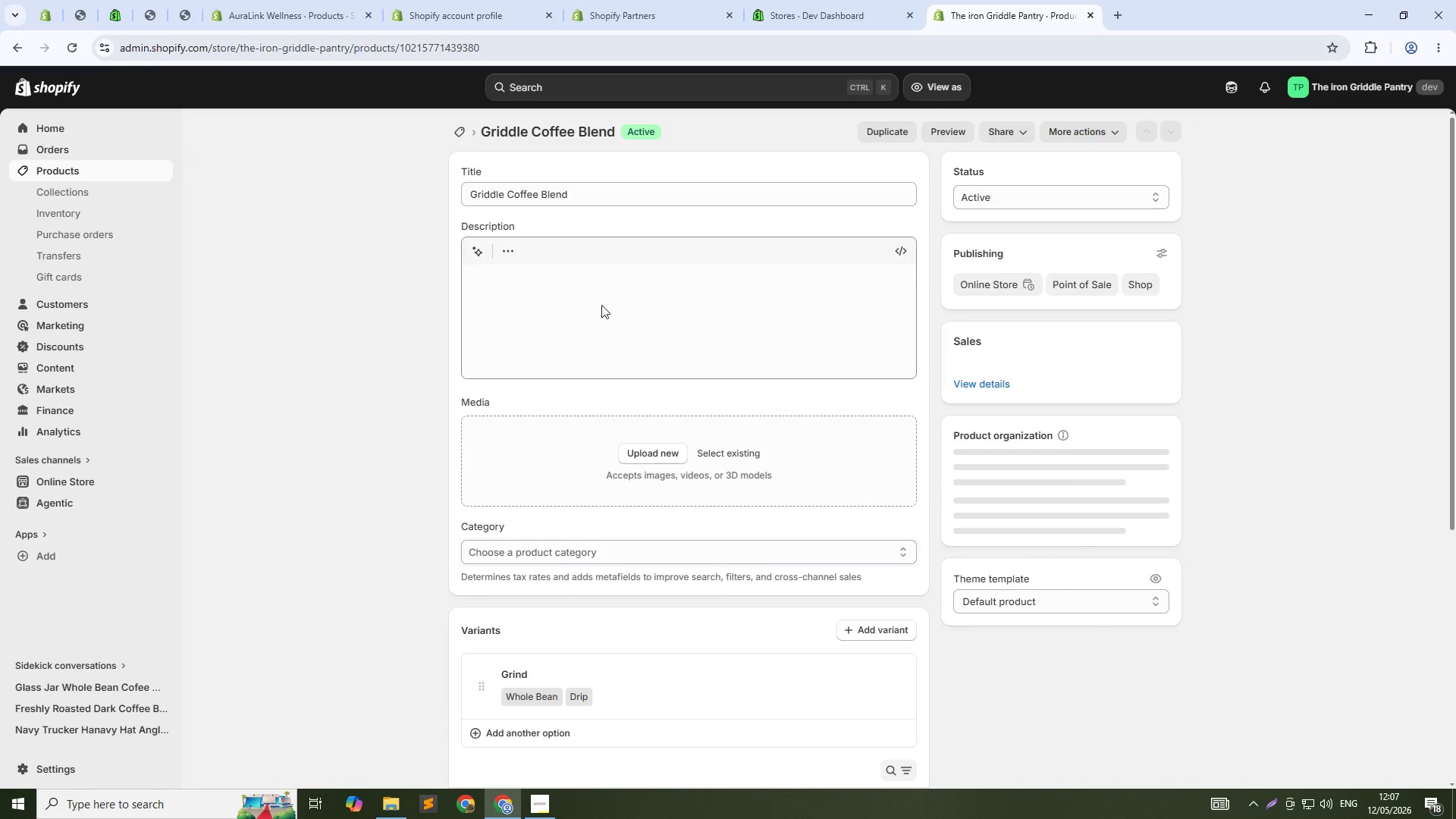 
left_click([620, 193])
 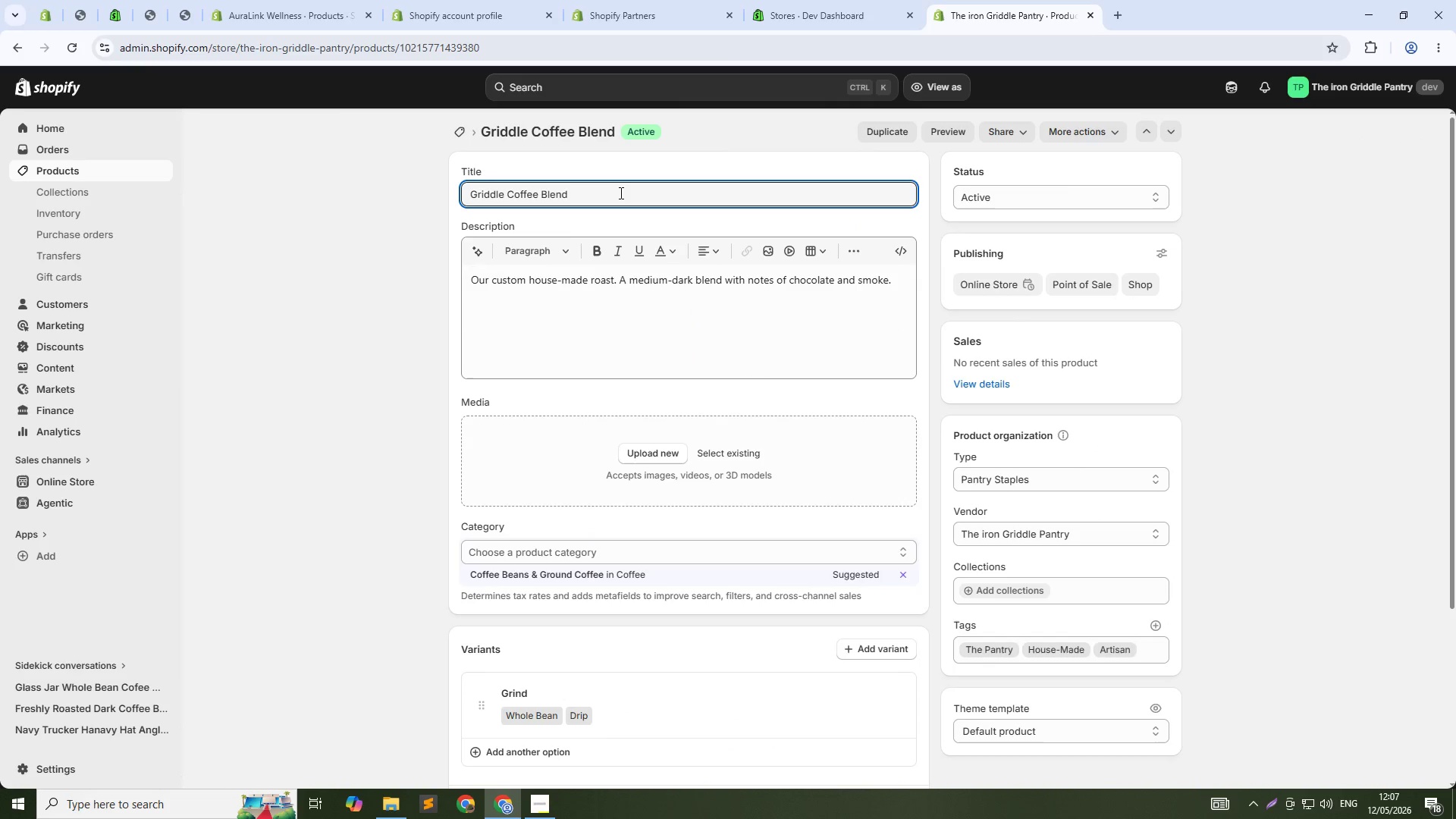 
type( -G)
key(Backspace)
type(Drip Ground)
 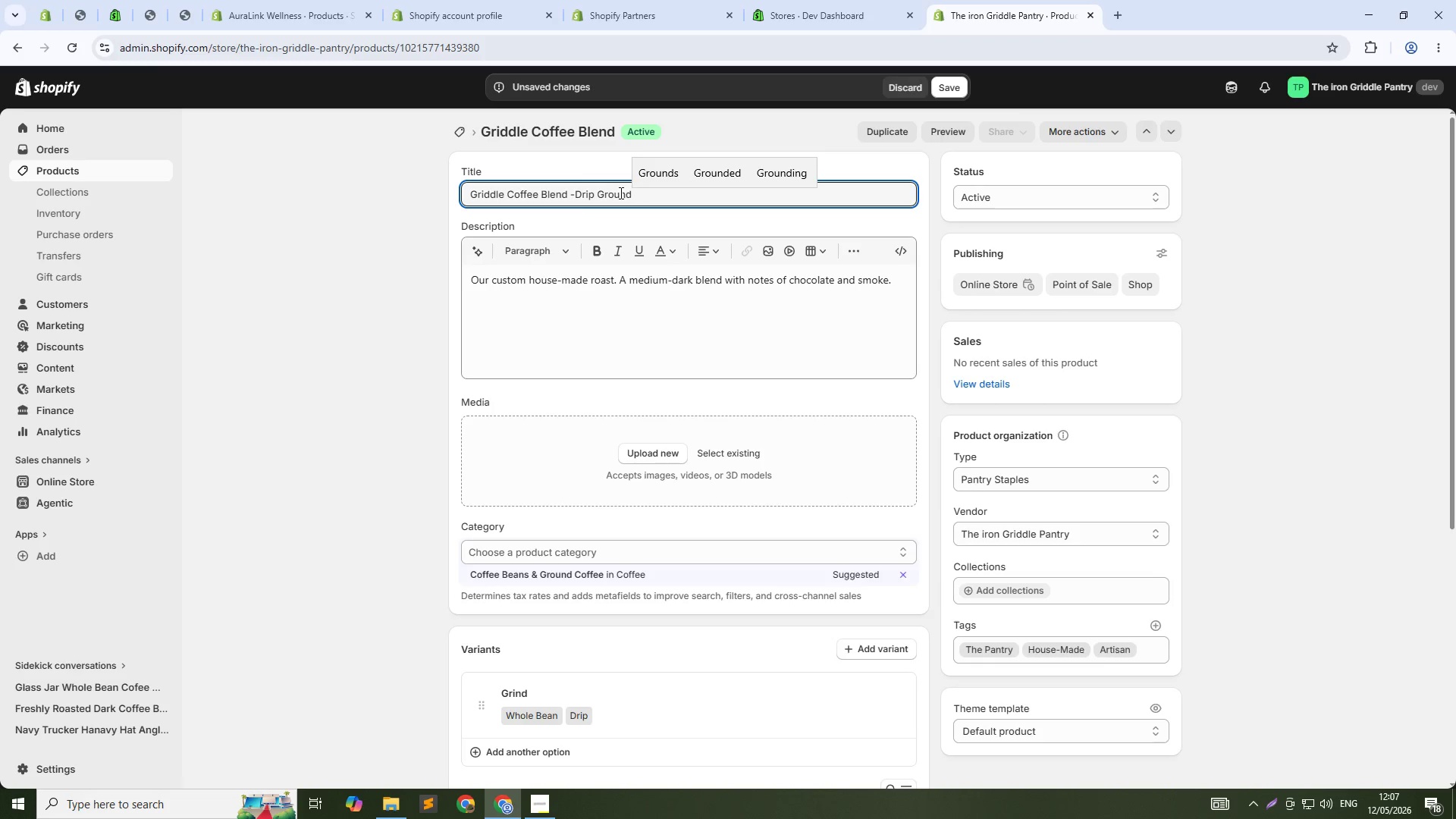 
hold_key(key=CapsLock, duration=0.38)
 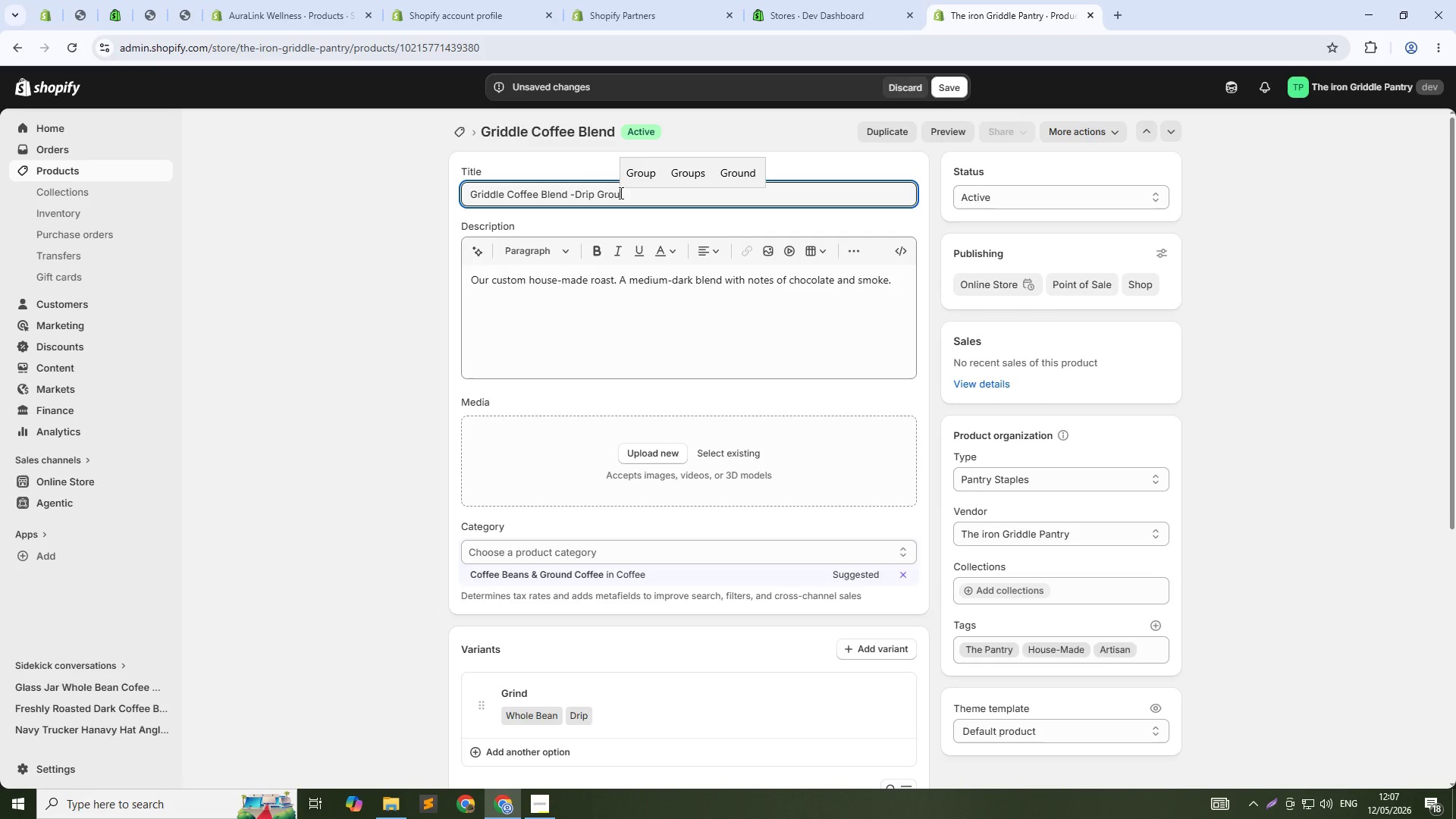 
double_click([603, 289])
 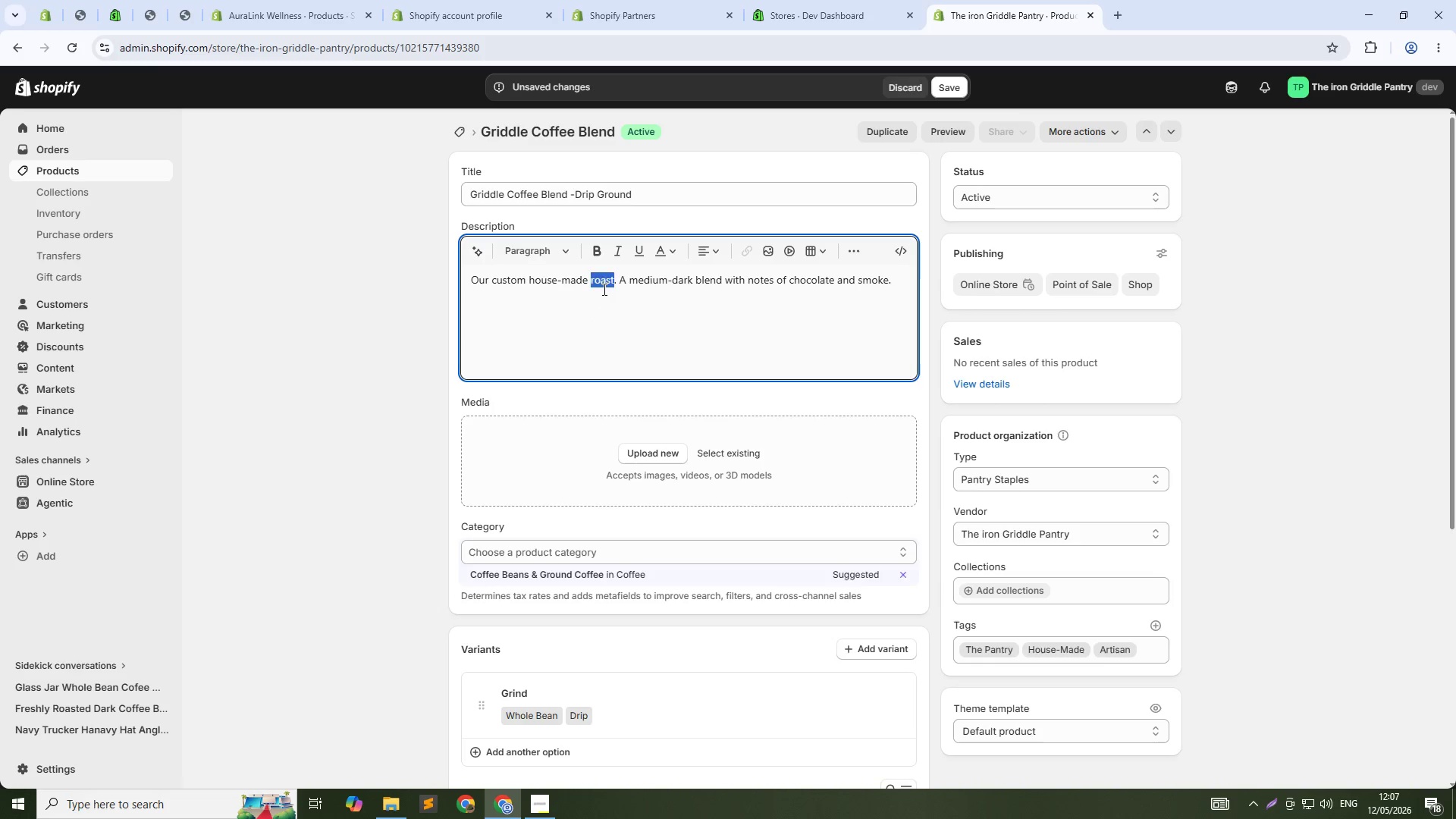 
triple_click([603, 289])
 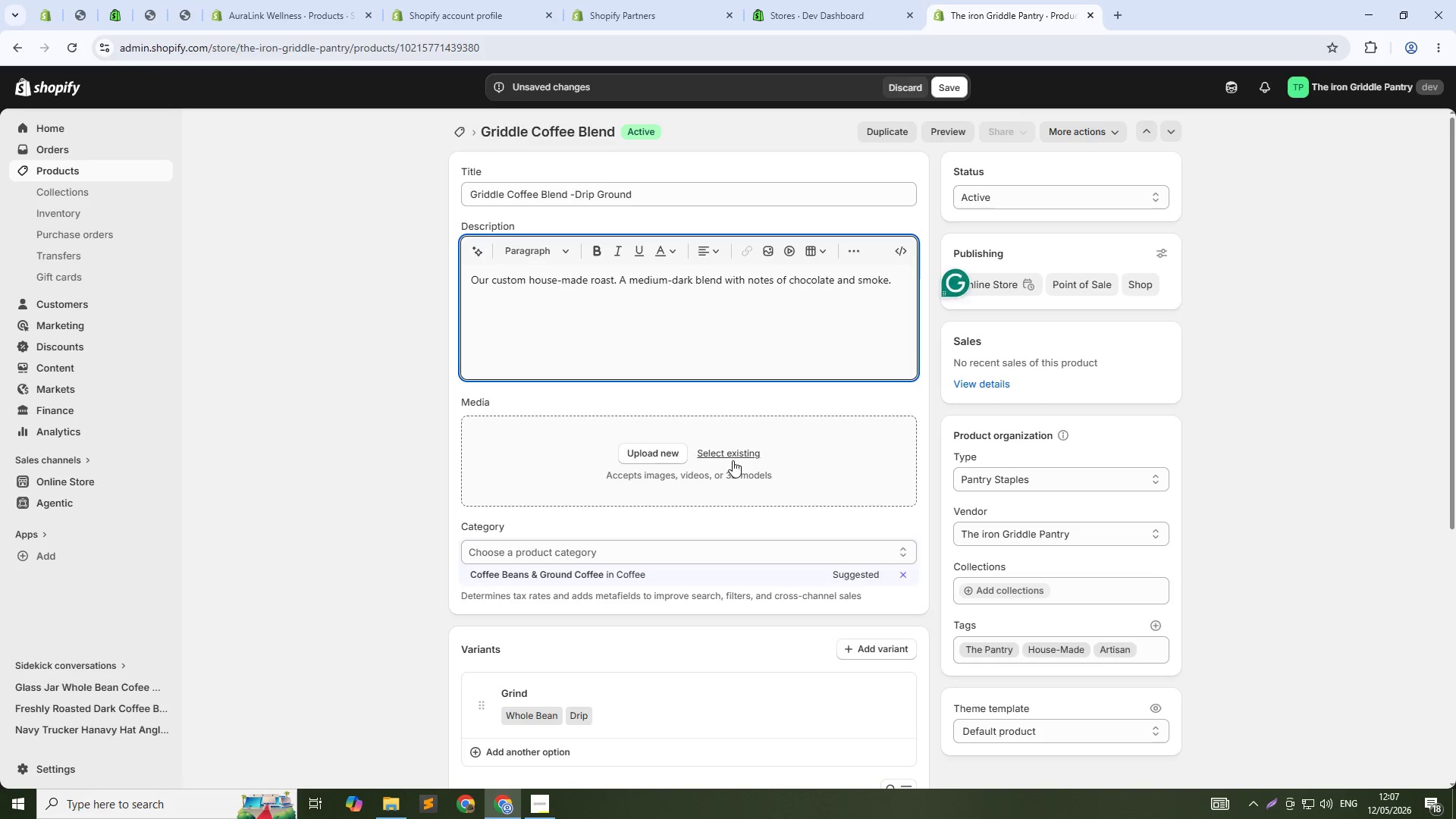 
left_click([733, 457])
 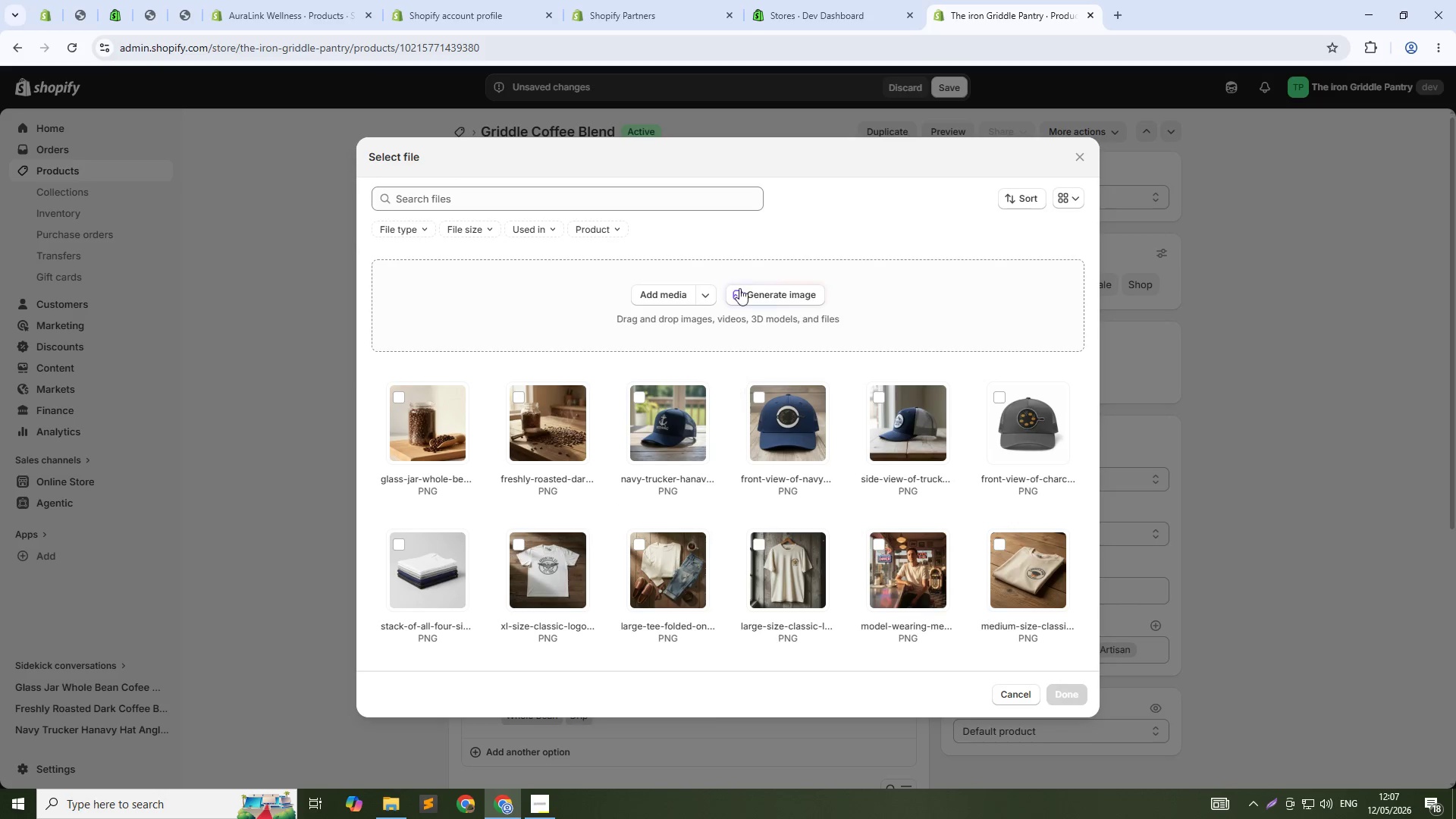 
wait(5.69)
 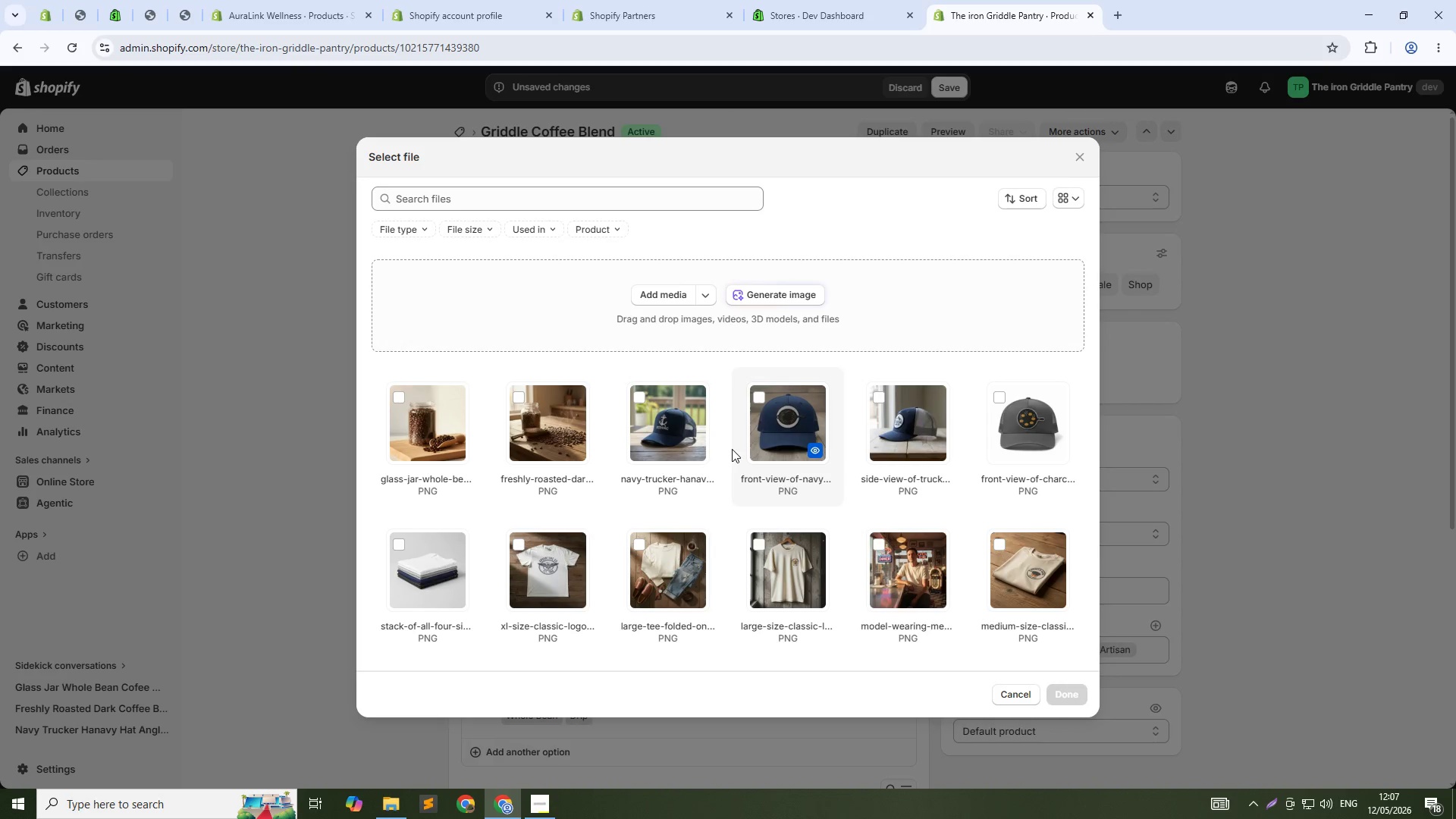 
left_click([742, 293])
 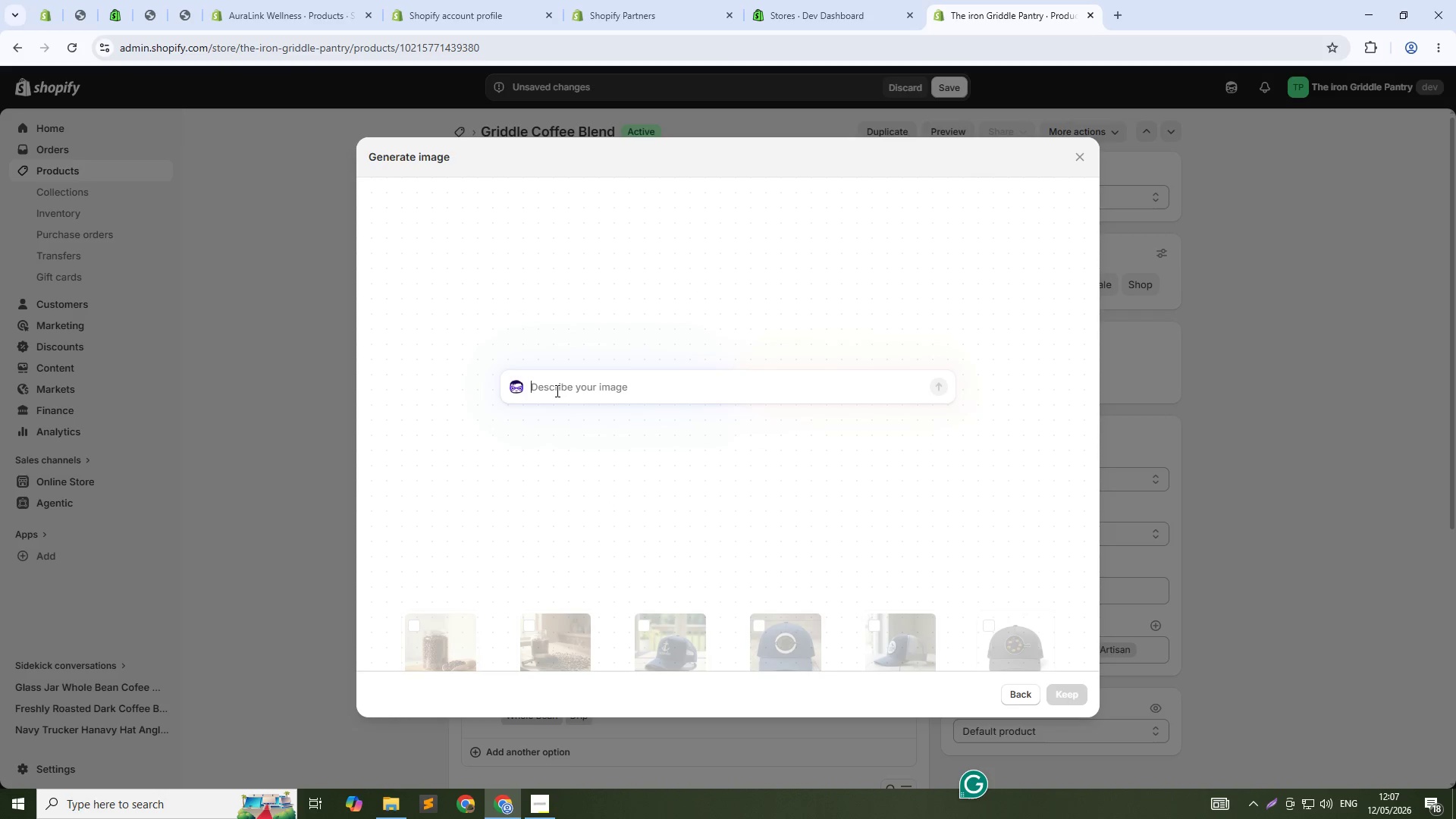 
type(fRESHALY GROUND MEDIUM-DARK COFEE INCERAMIC BOWL. Cofee scoop bedide. Morning lihj)
key(Backspace)
key(Backspace)
type(ghting Rustic kicthen bagkroun .1!:)
 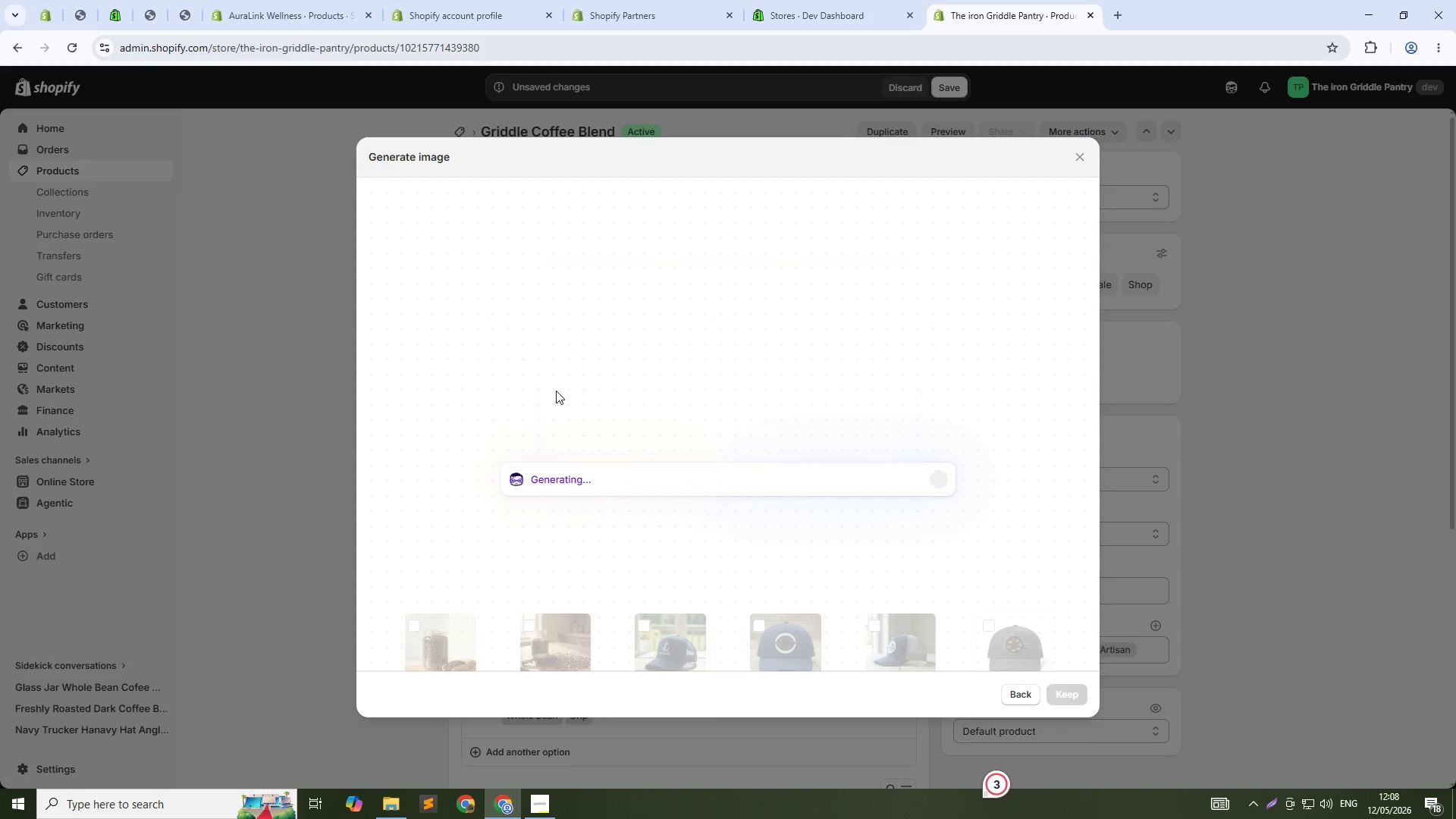 
hold_key(key=CapsLock, duration=0.31)
 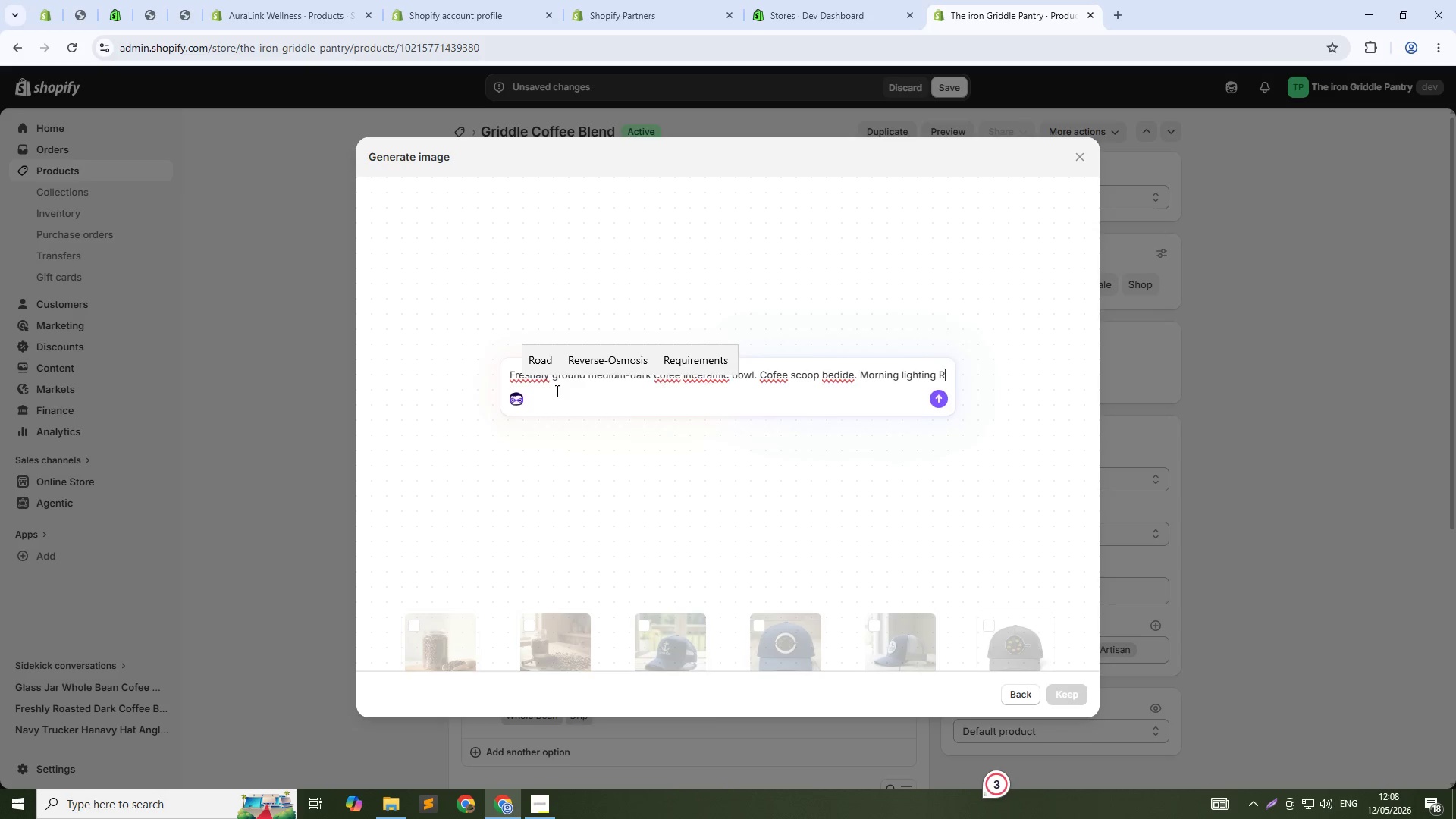 
key(Enter)
 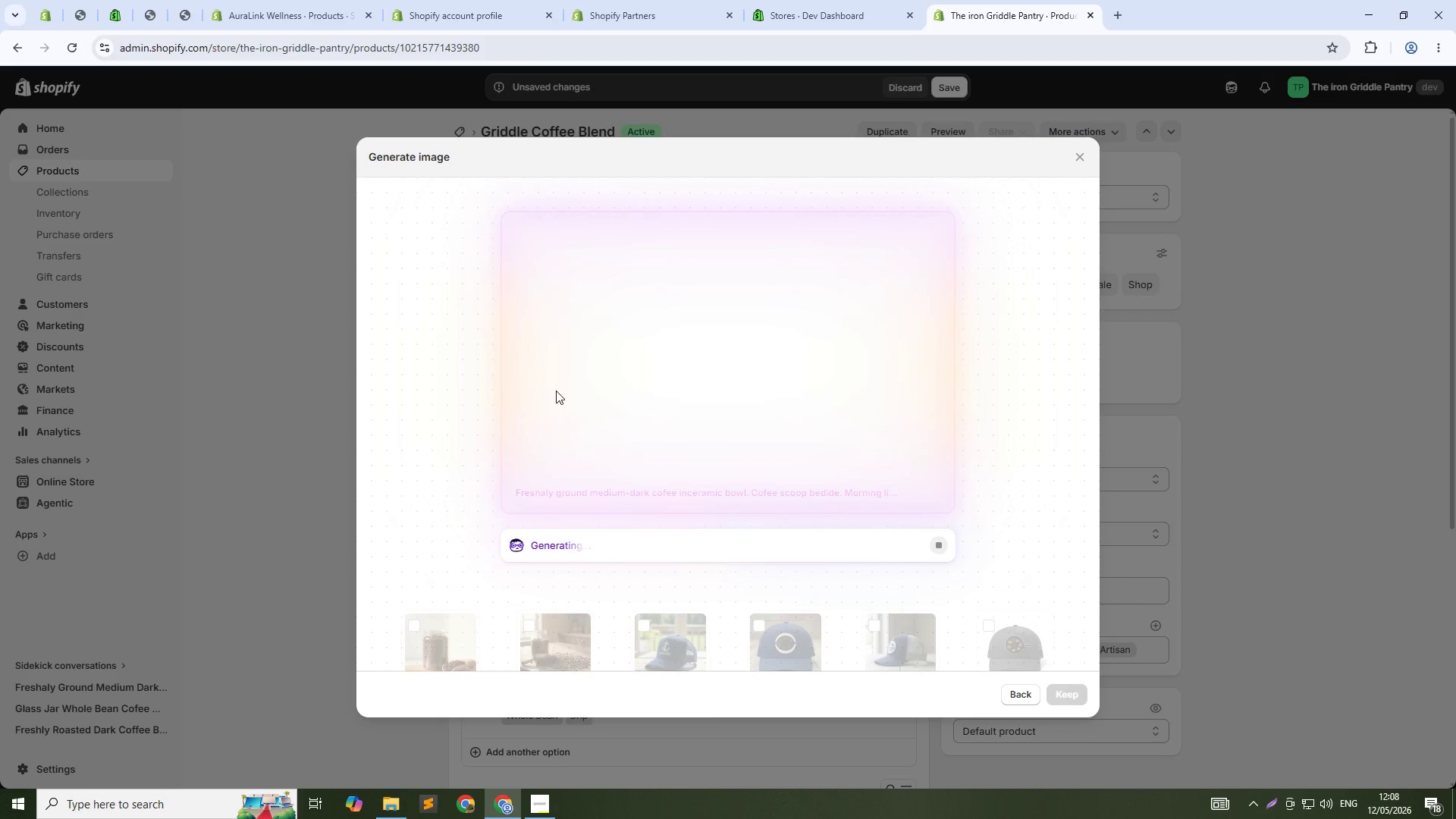 
wait(24.11)
 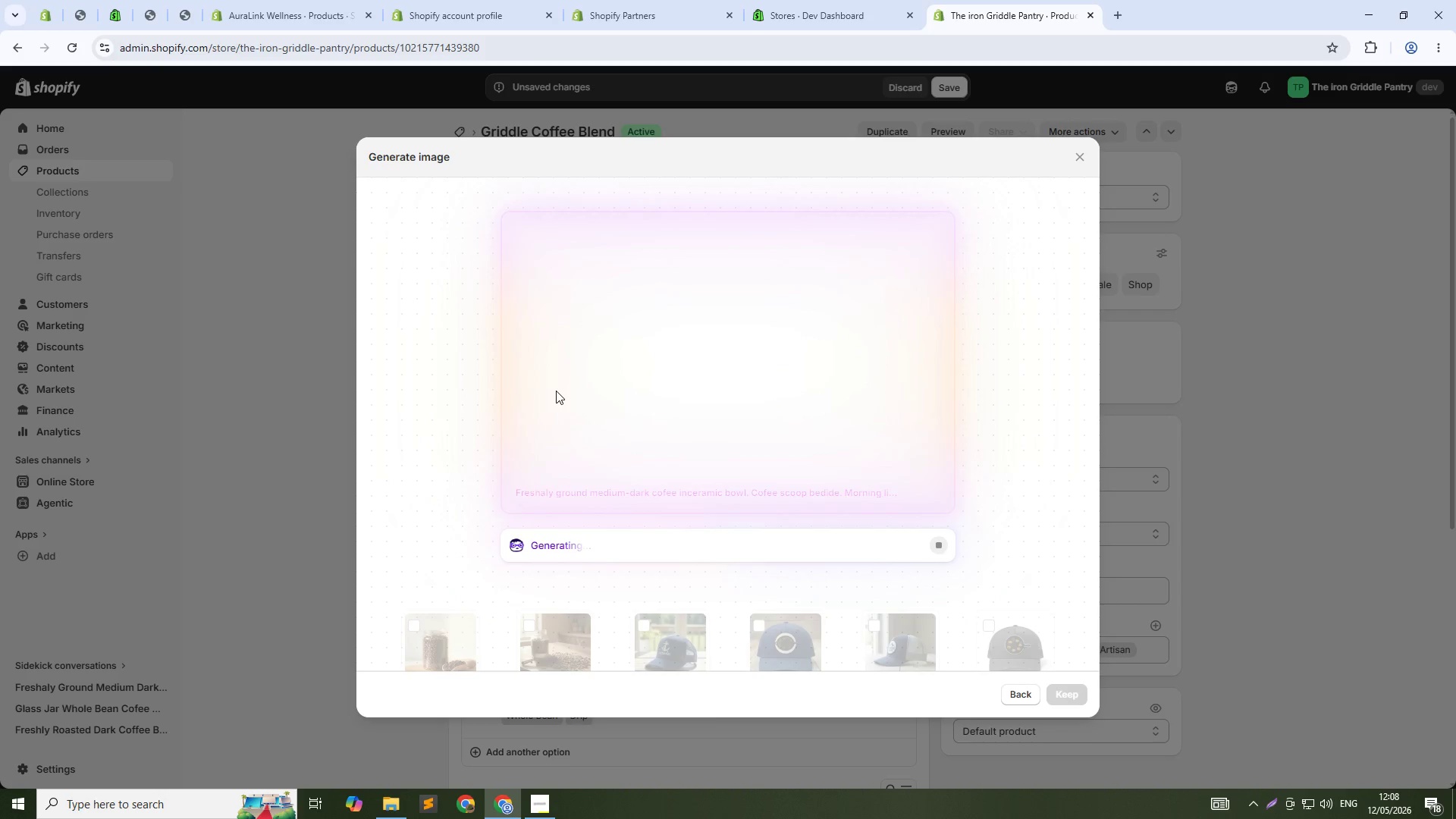 
left_click([1072, 693])
 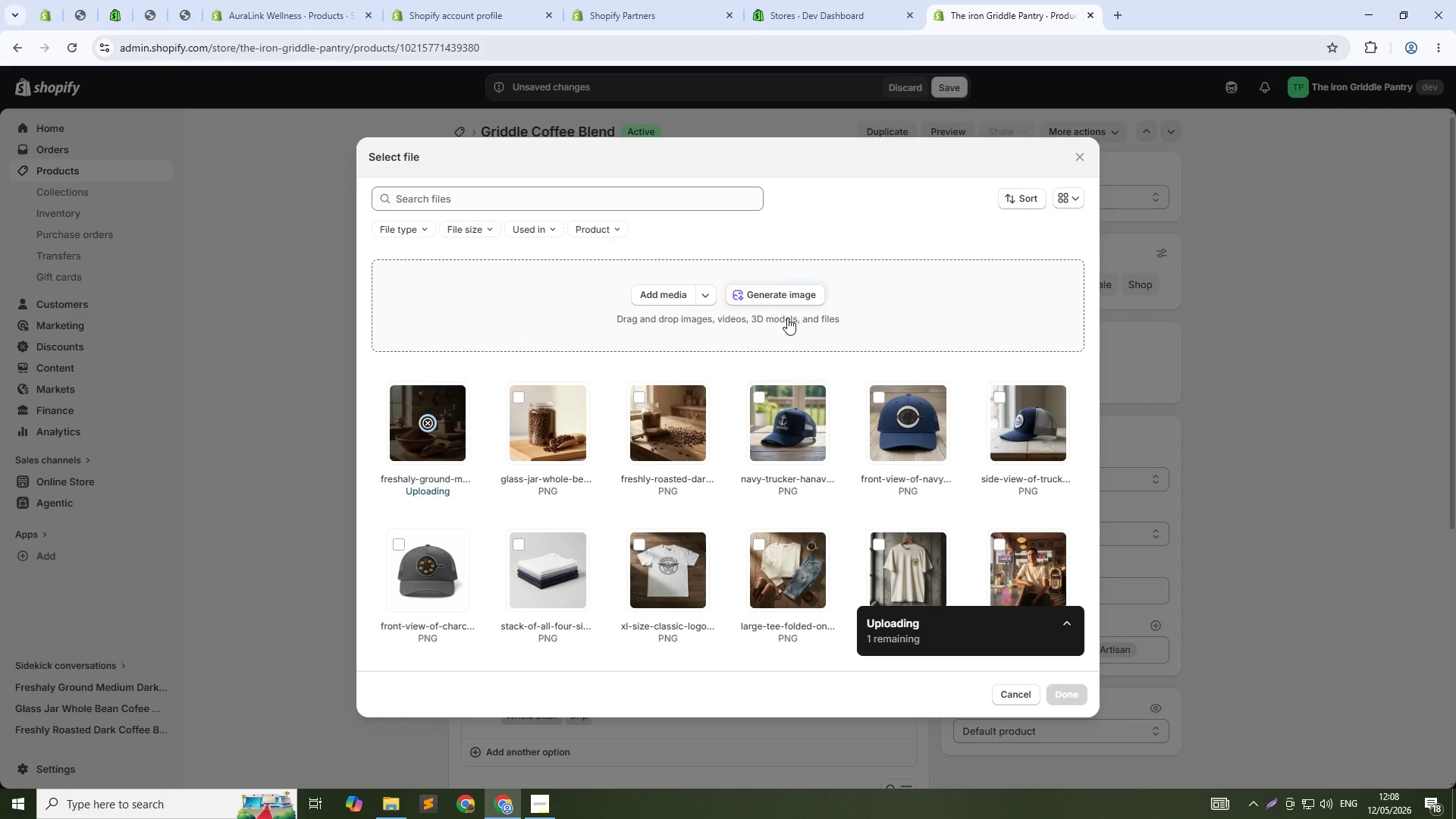 
left_click([787, 301])
 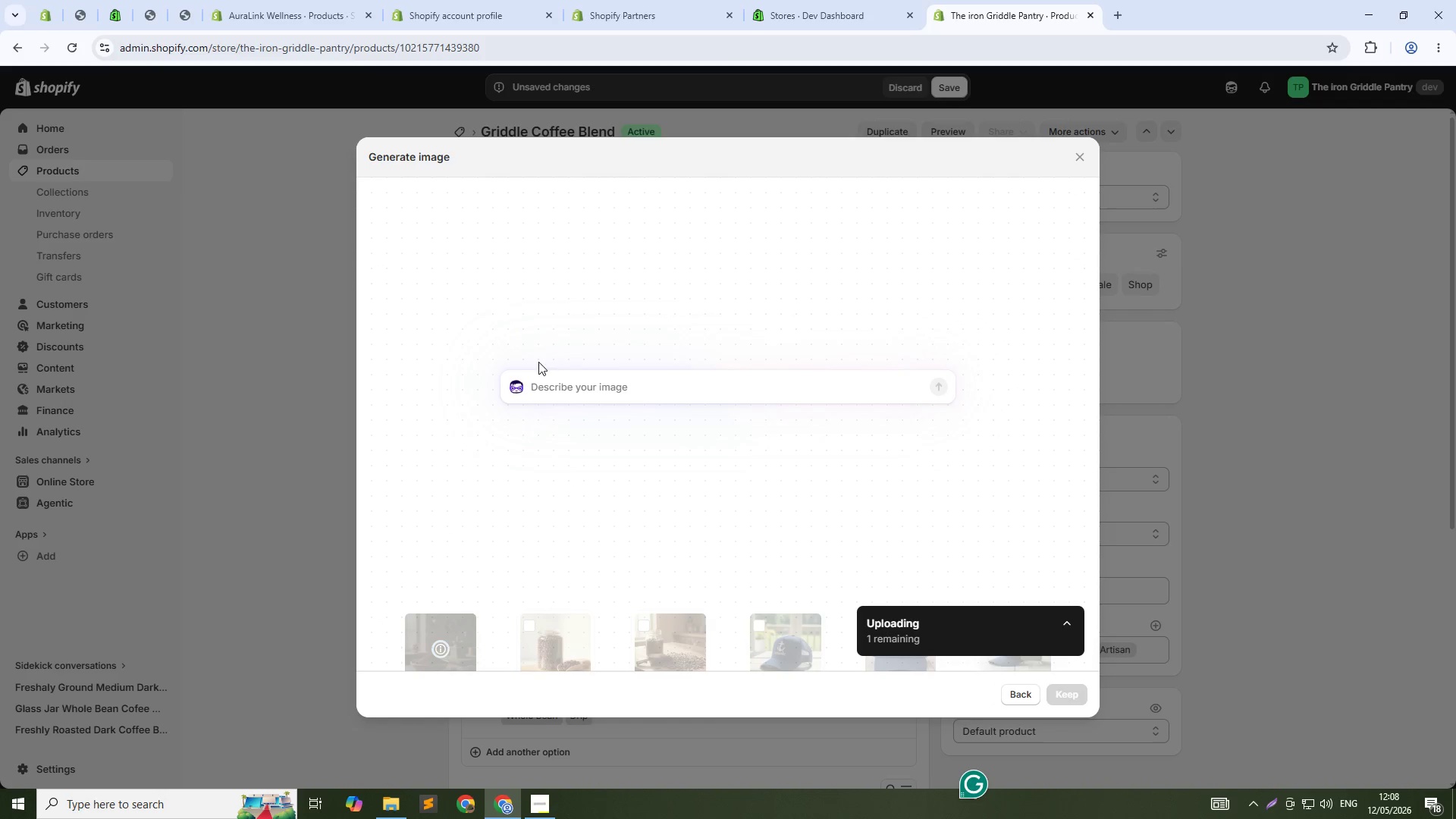 
type(Coffee mug filled with fresh brewed coffee. c)
 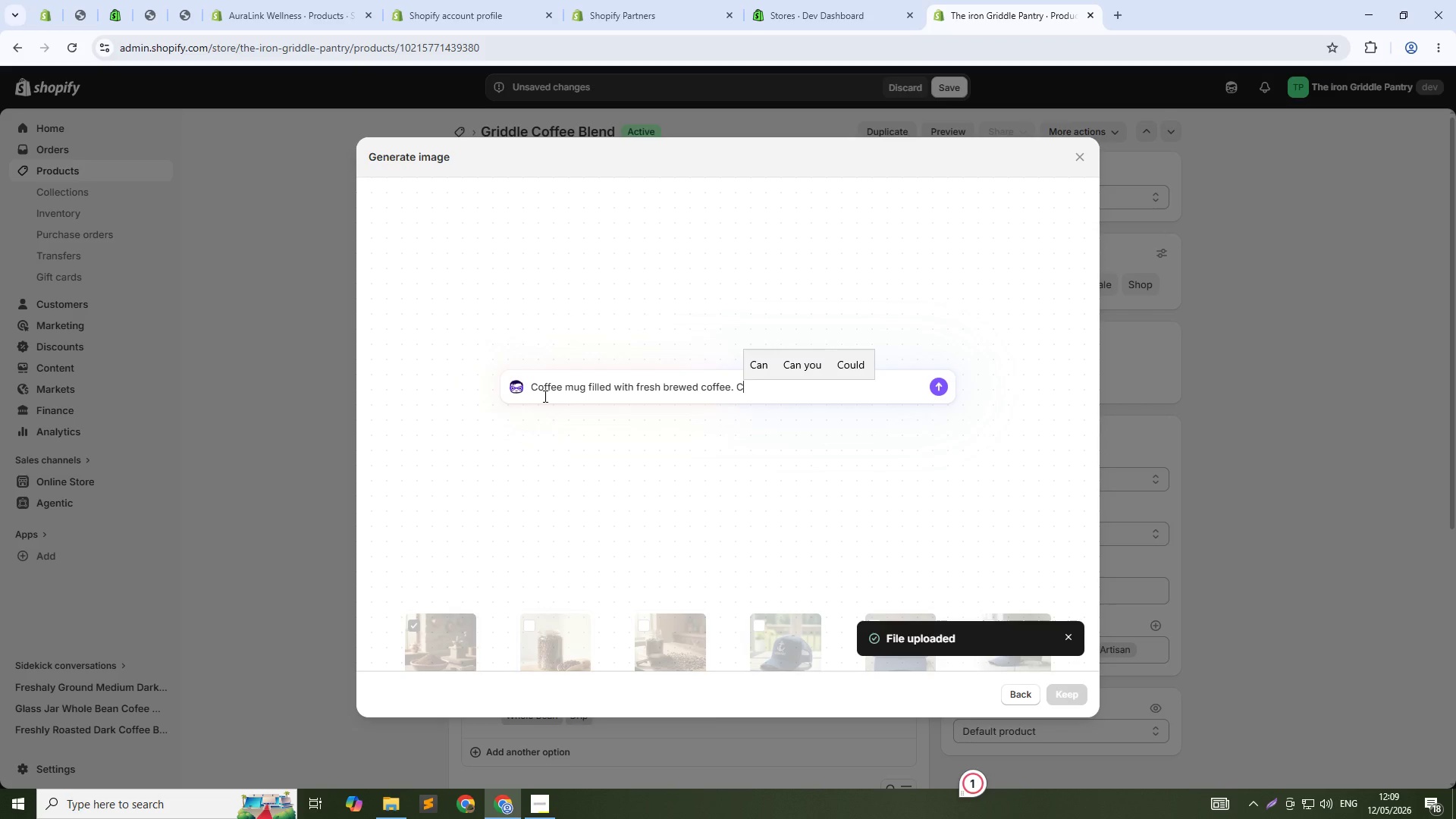 
hold_key(key=CapsLock, duration=0.39)
 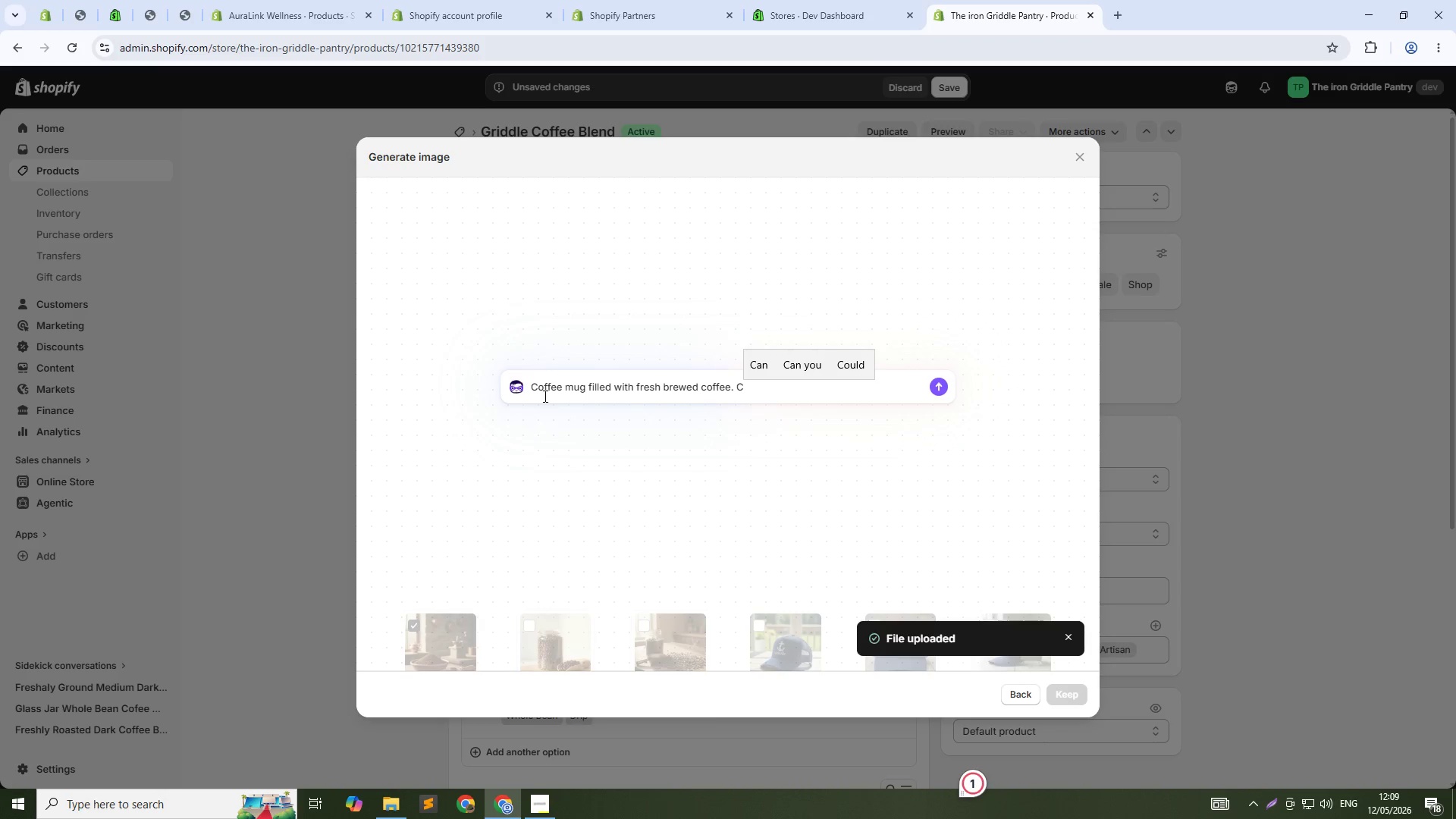 
key(Backspace)
type(Ground coffee beans. stream rising cozy breakfast atmosphere.1:1)
 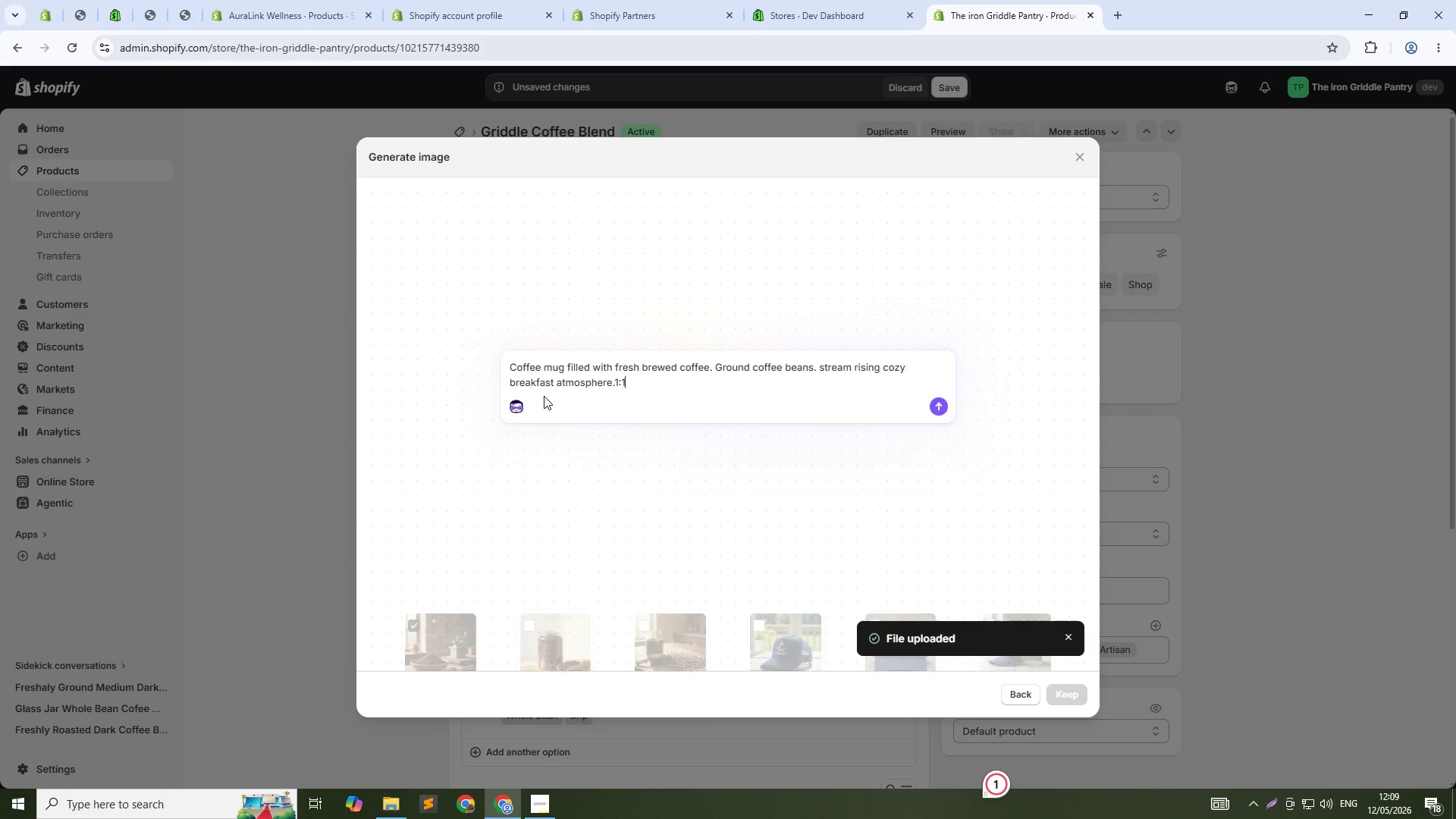 
key(Enter)
 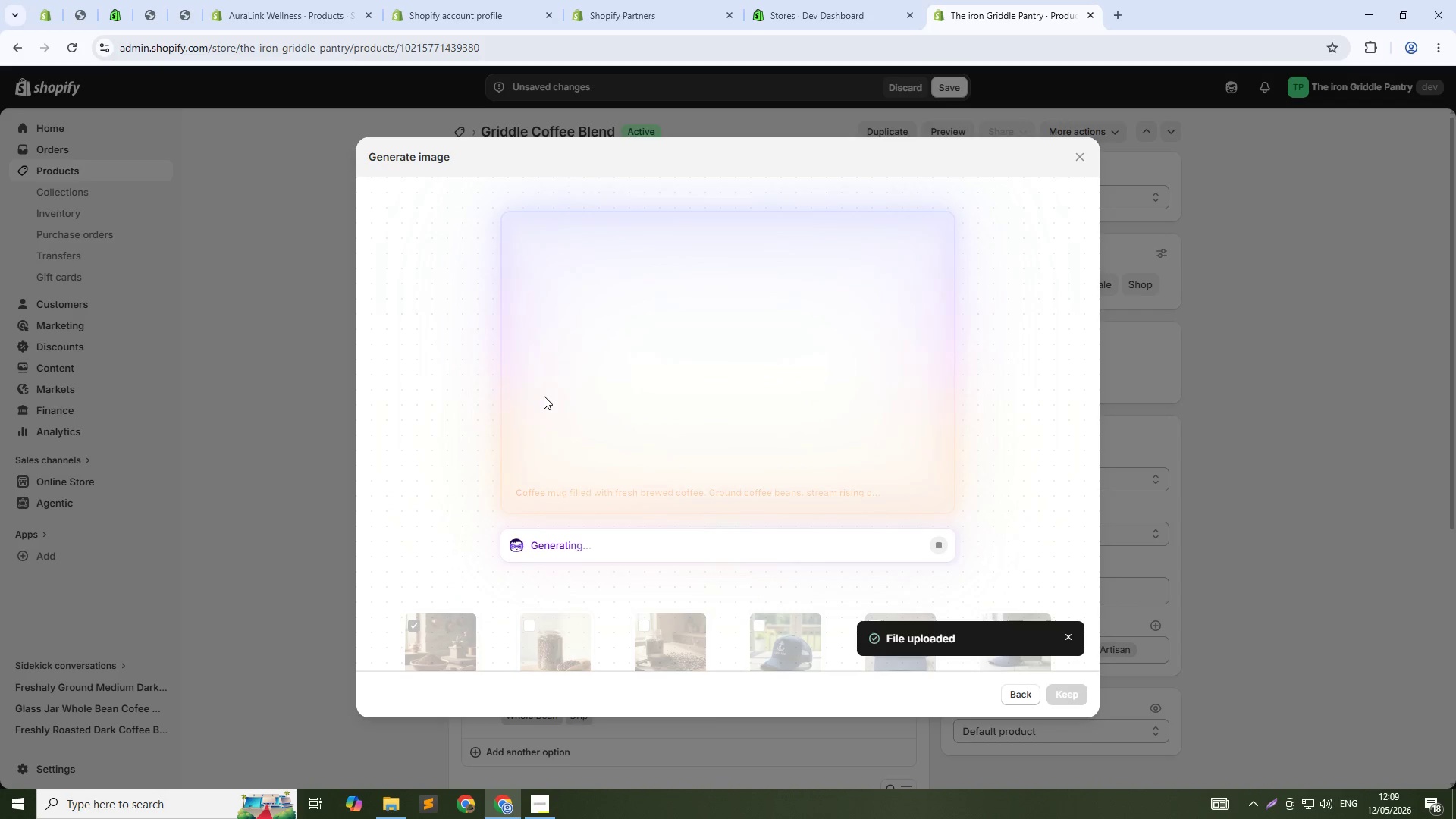 
key(Alt+Tab)